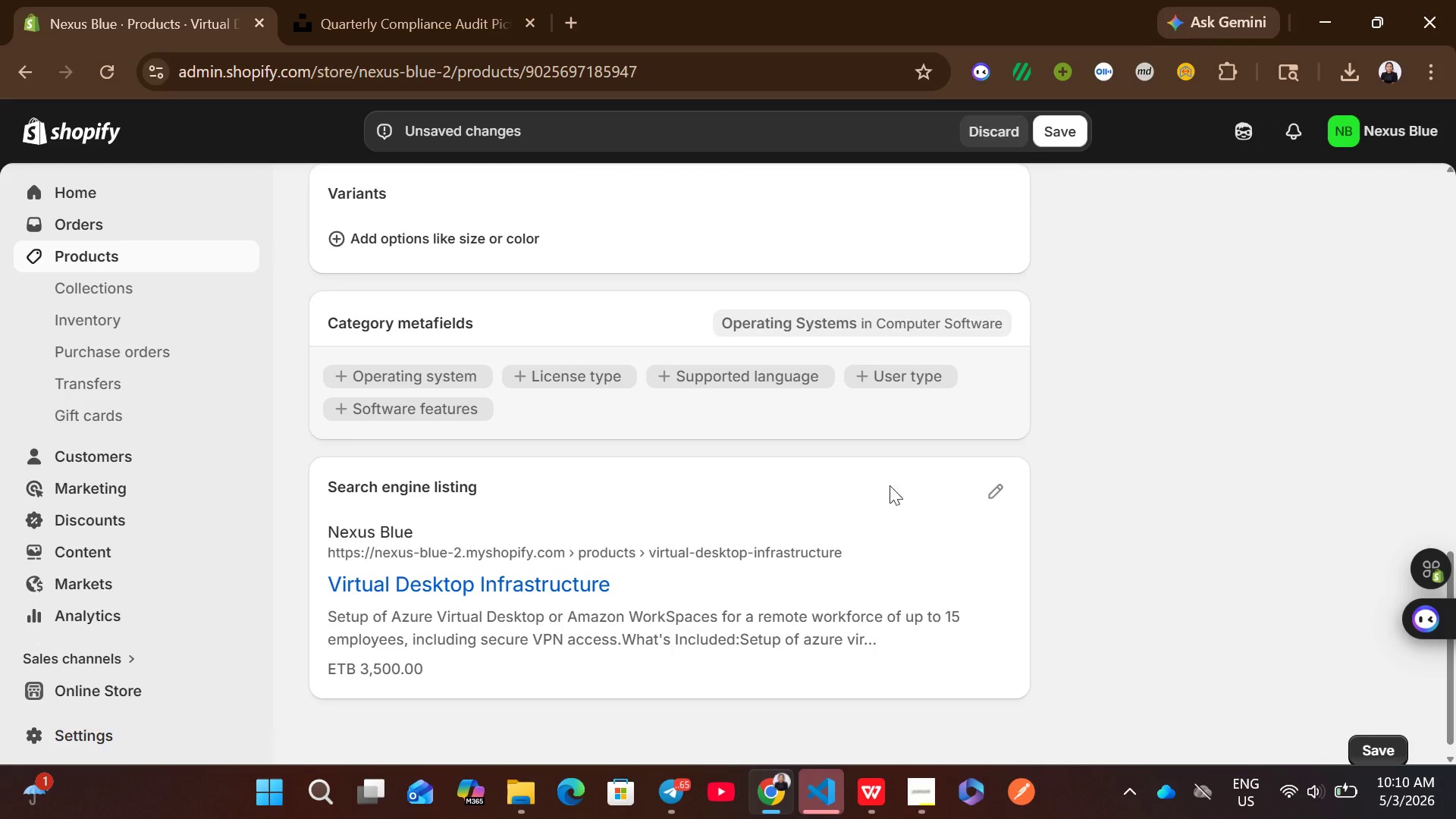 
left_click([989, 480])
 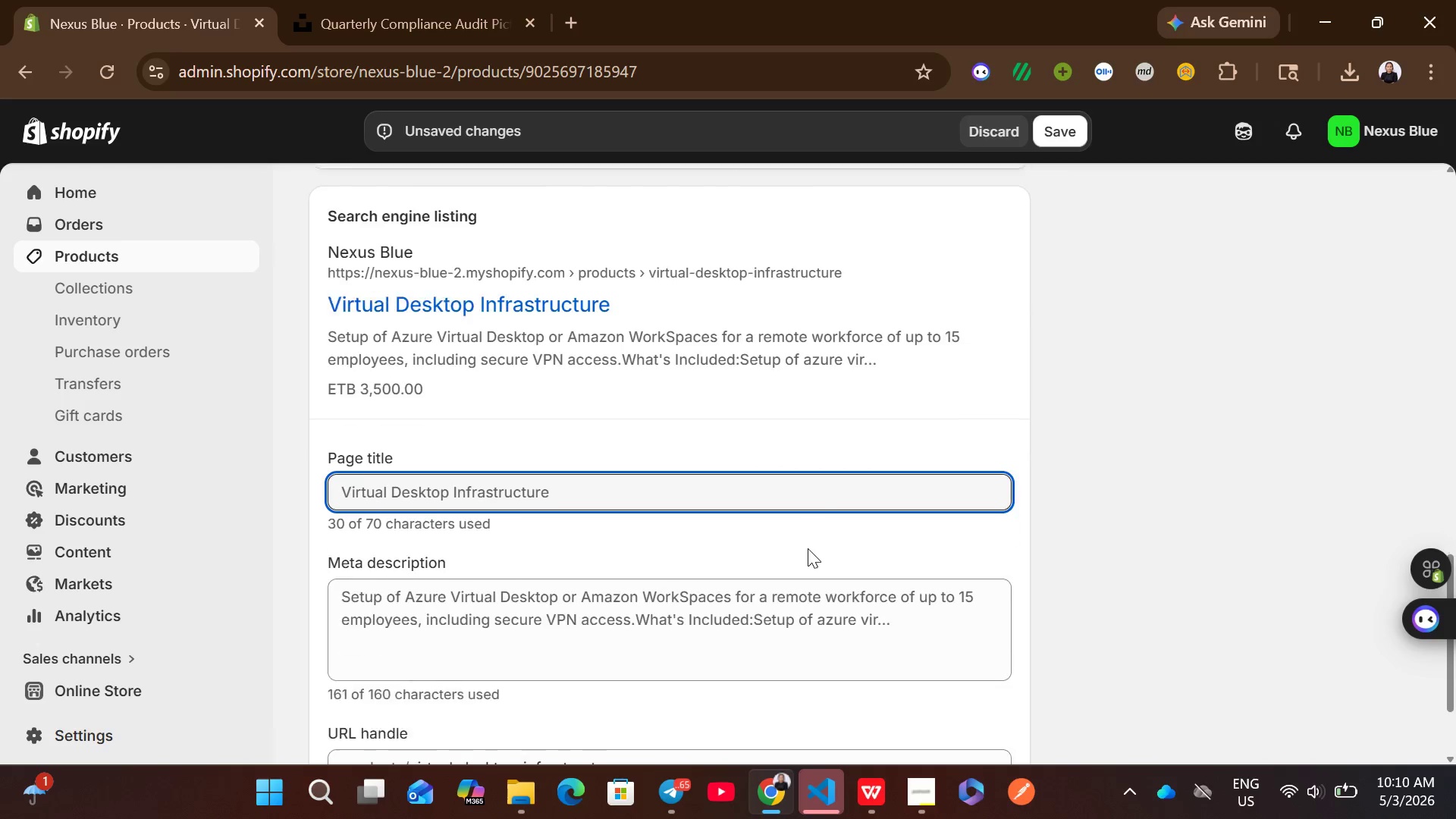 
left_click([740, 492])
 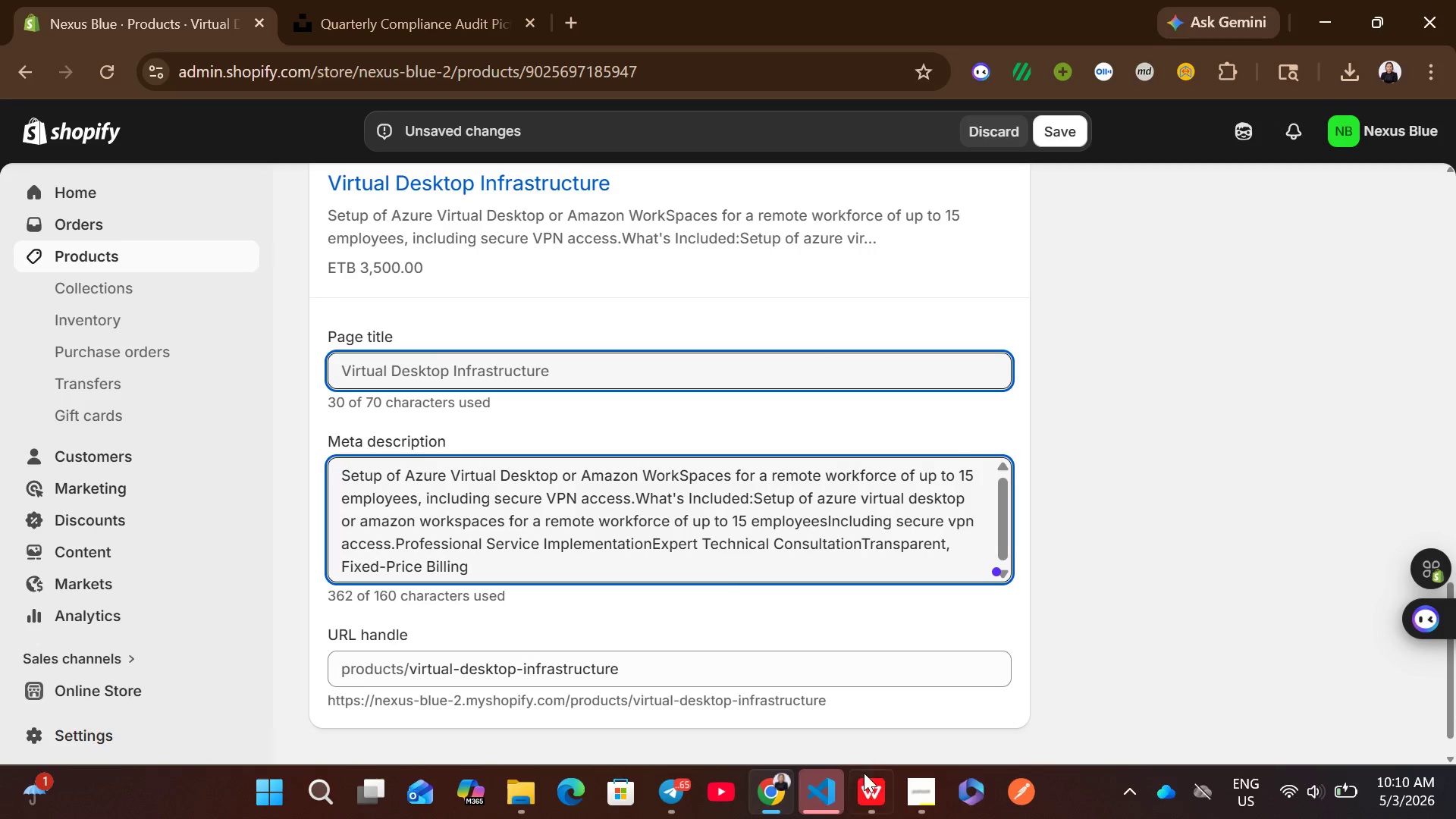 
left_click([866, 809])
 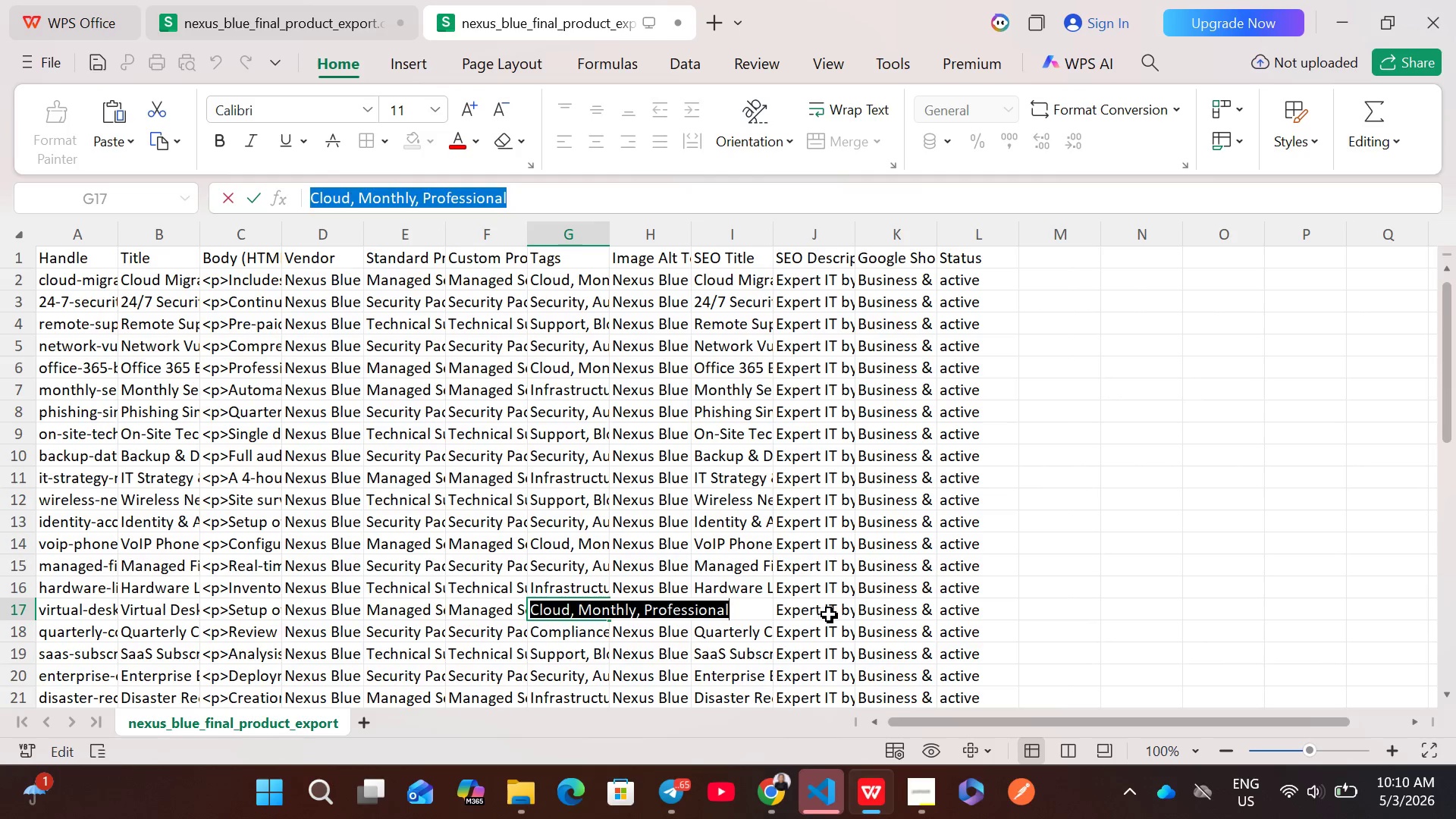 
double_click([830, 614])
 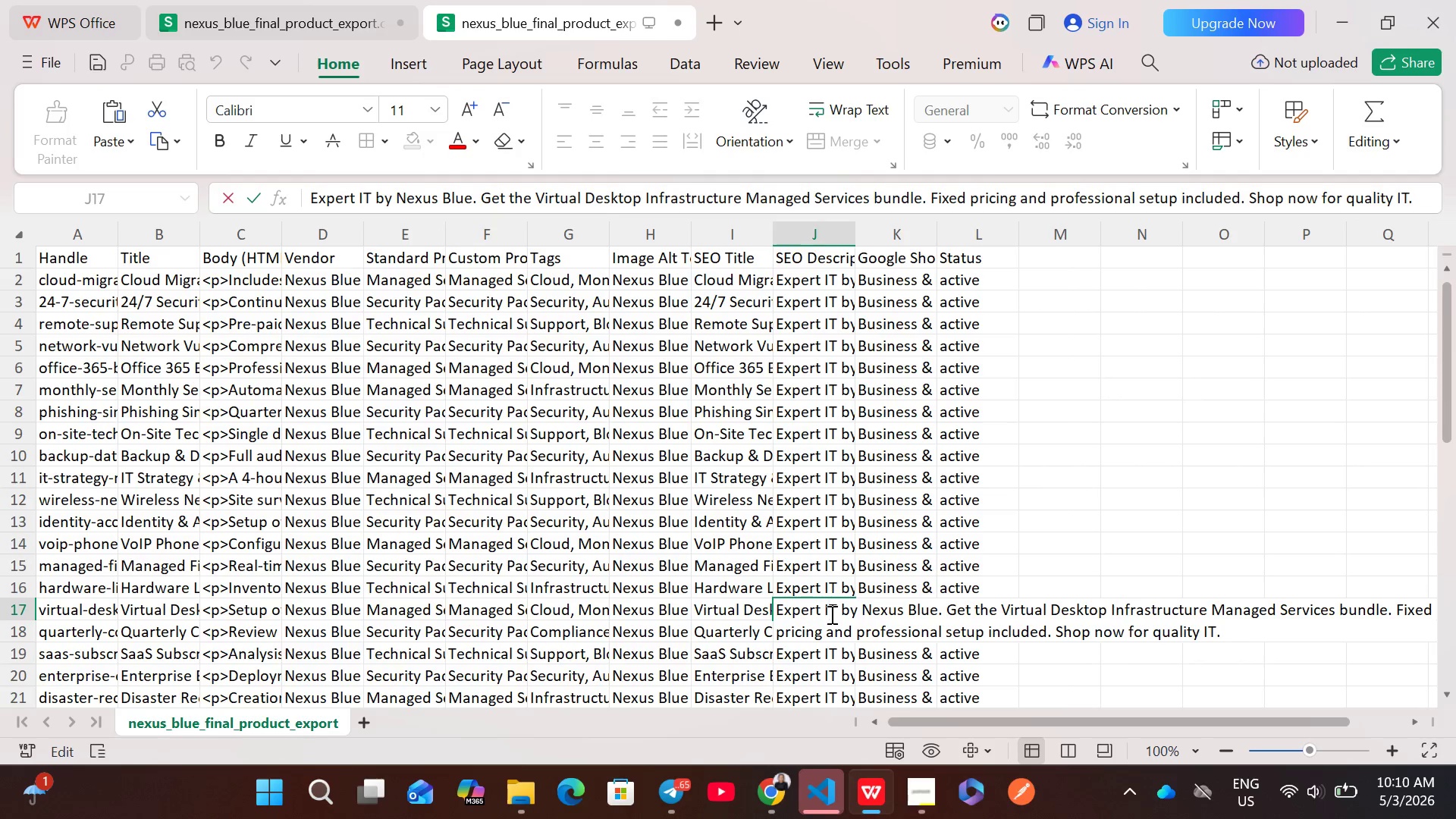 
key(Control+A)
 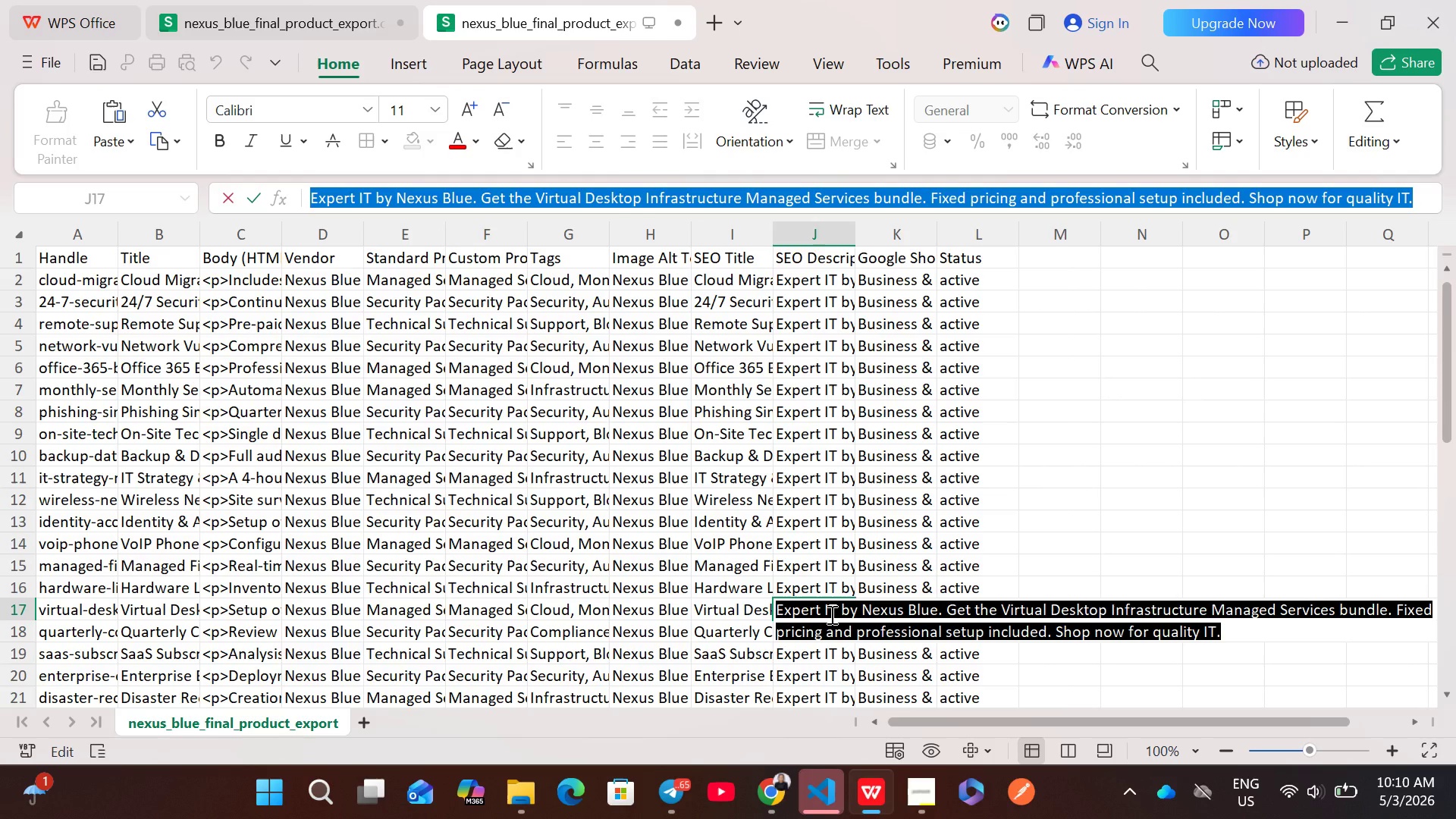 
key(Control+C)
 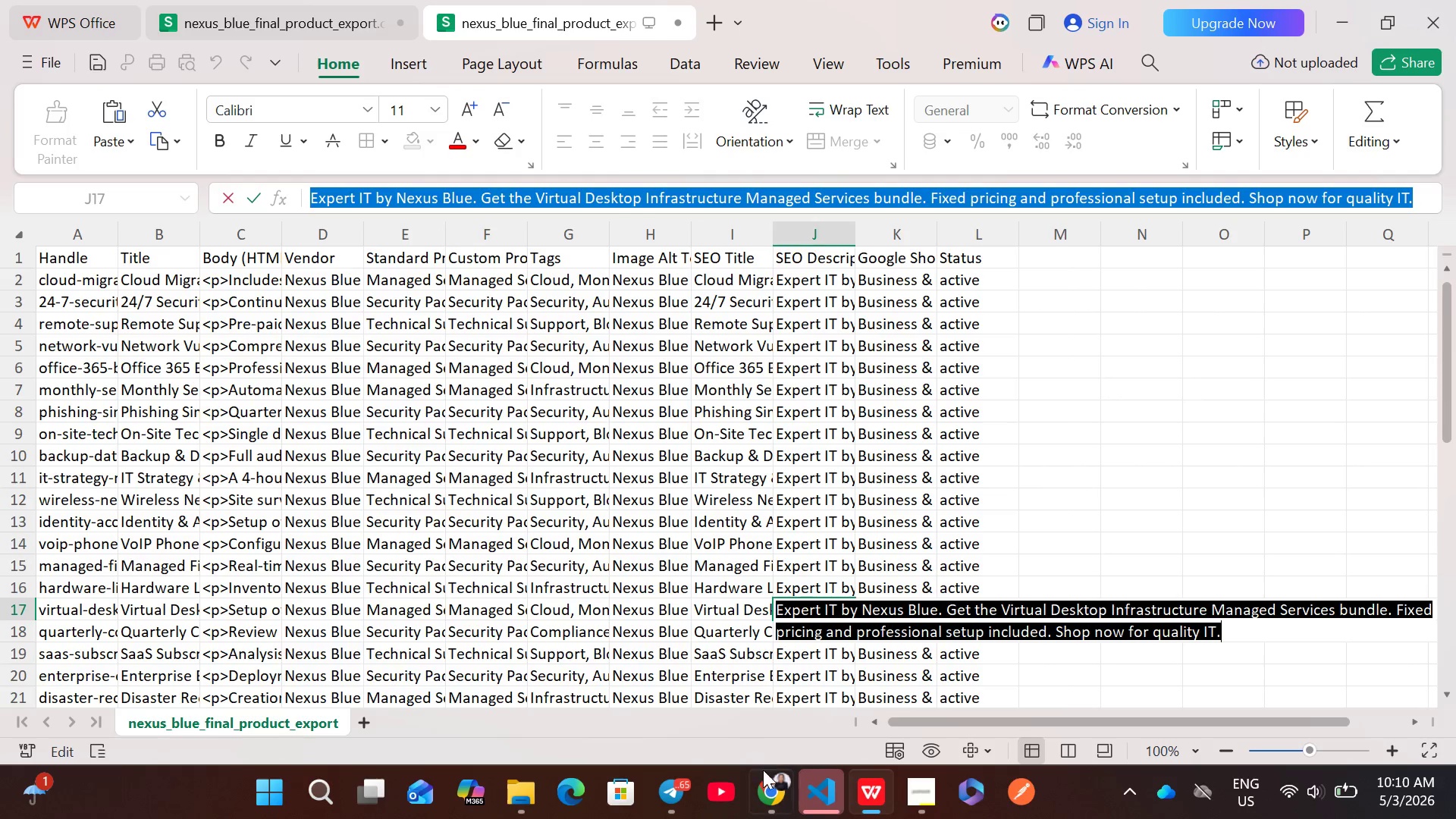 
left_click([779, 785])
 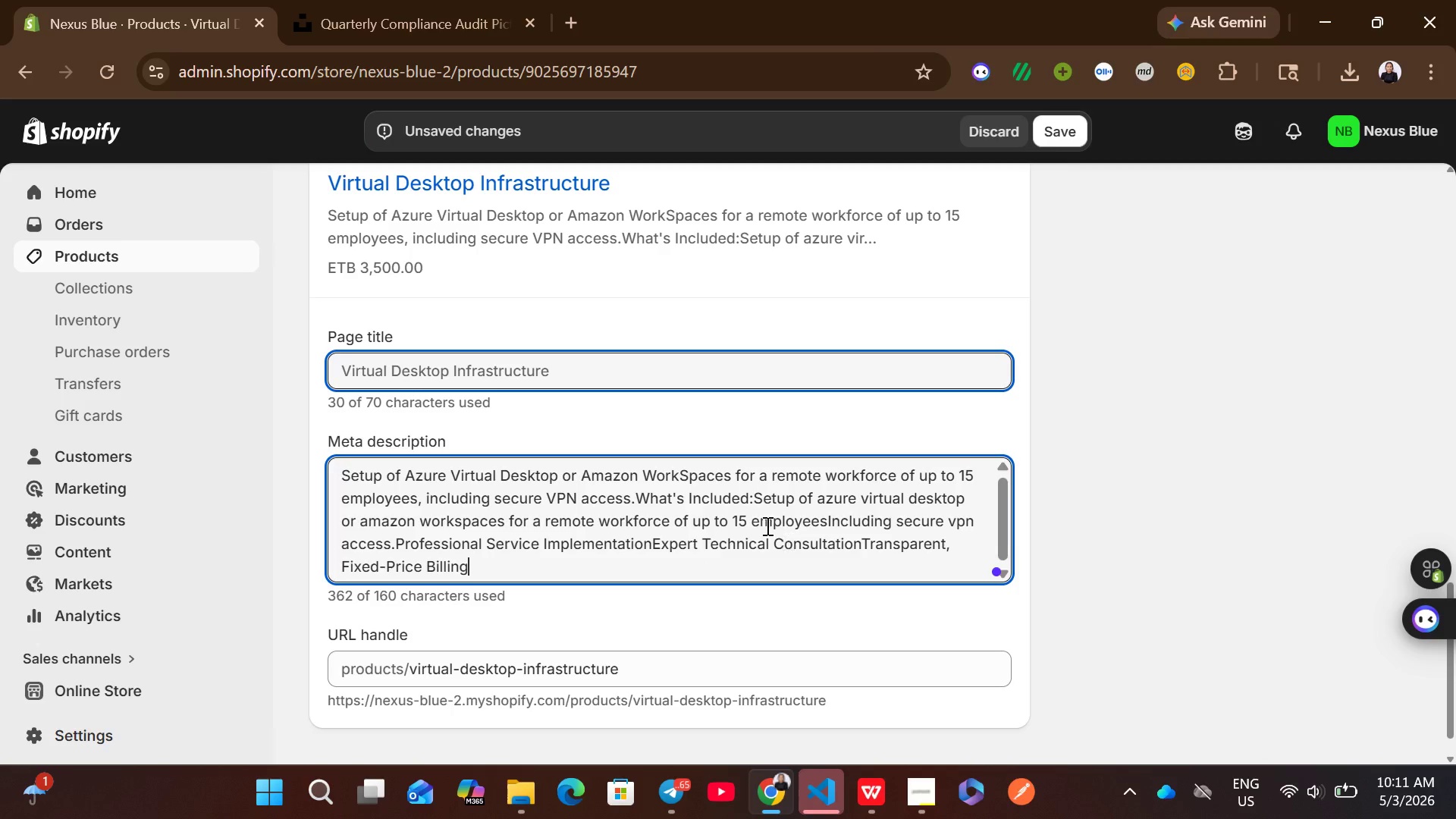 
left_click([761, 525])
 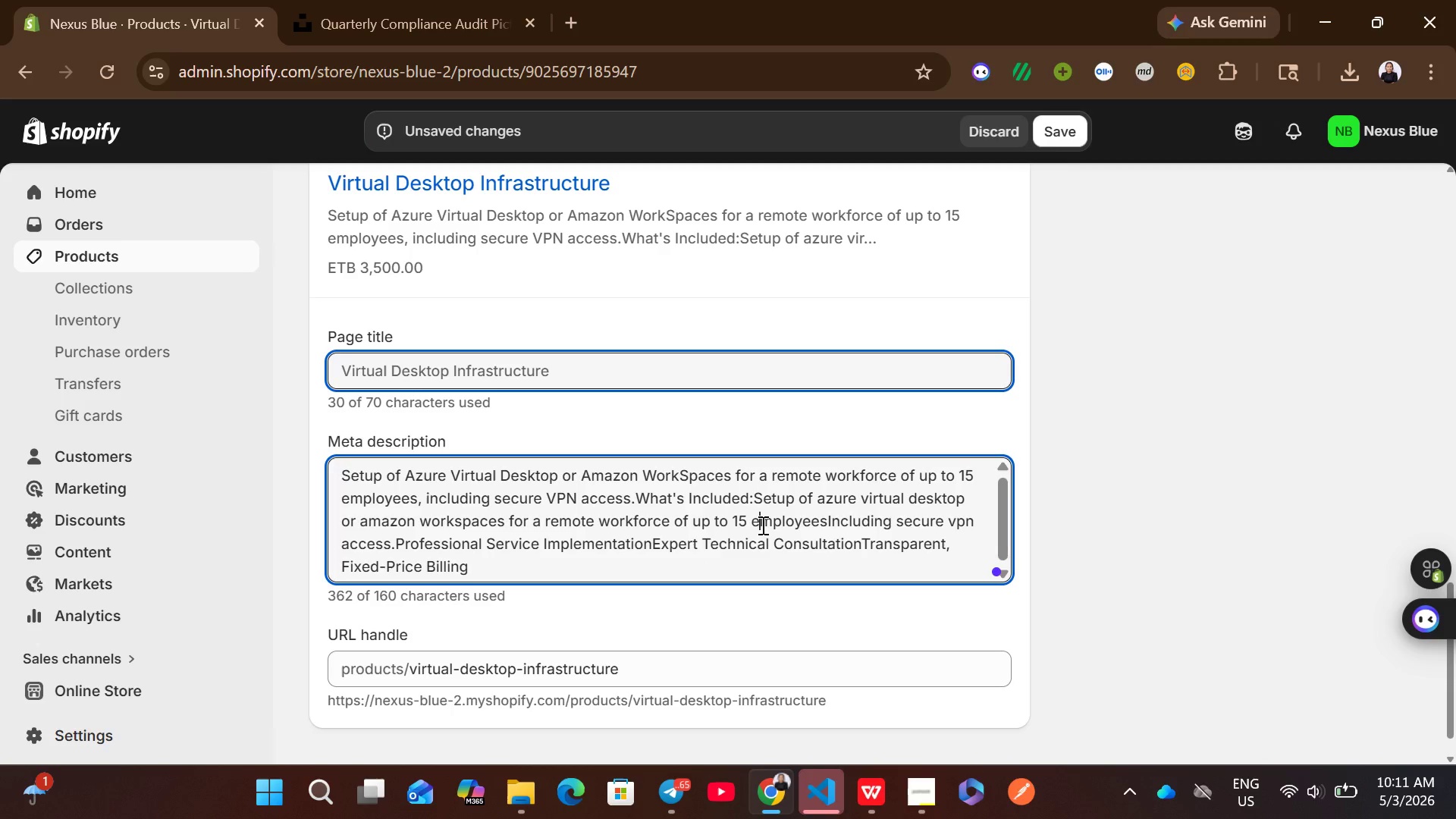 
key(Control+A)
 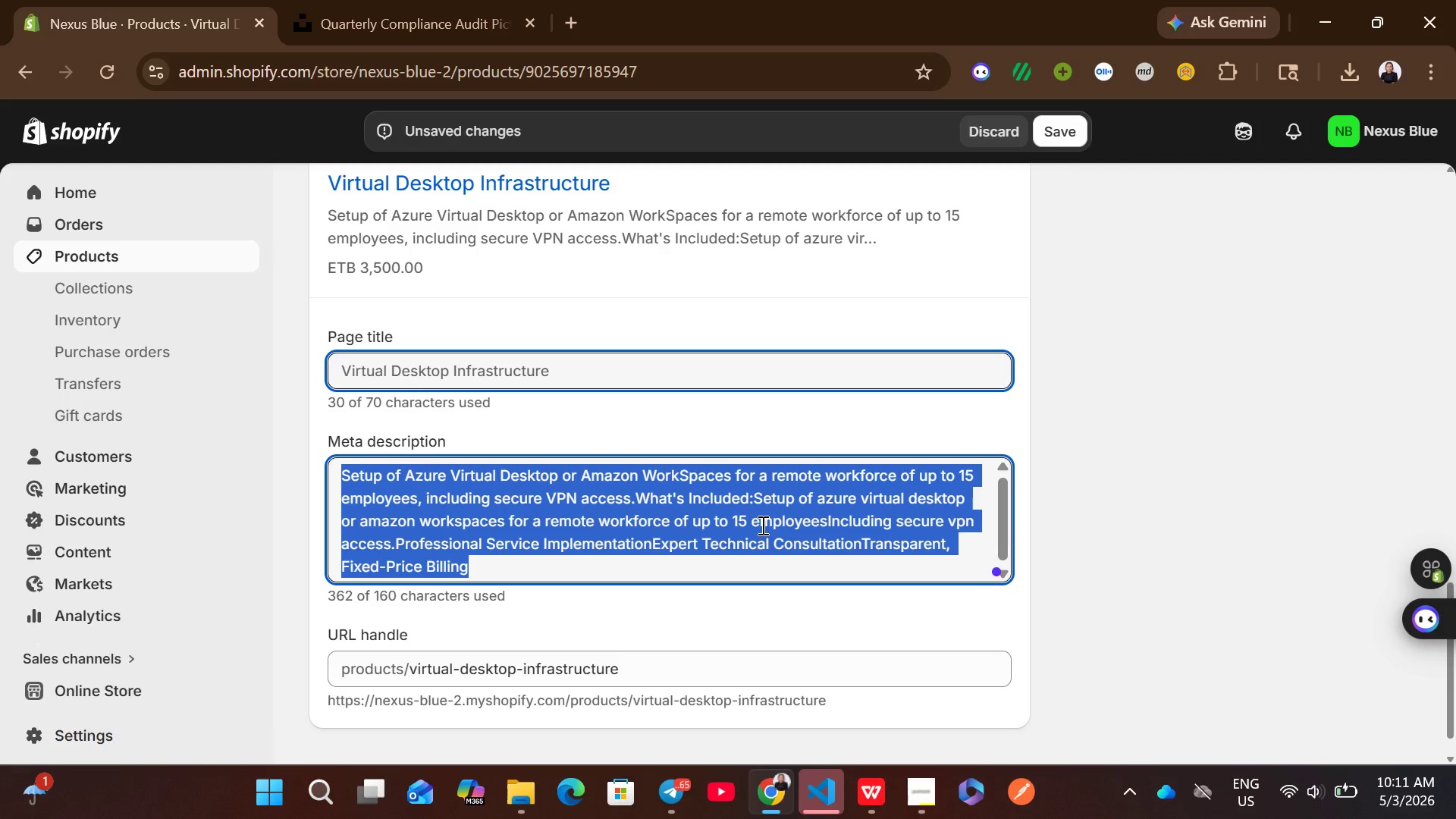 
key(Control+ControlLeft)
 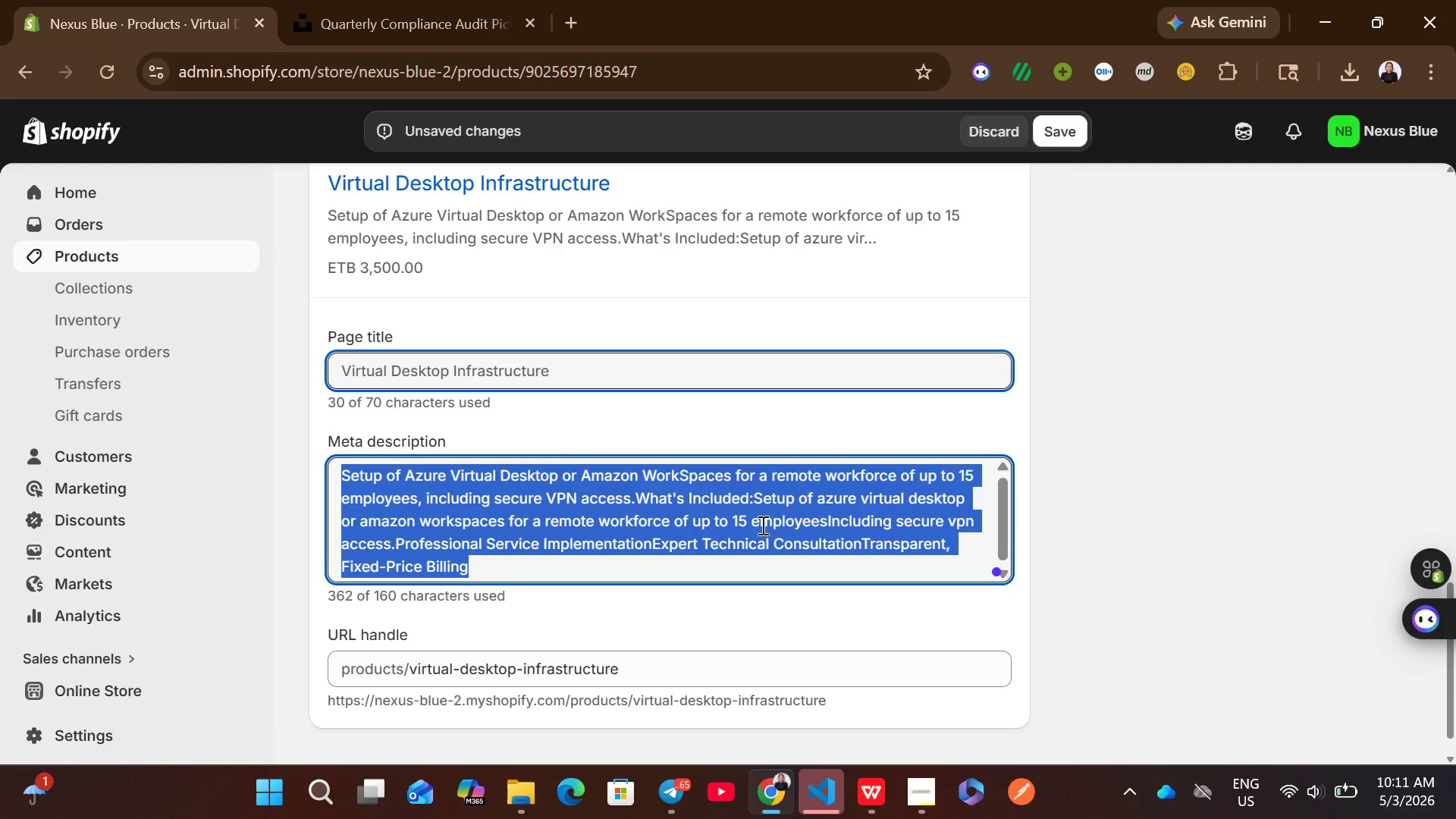 
key(Control+V)
 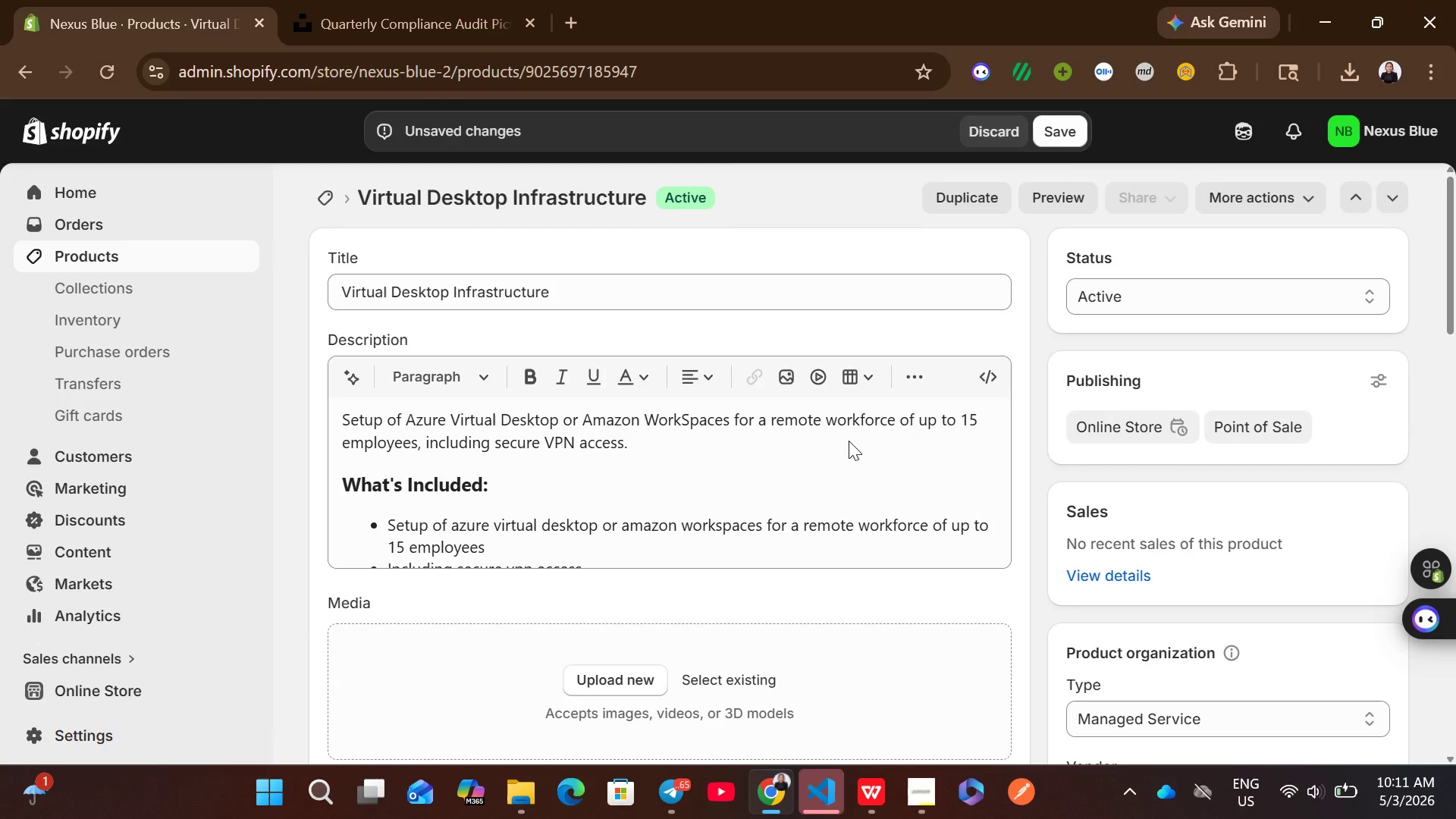 
left_click([682, 300])
 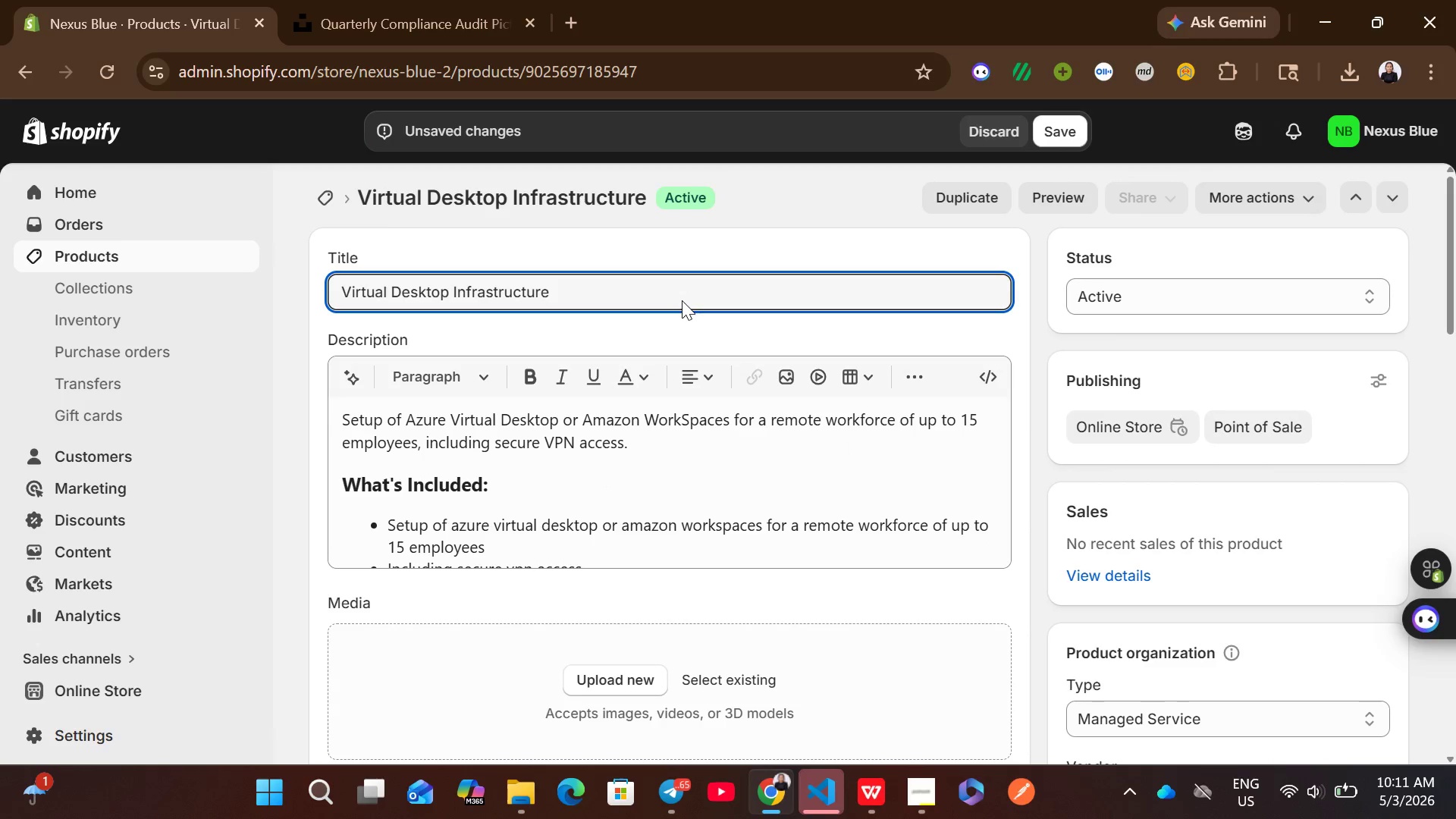 
key(Control+ControlLeft)
 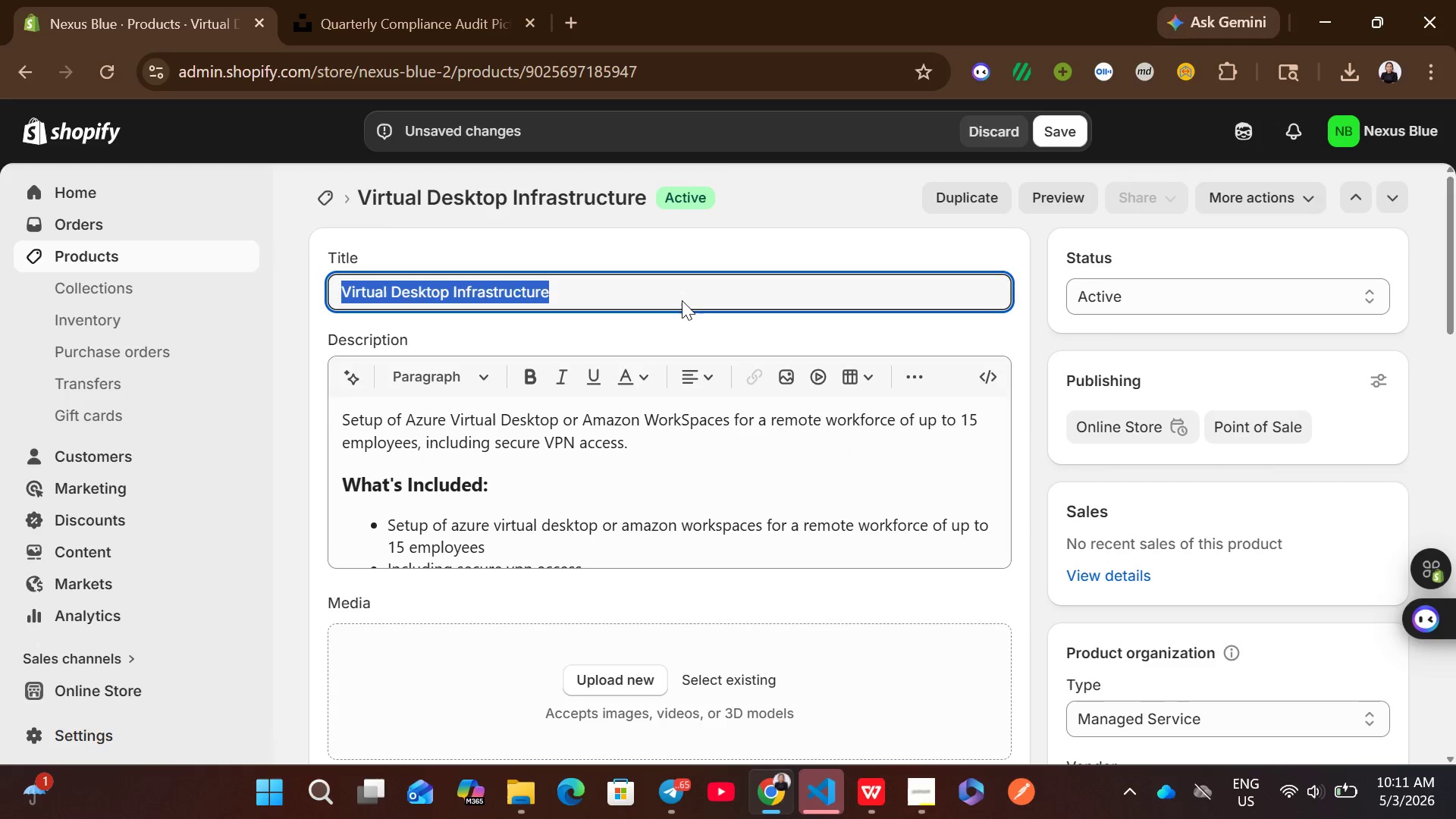 
key(Control+A)
 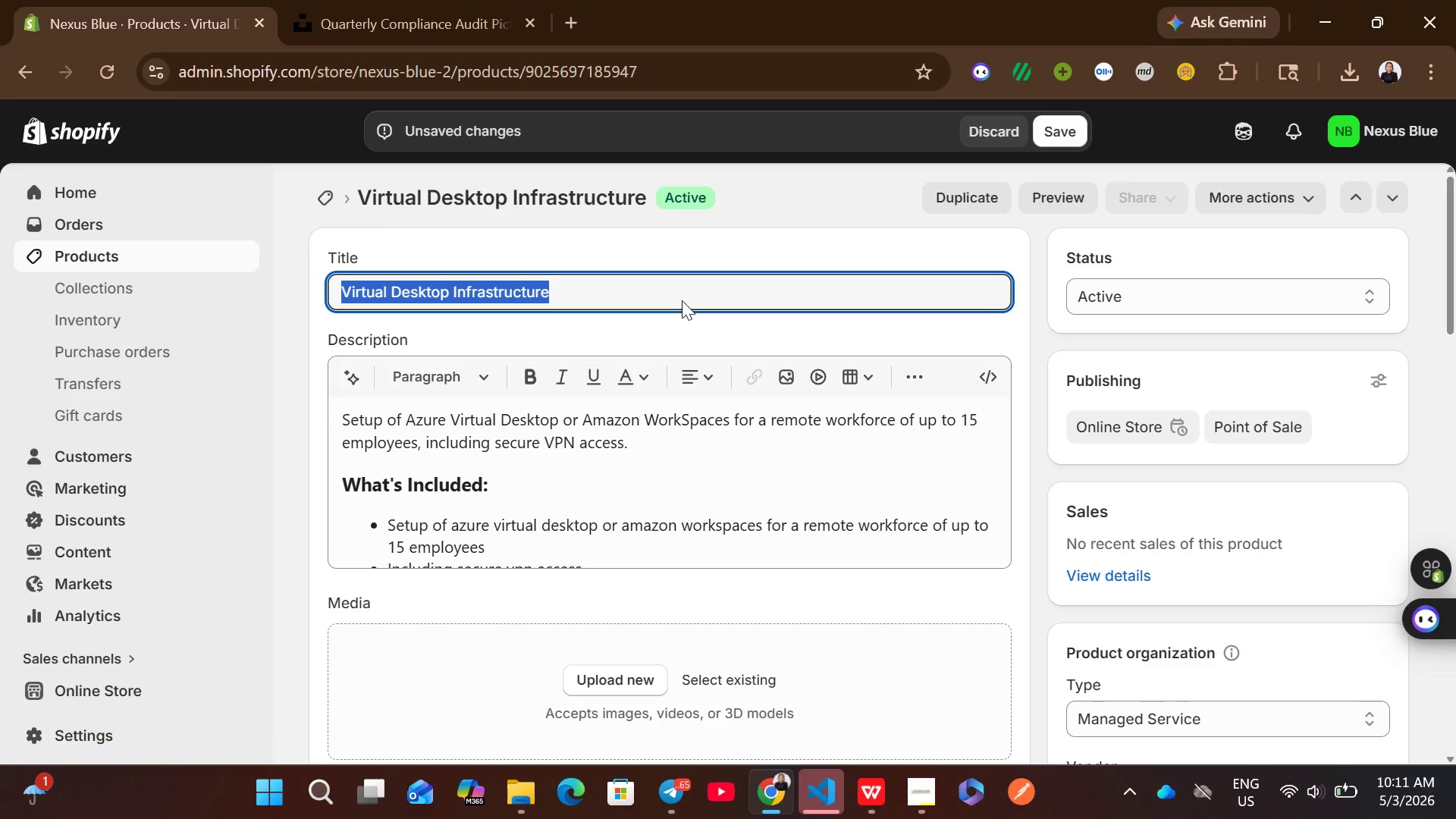 
key(Control+C)
 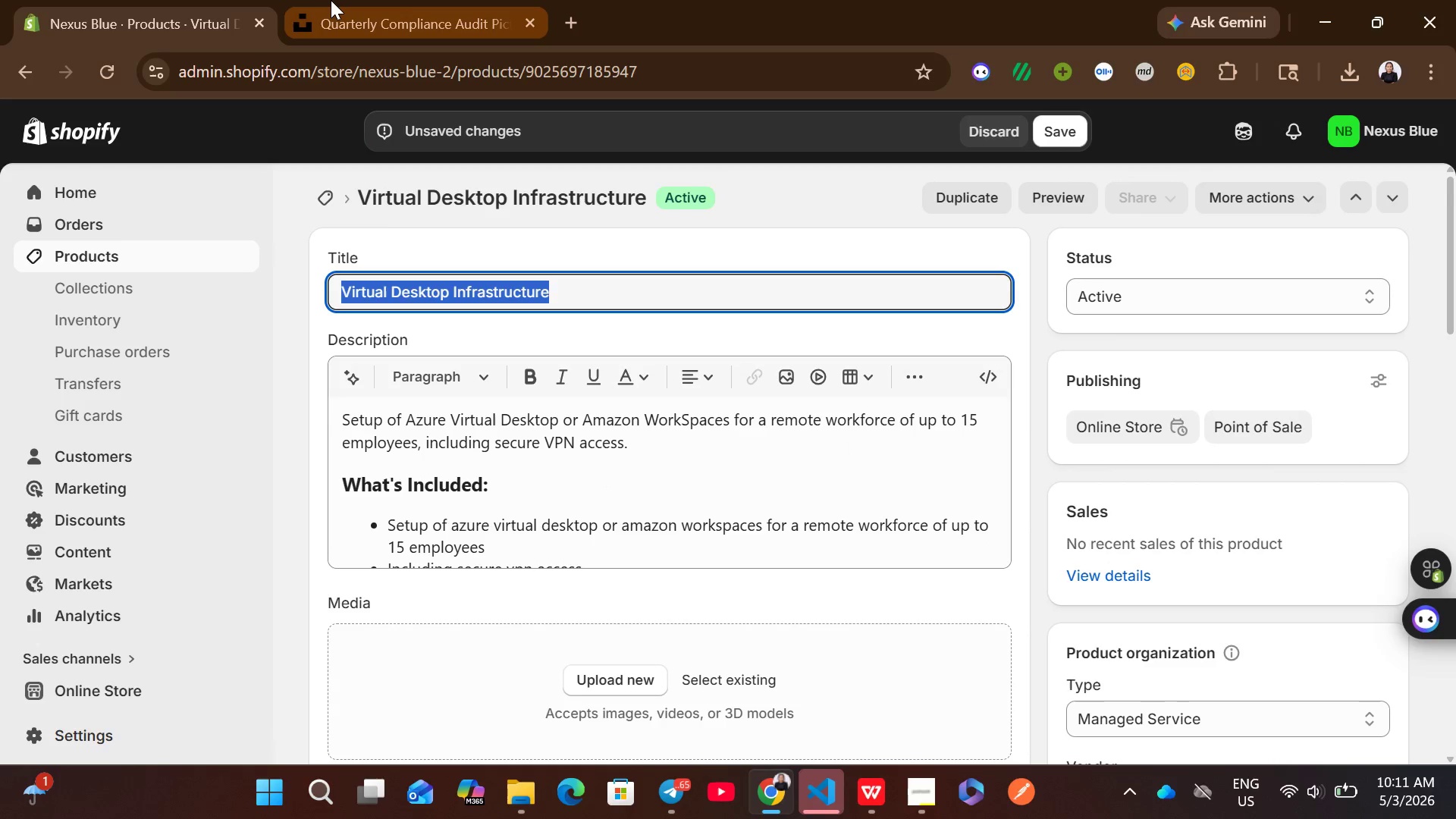 
left_click([331, 0])
 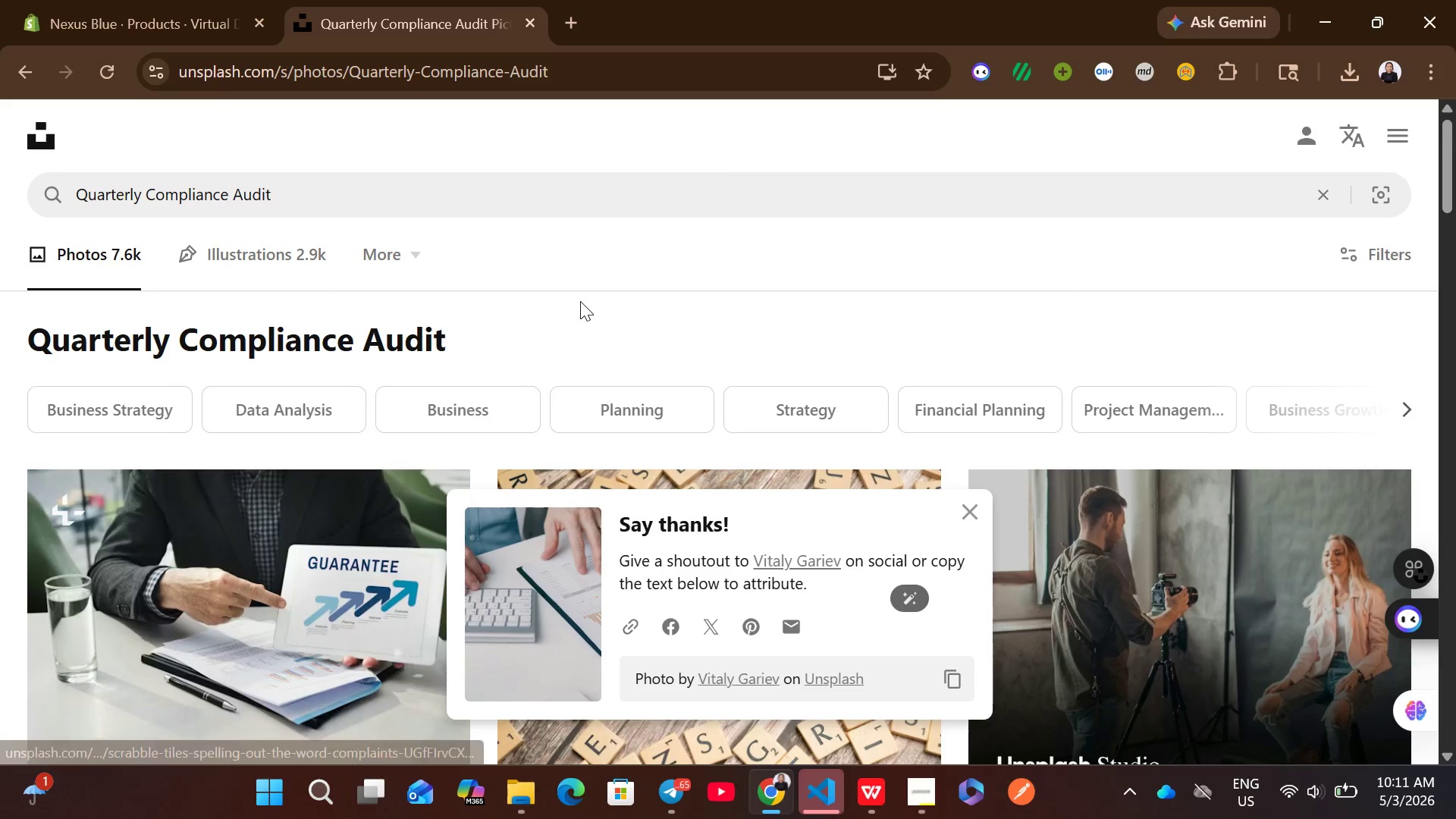 
left_click([516, 202])
 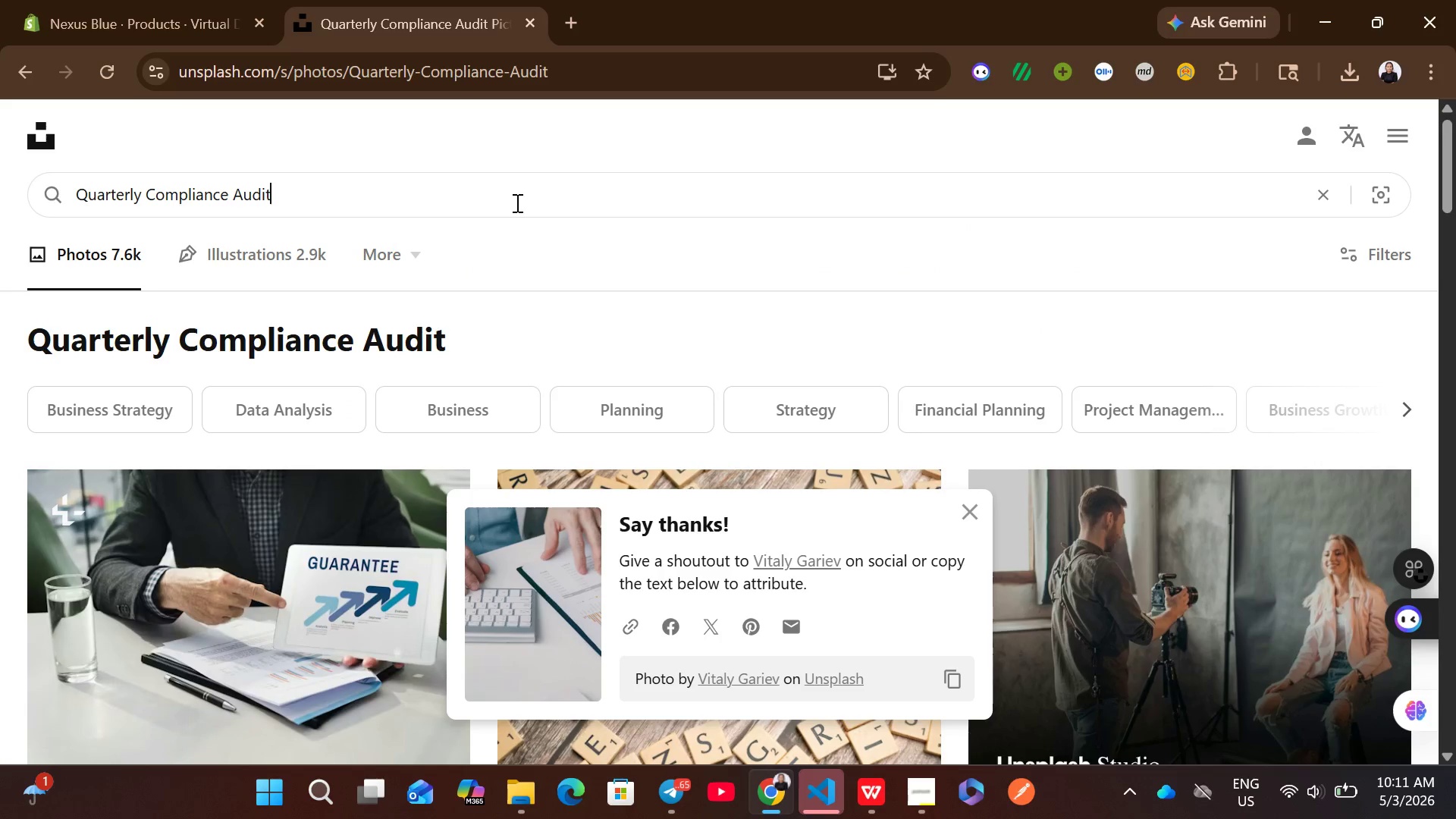 
key(Control+A)
 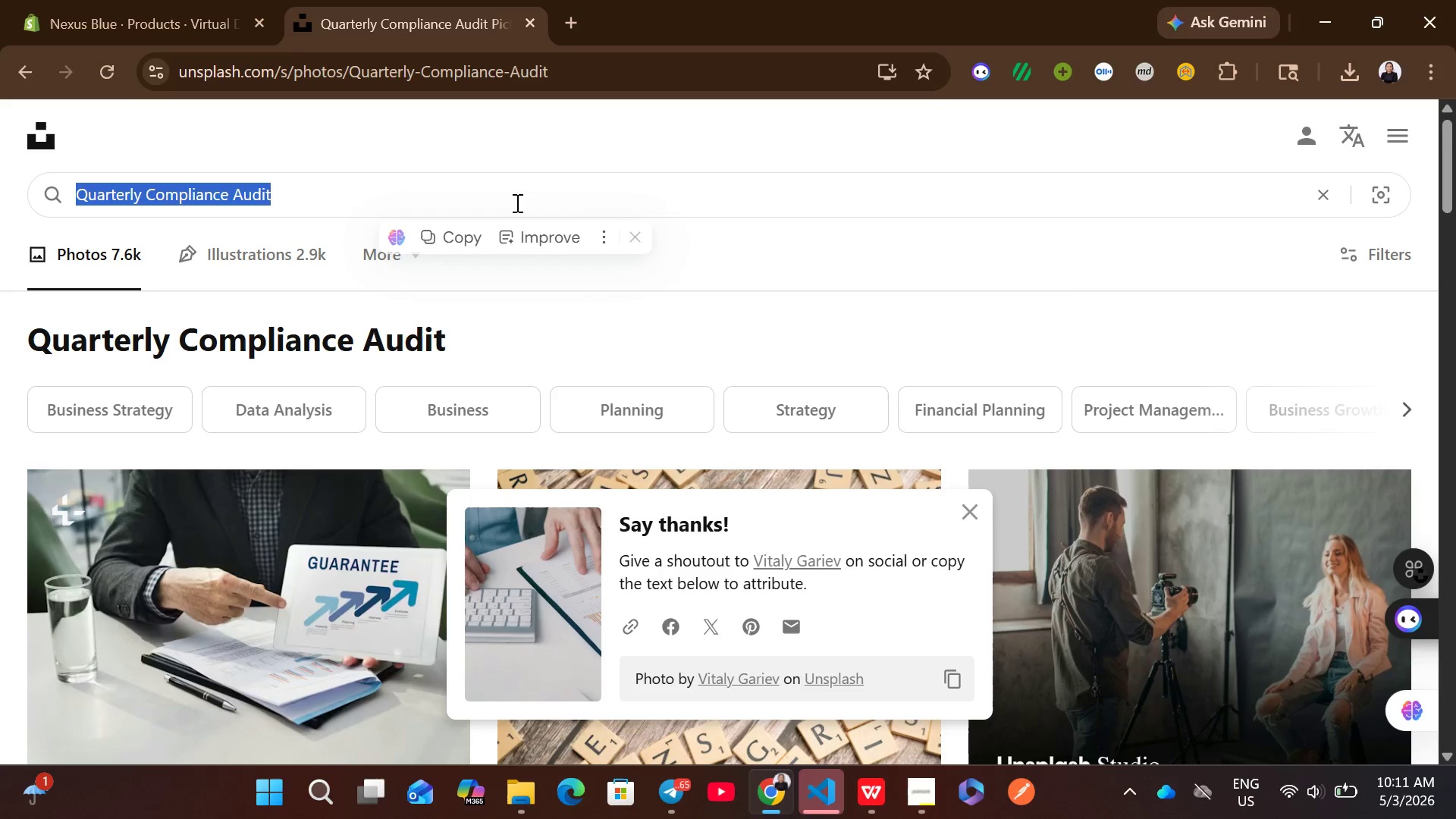 
key(Control+ControlLeft)
 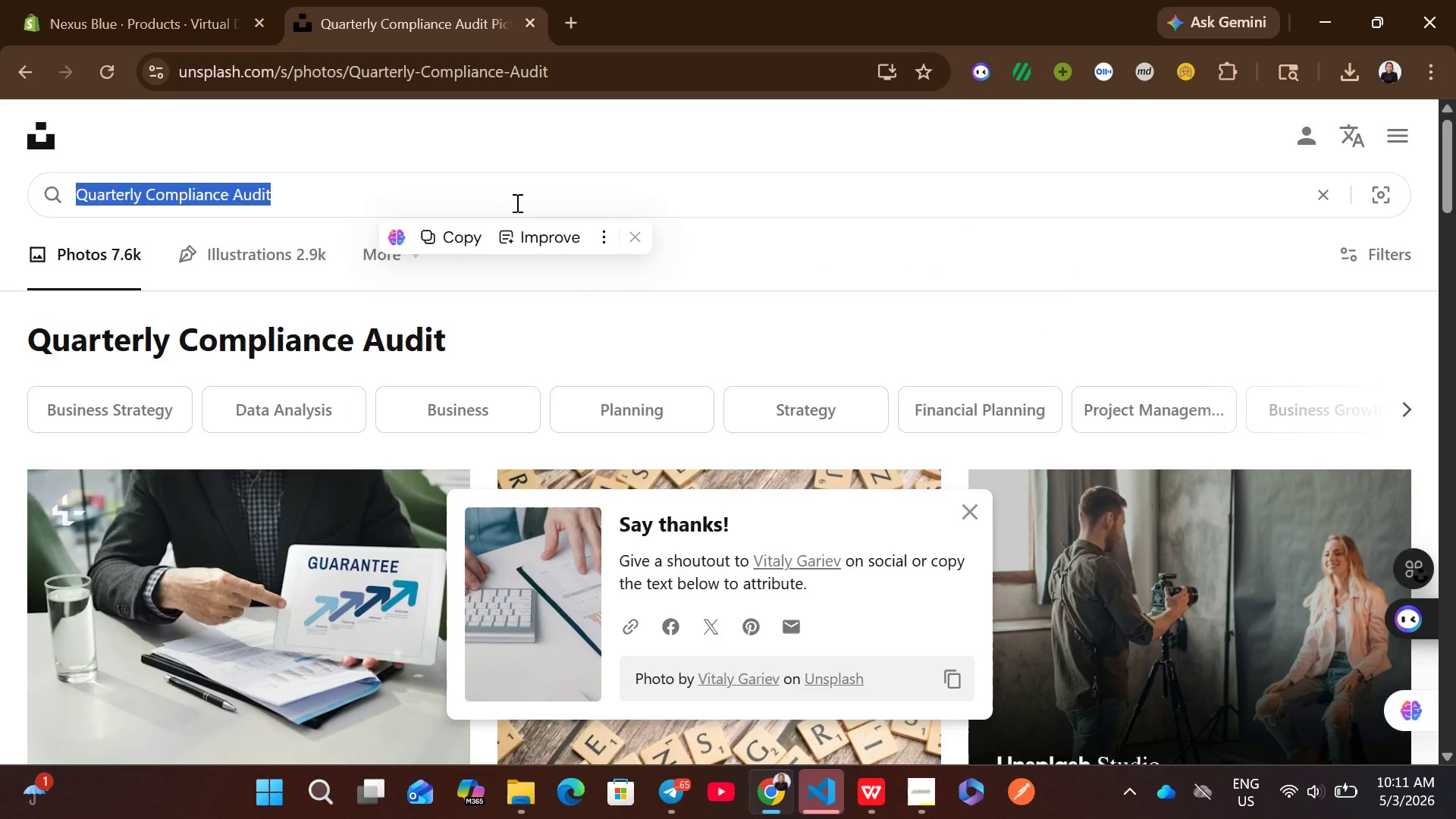 
key(Control+V)
 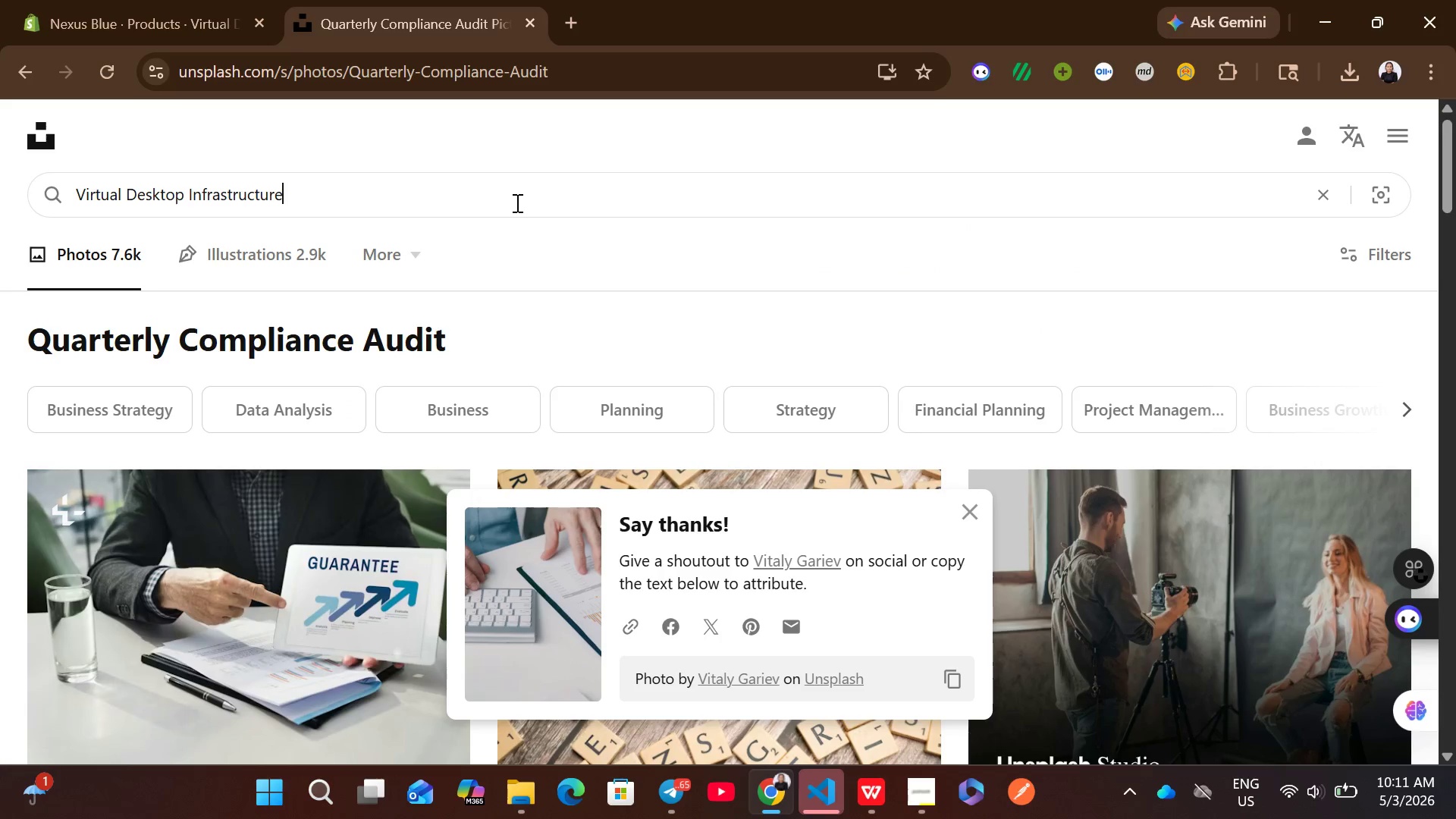 
key(Enter)
 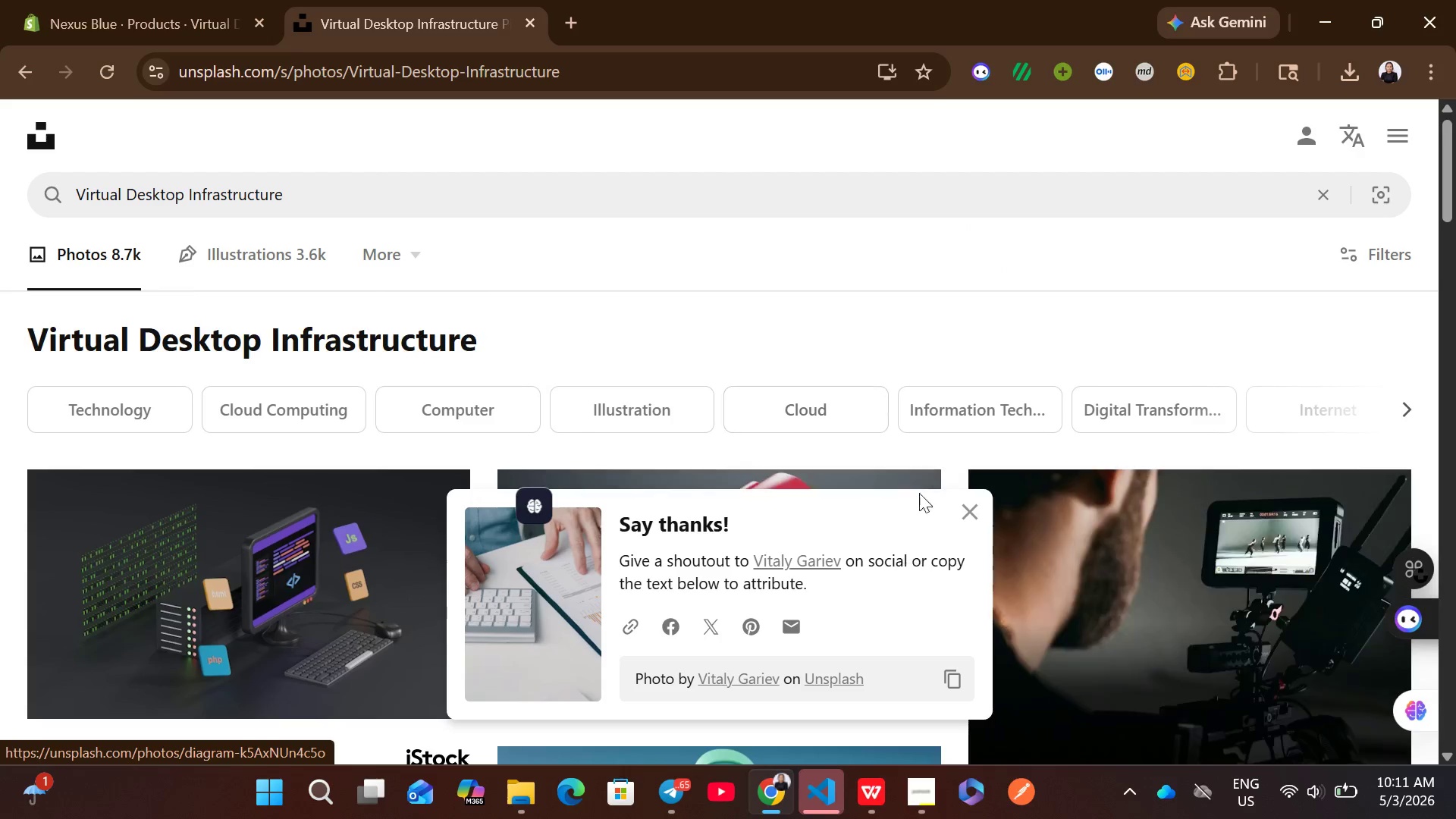 
left_click([975, 519])
 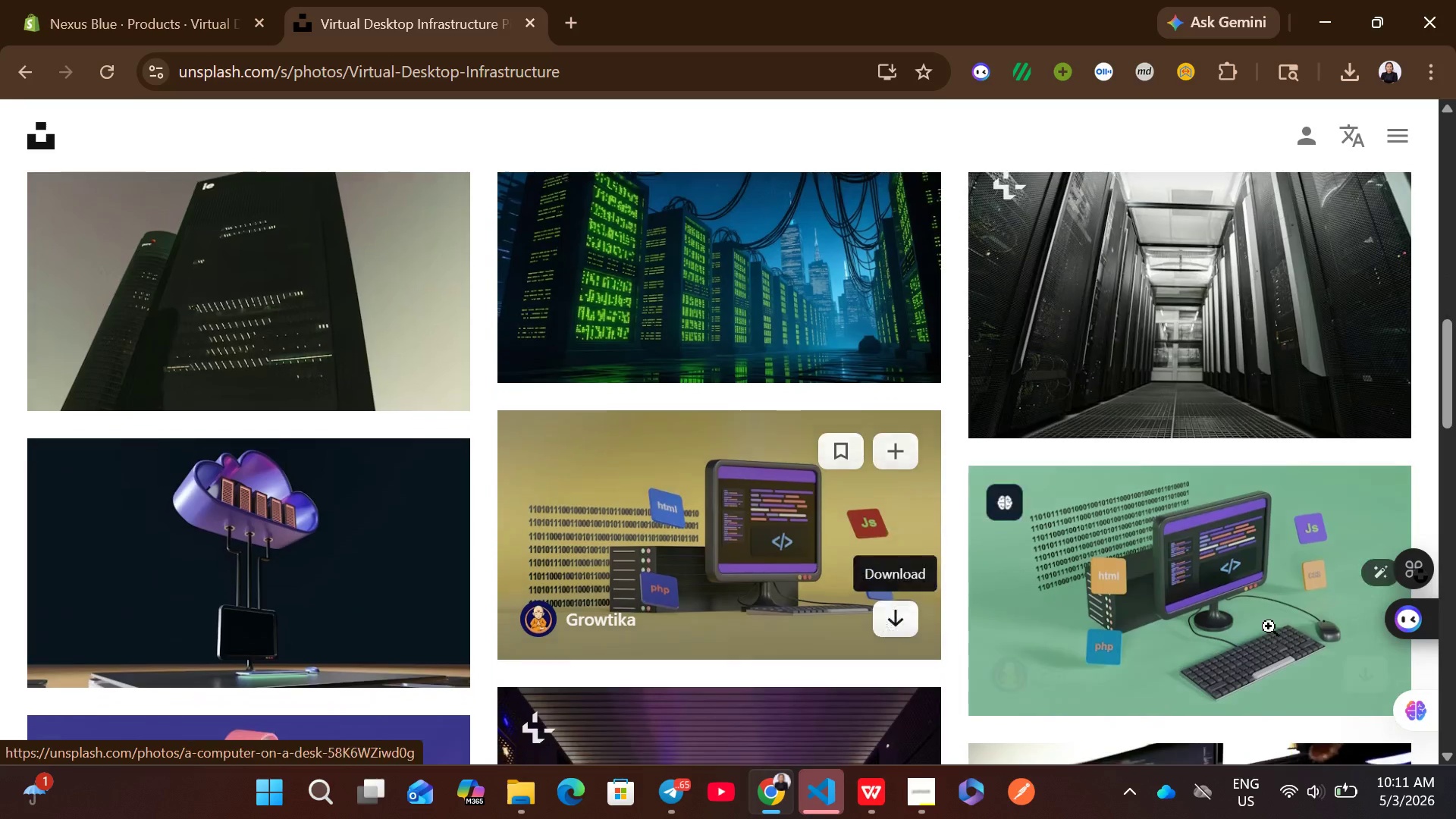 
left_click([1362, 670])
 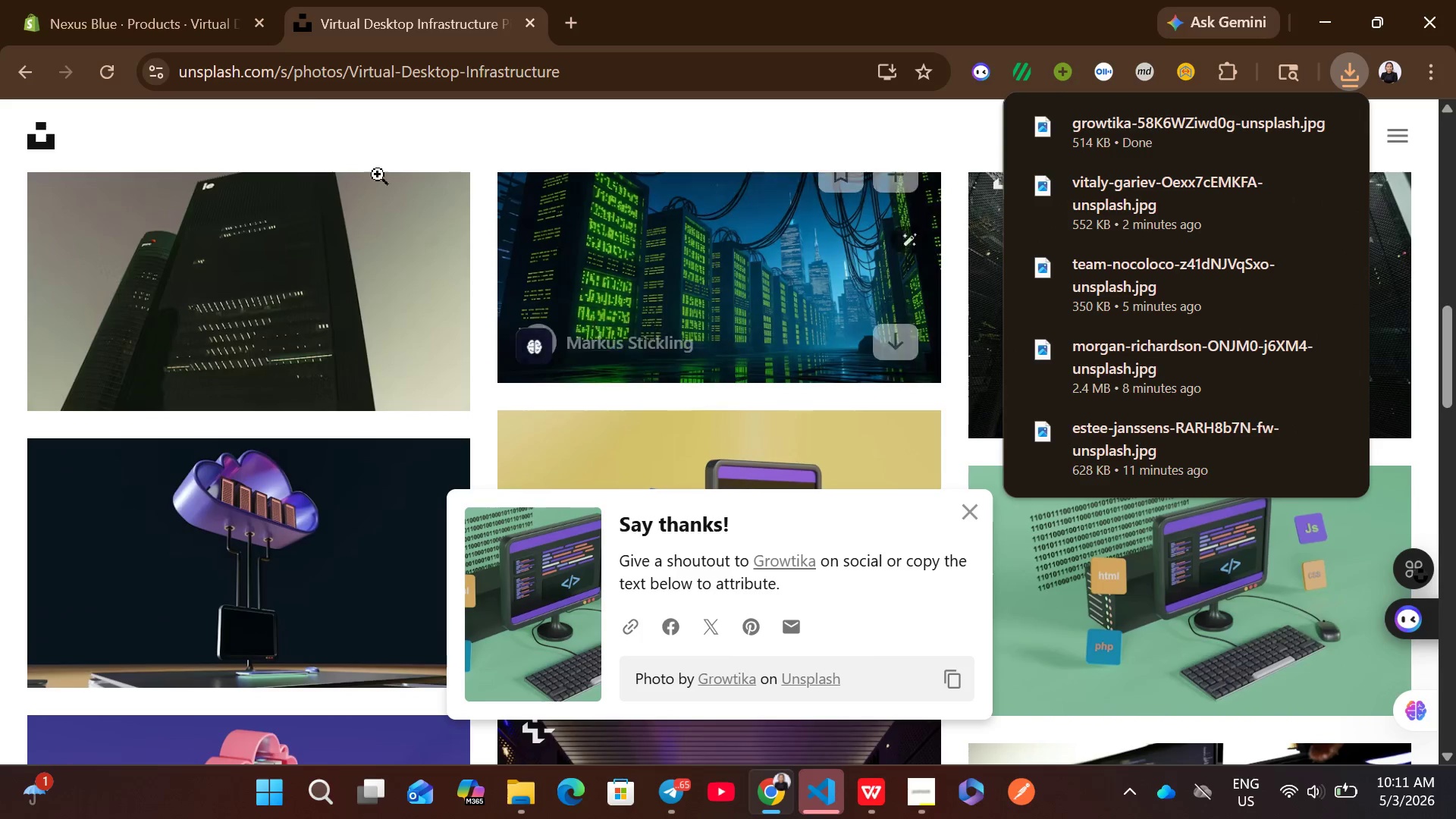 
left_click([210, 0])
 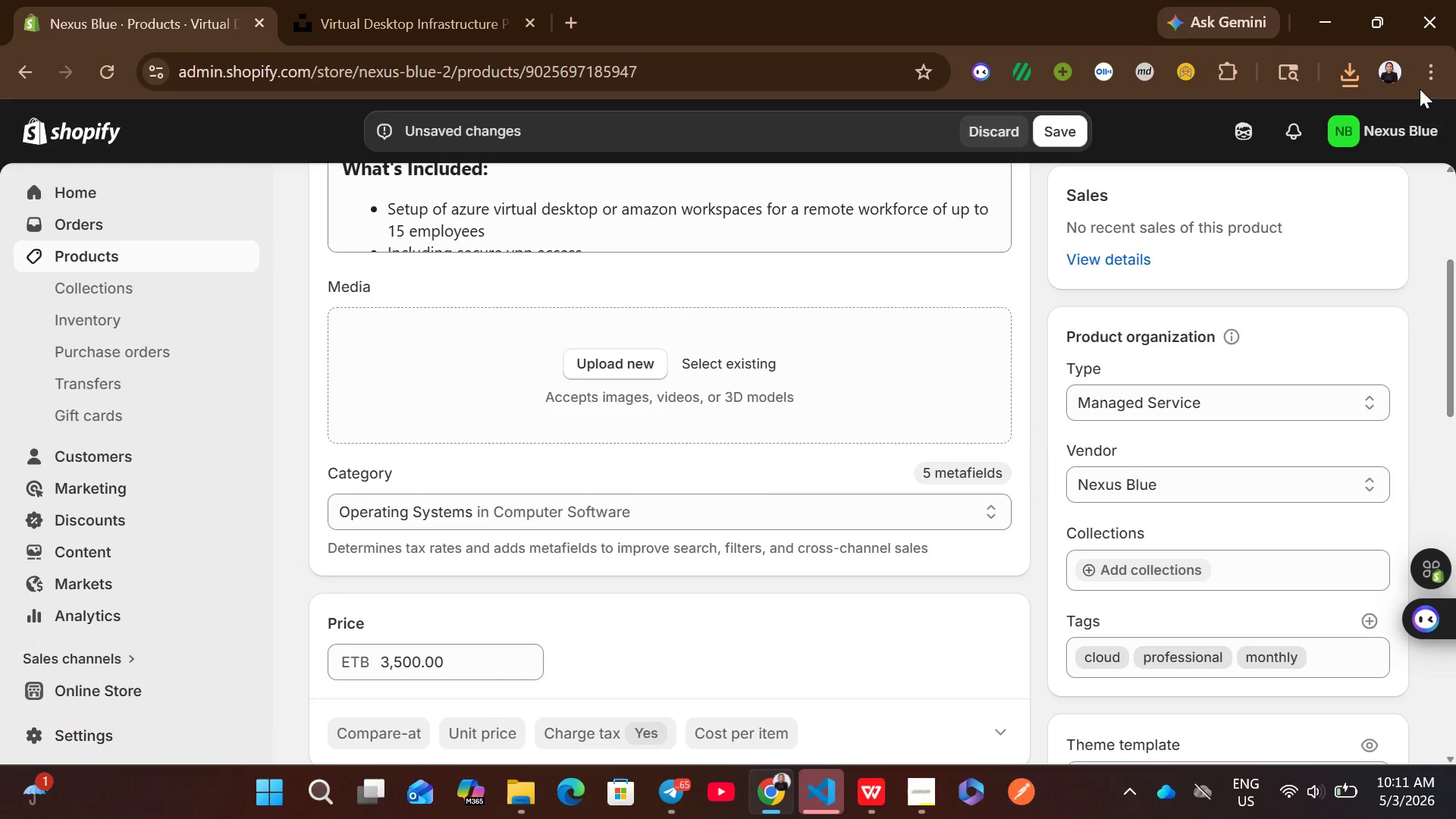 
left_click([1364, 72])
 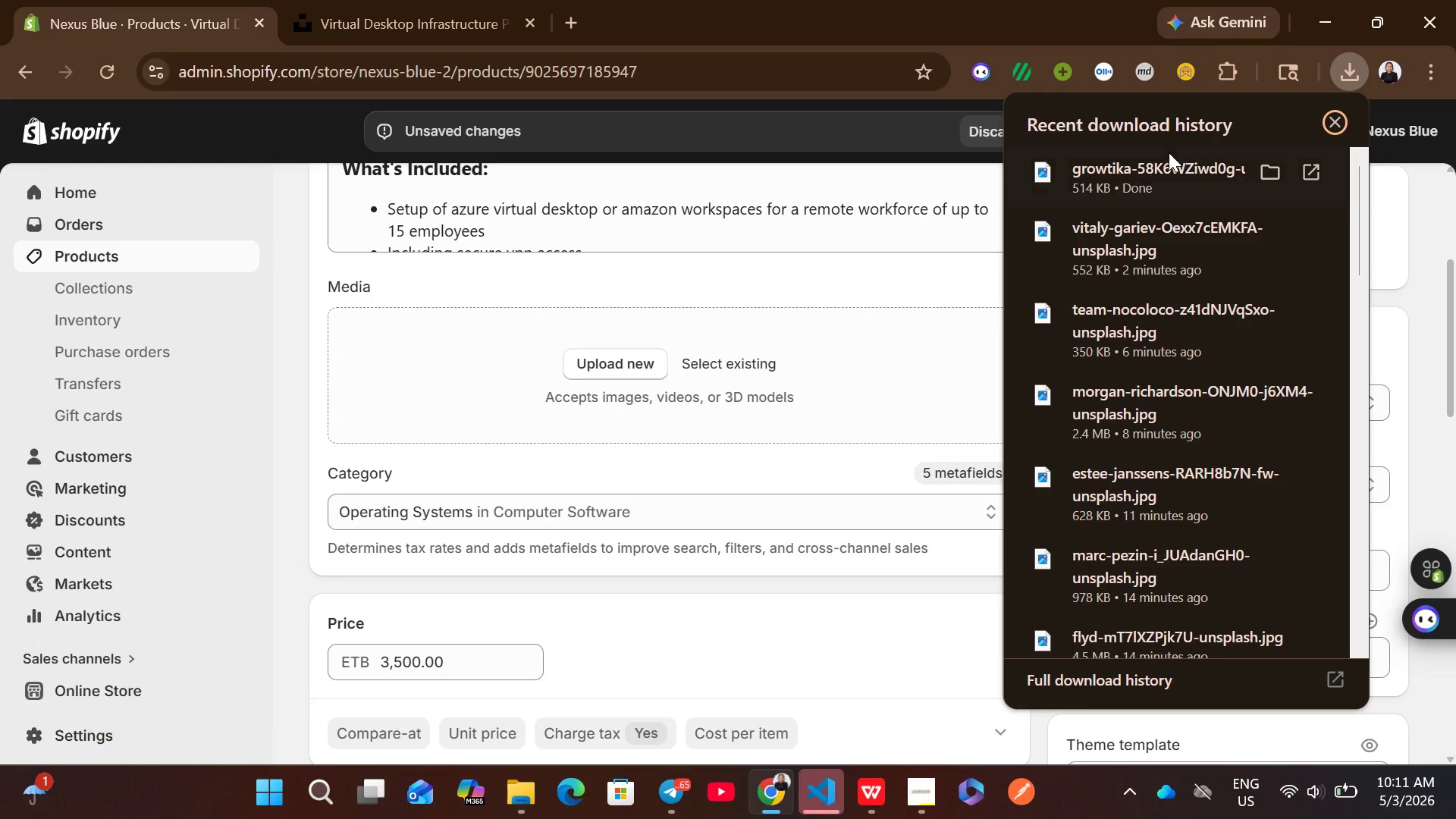 
left_click_drag(start_coordinate=[1162, 162], to_coordinate=[692, 377])
 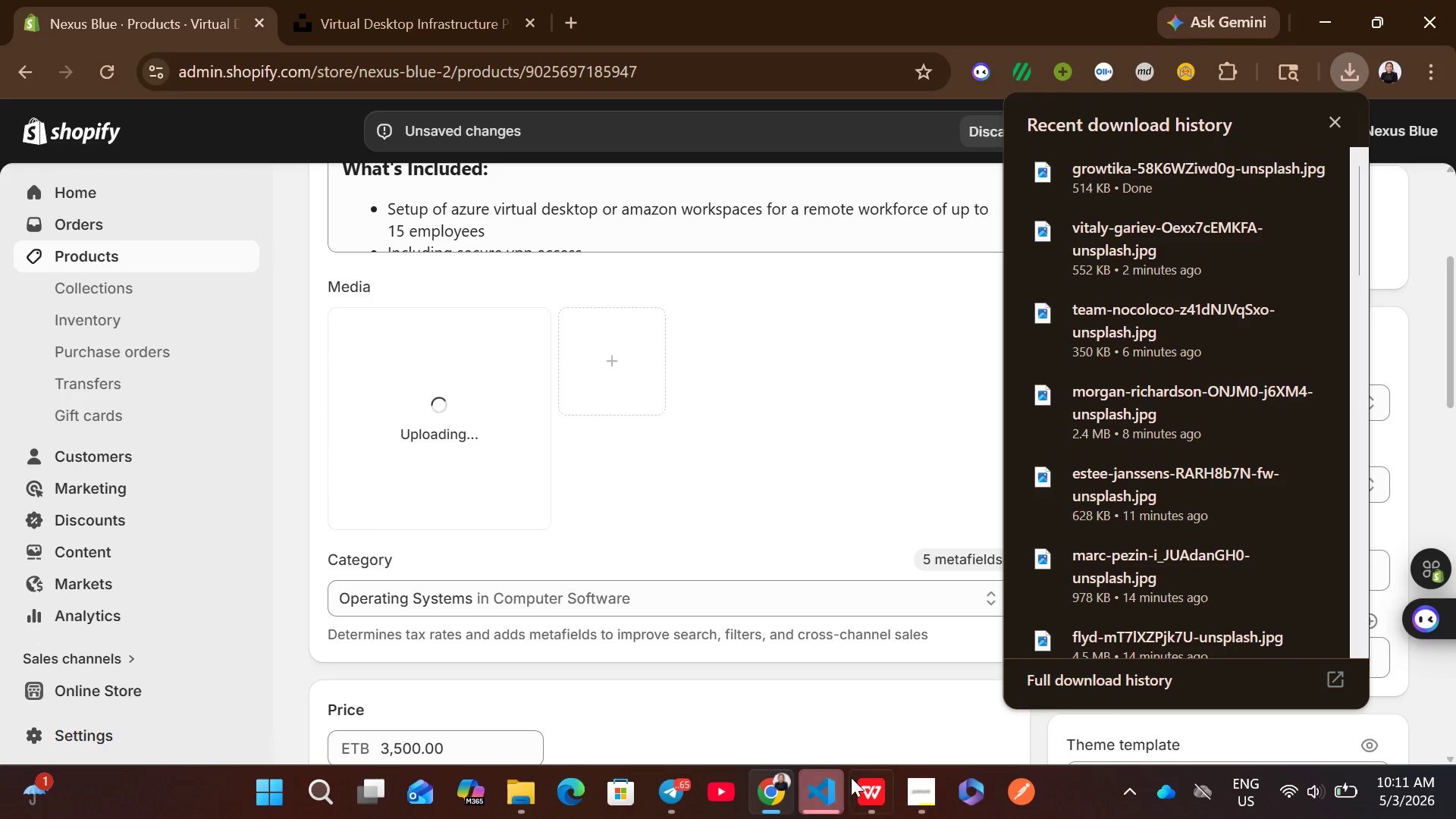 
left_click([871, 789])
 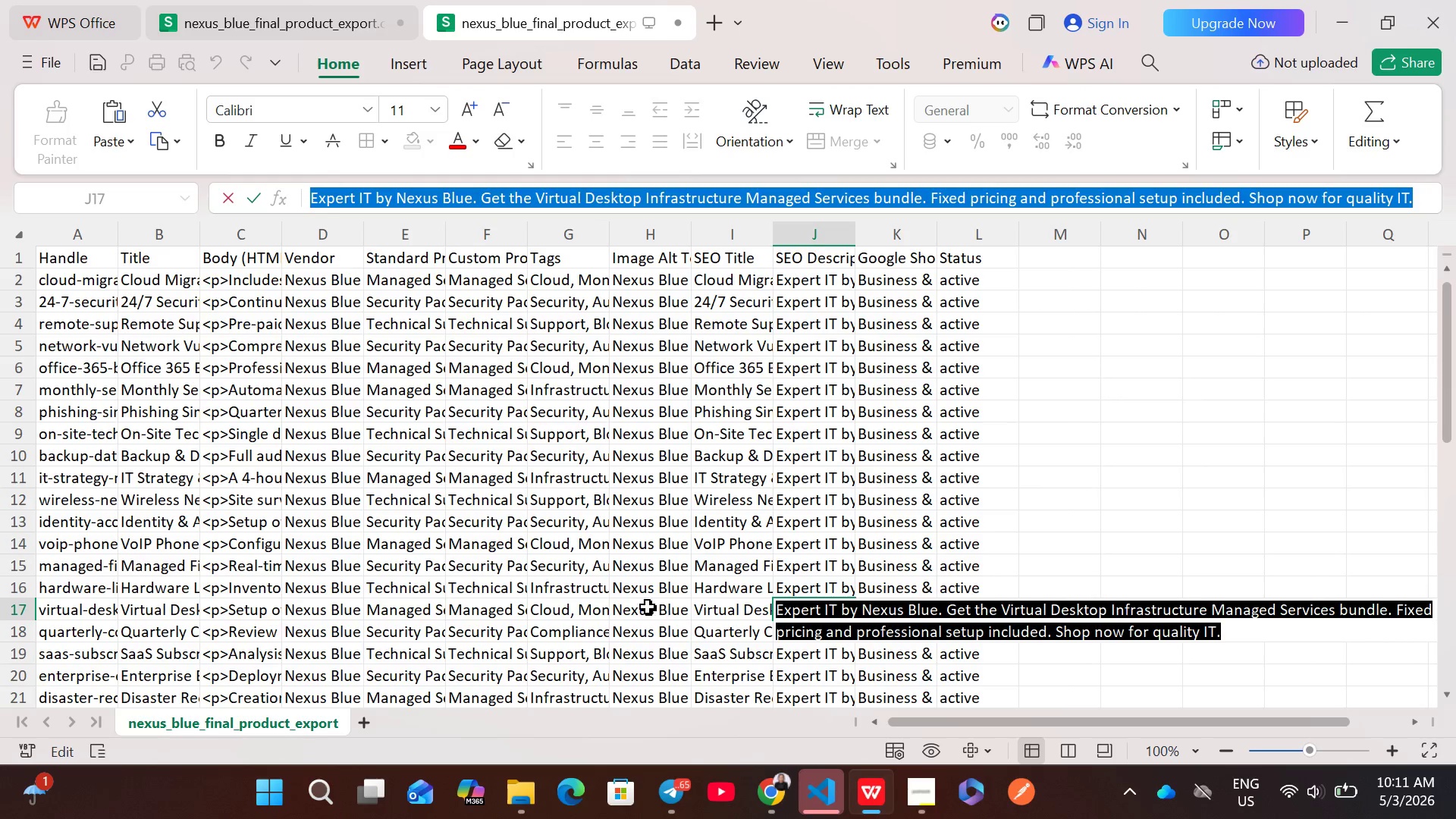 
double_click([642, 607])
 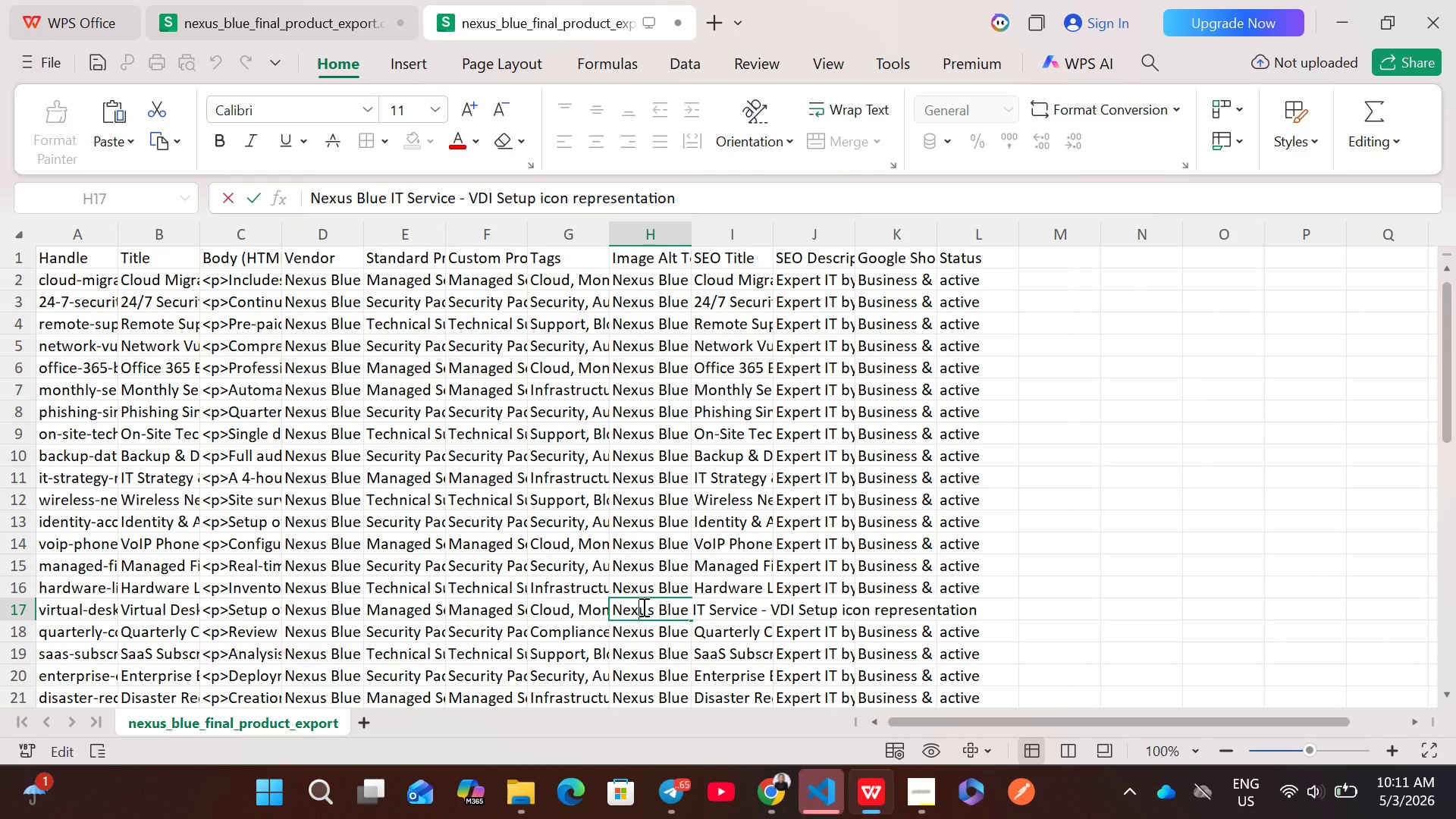 
key(Control+A)
 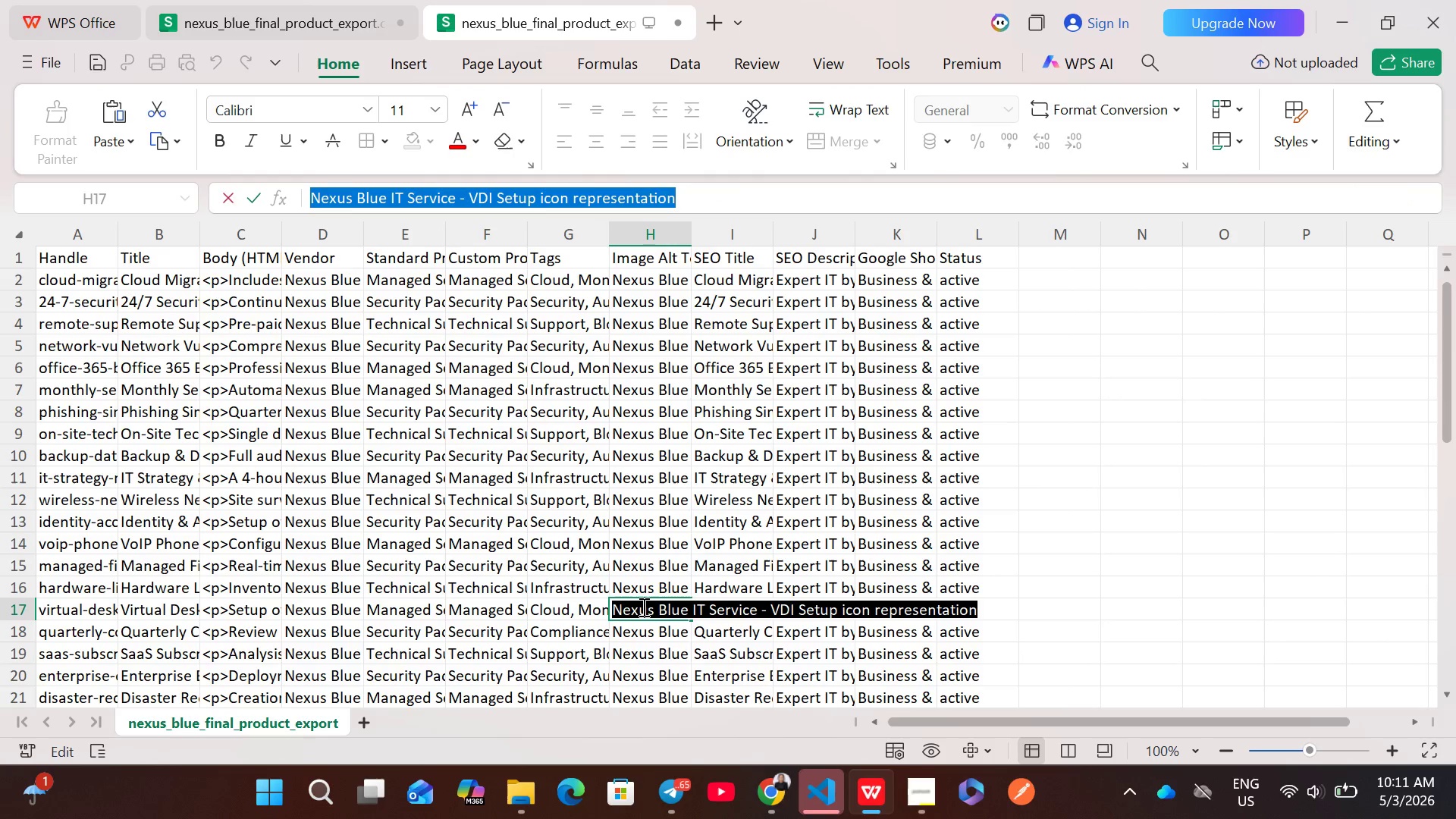 
key(Control+ControlLeft)
 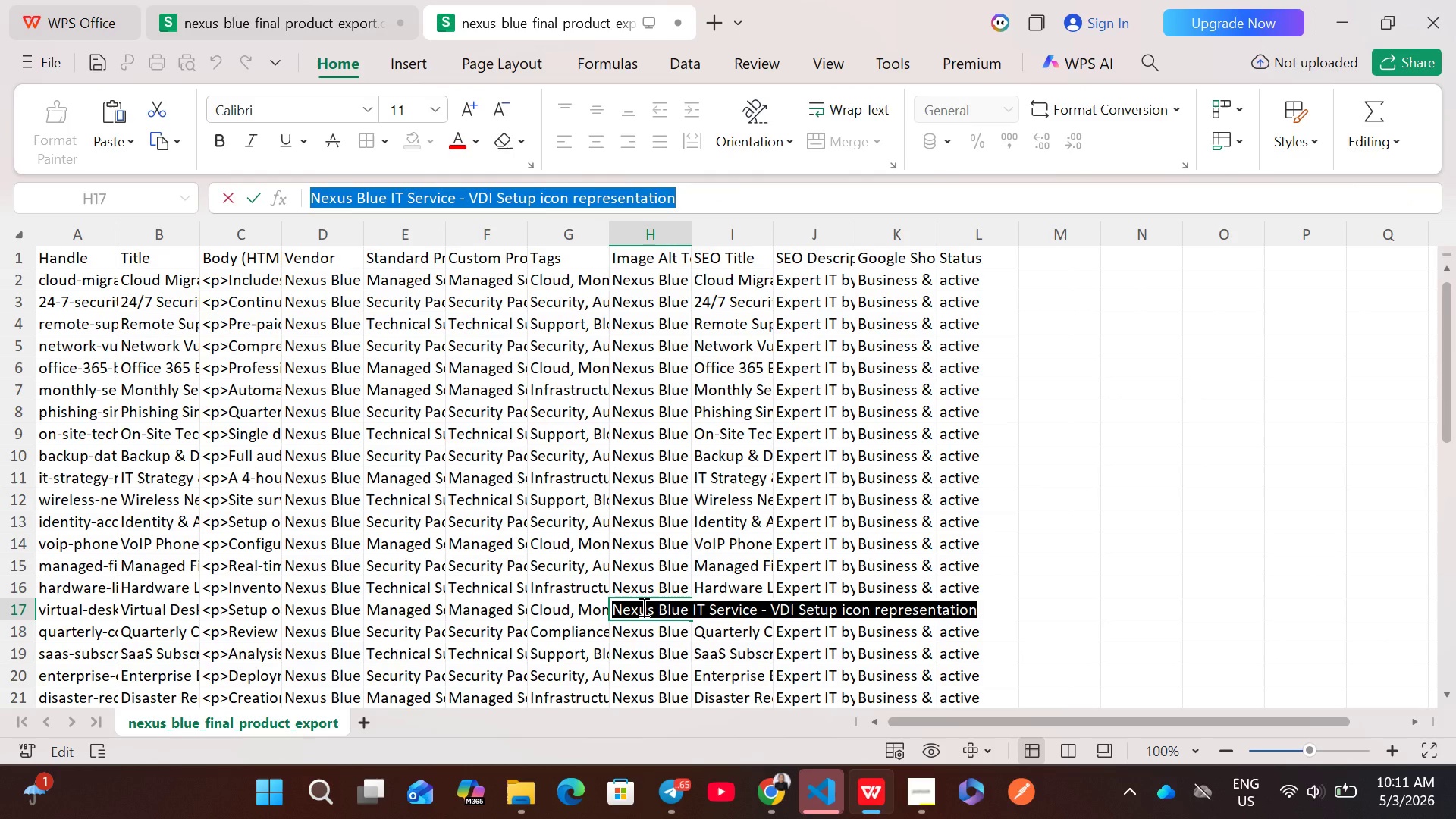 
key(Control+C)
 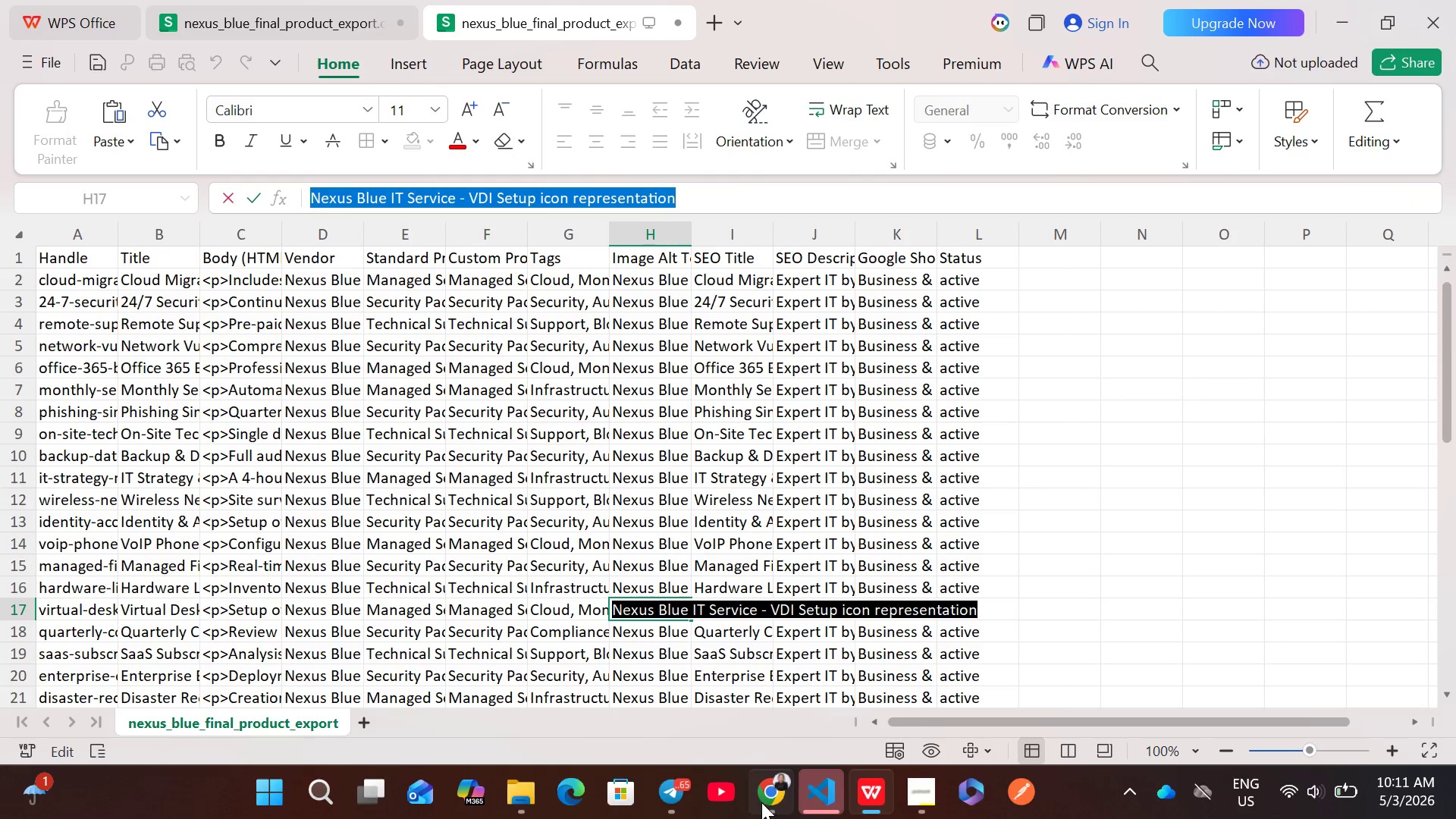 
left_click([761, 803])
 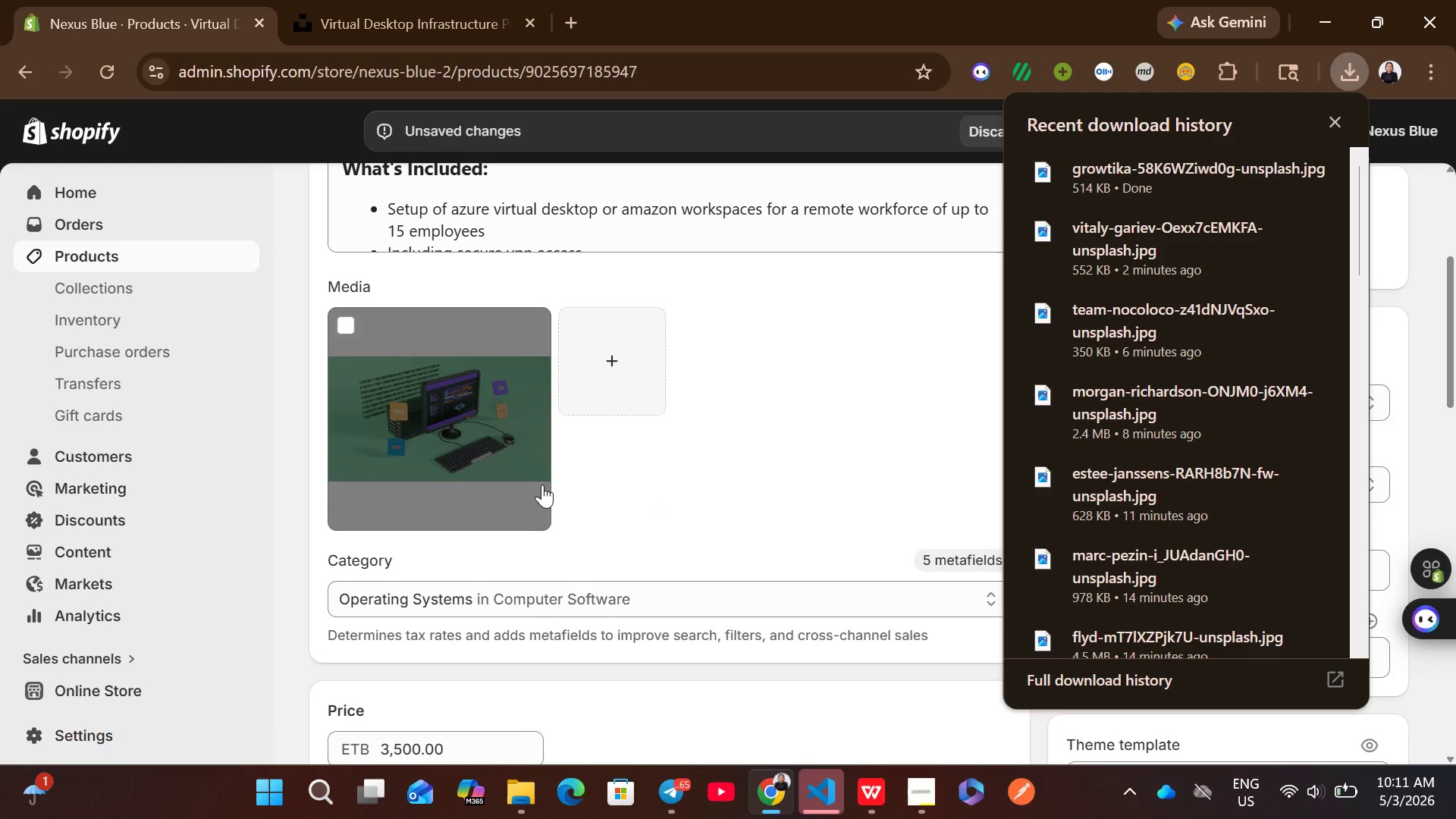 
left_click([448, 456])
 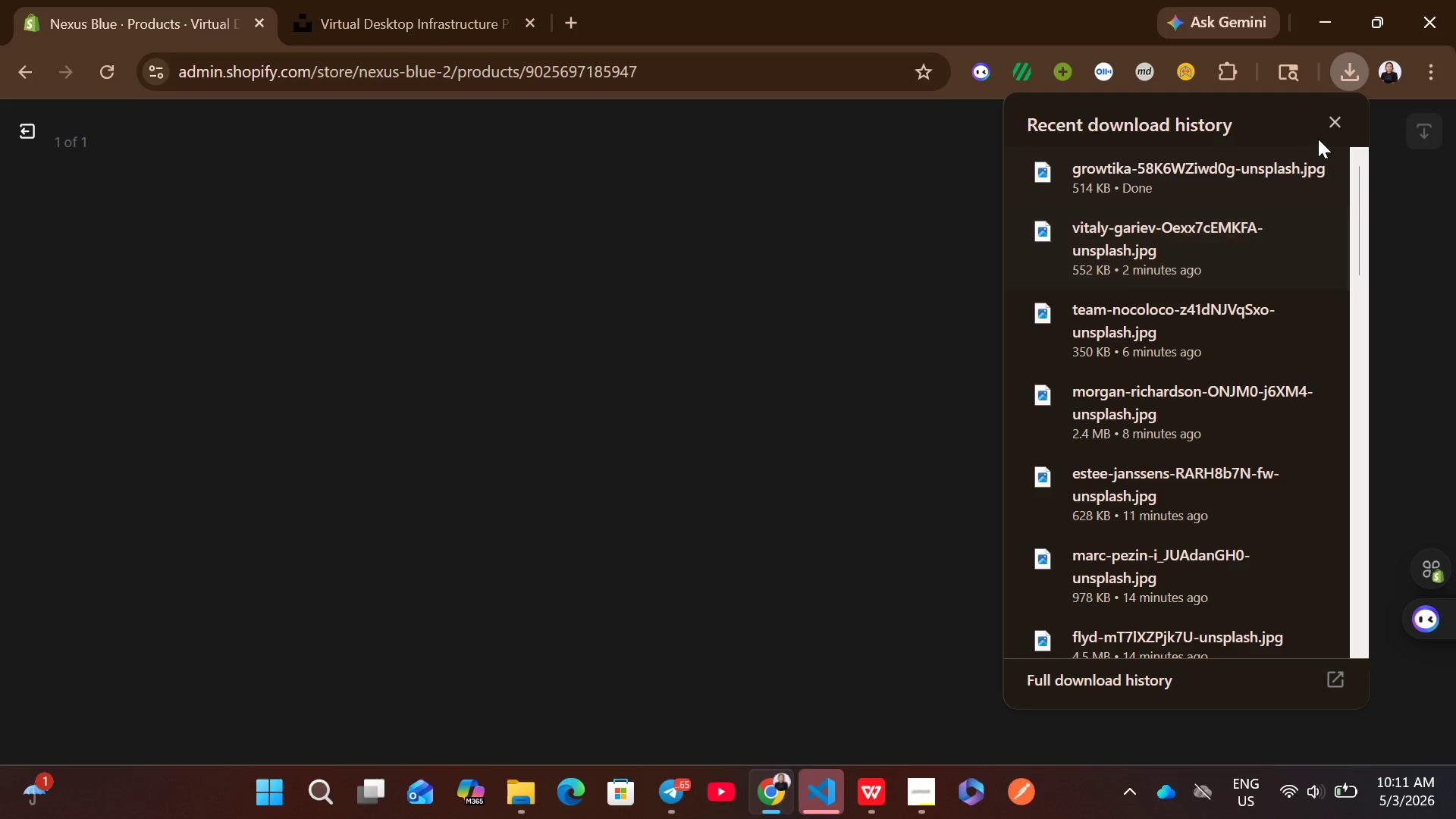 
left_click([1328, 121])
 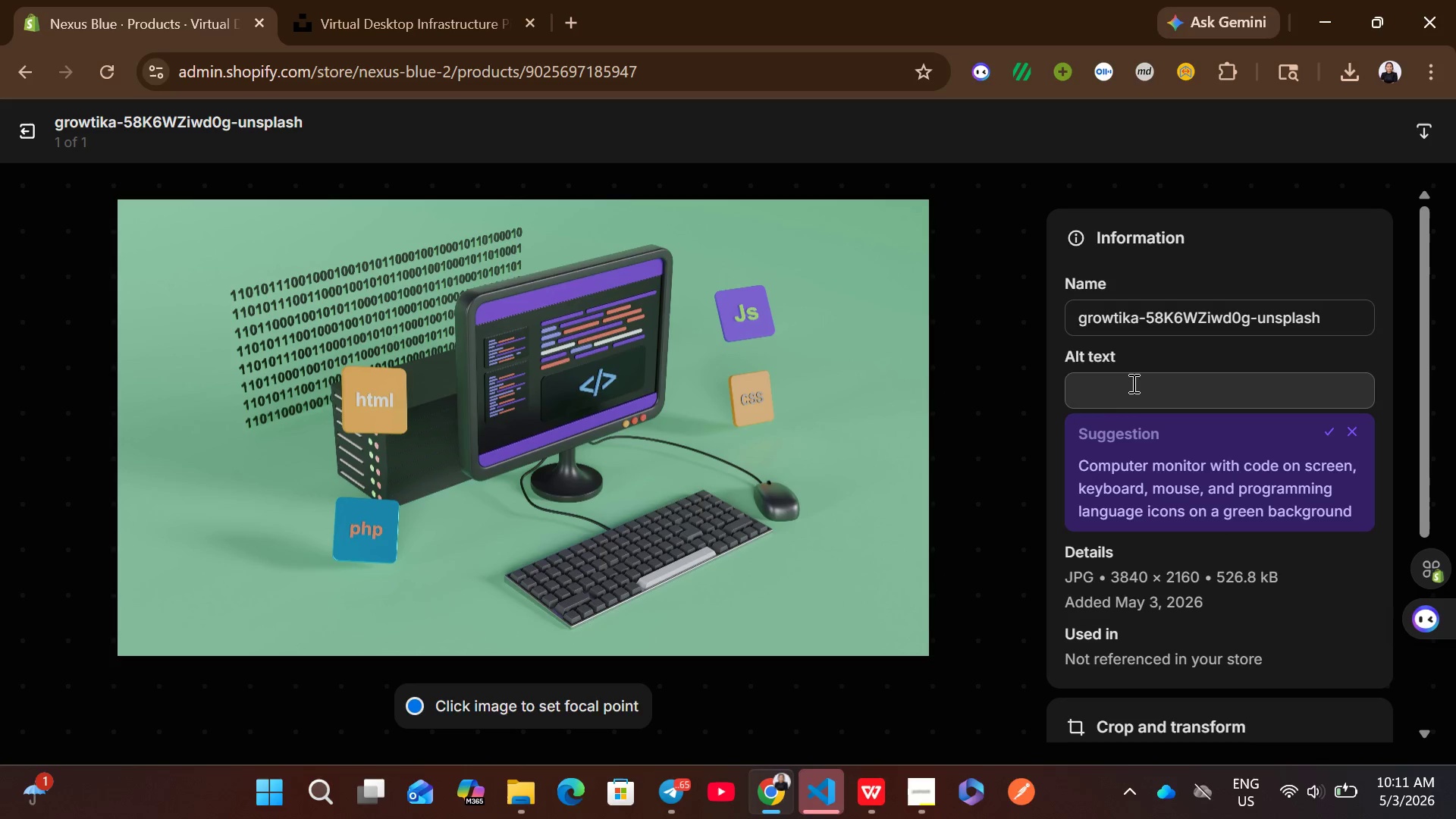 
left_click([1123, 398])
 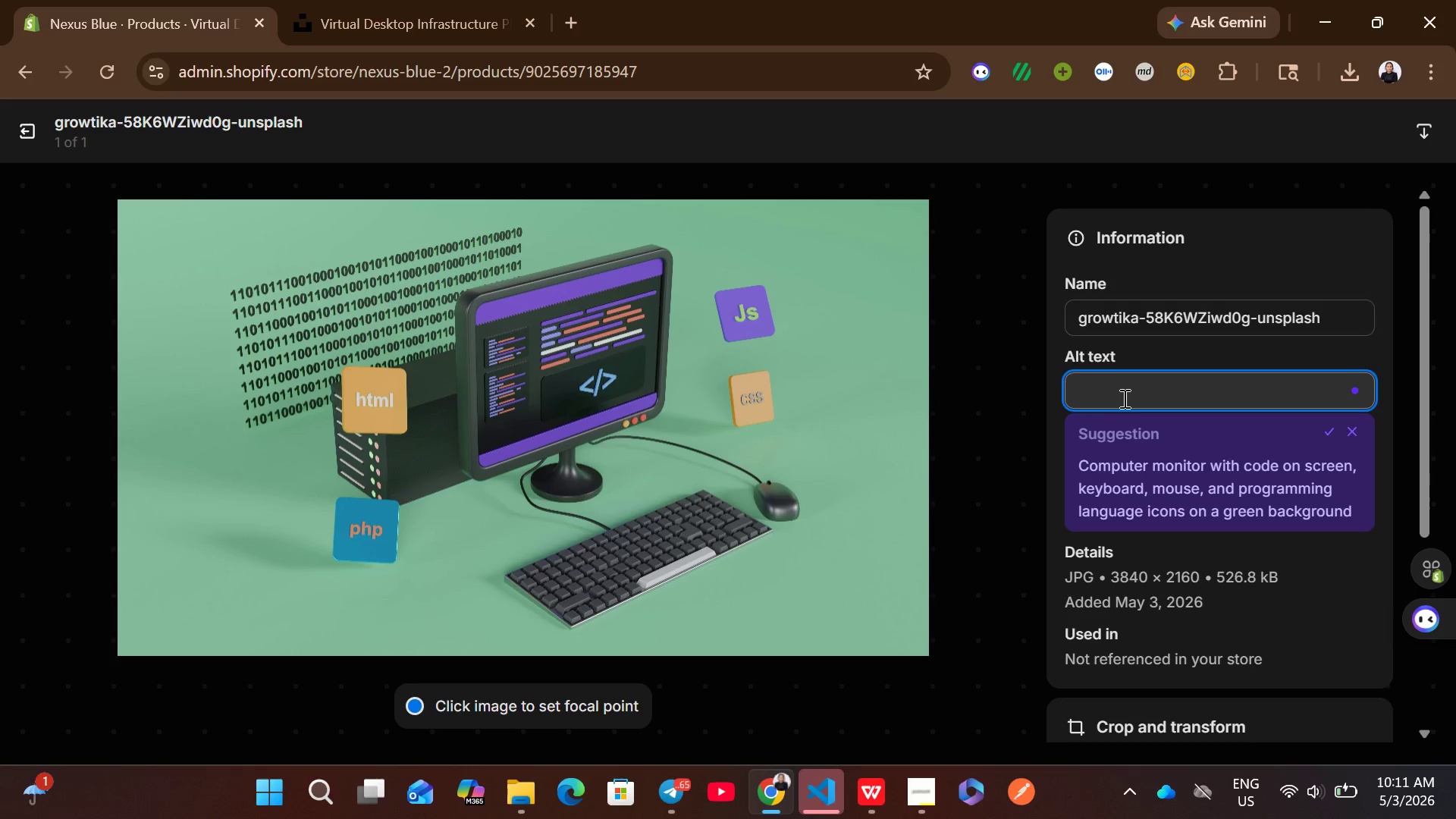 
key(Control+ControlLeft)
 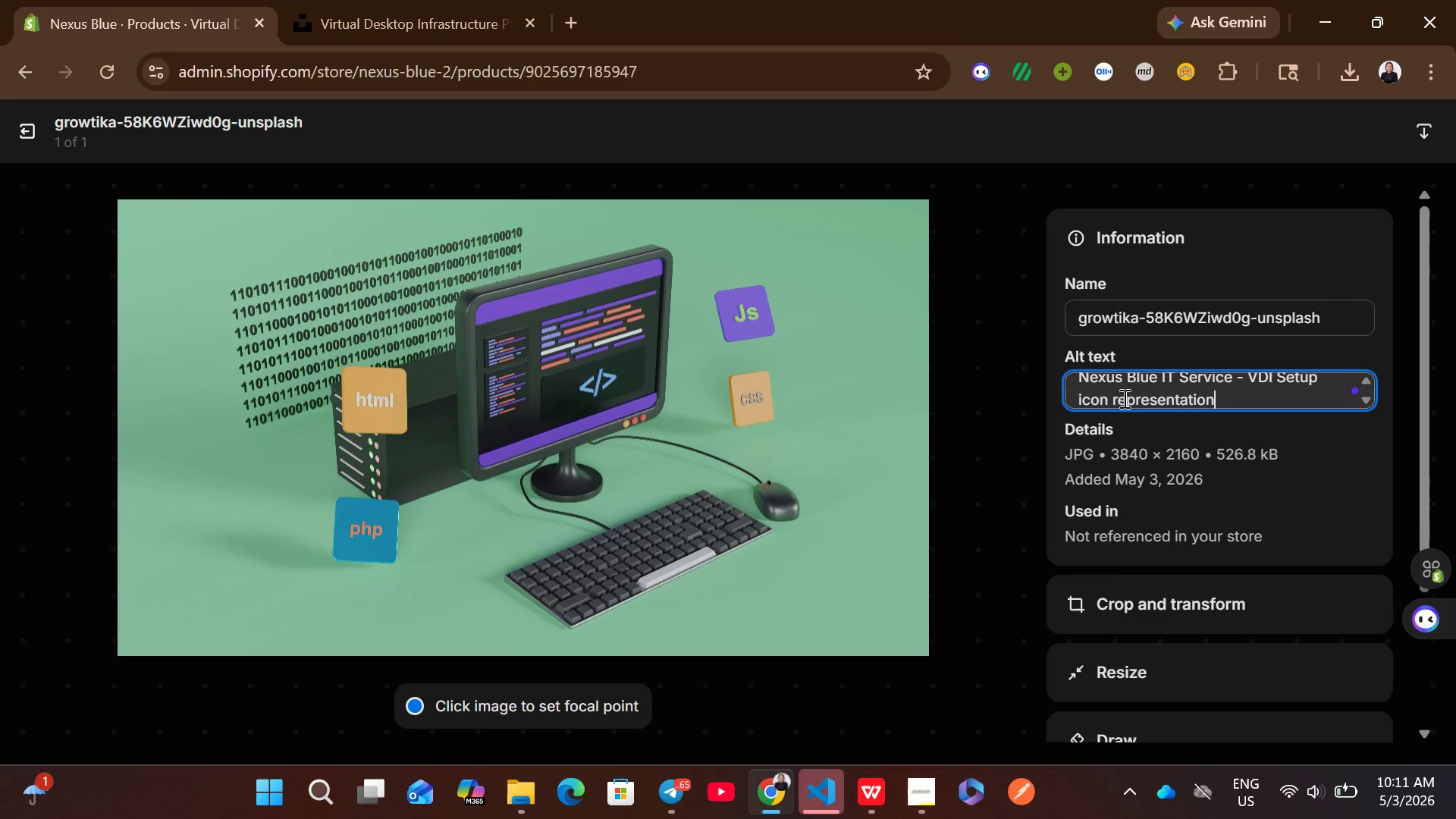 
key(Control+V)
 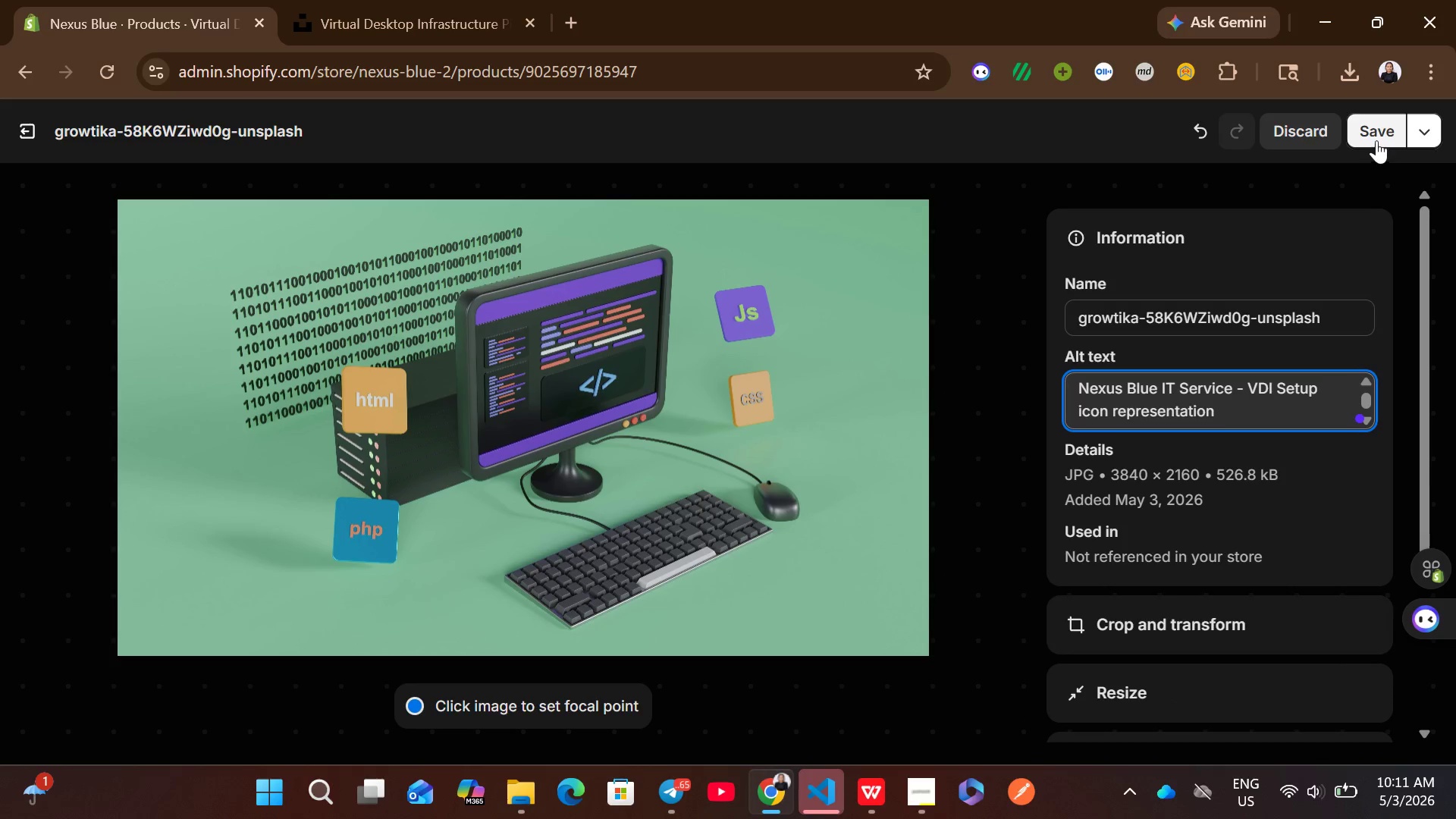 
left_click([1378, 136])
 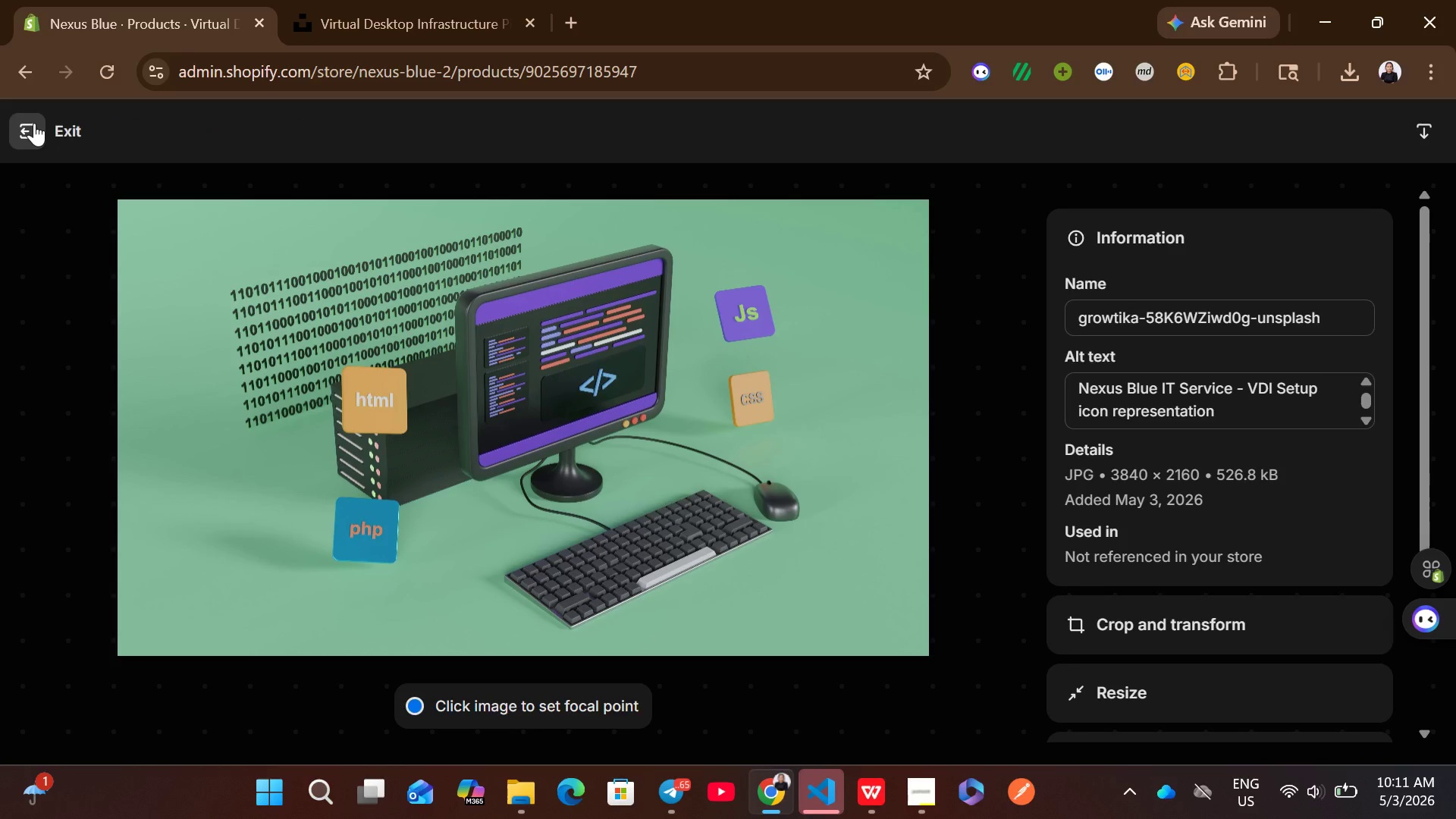 
left_click([34, 123])
 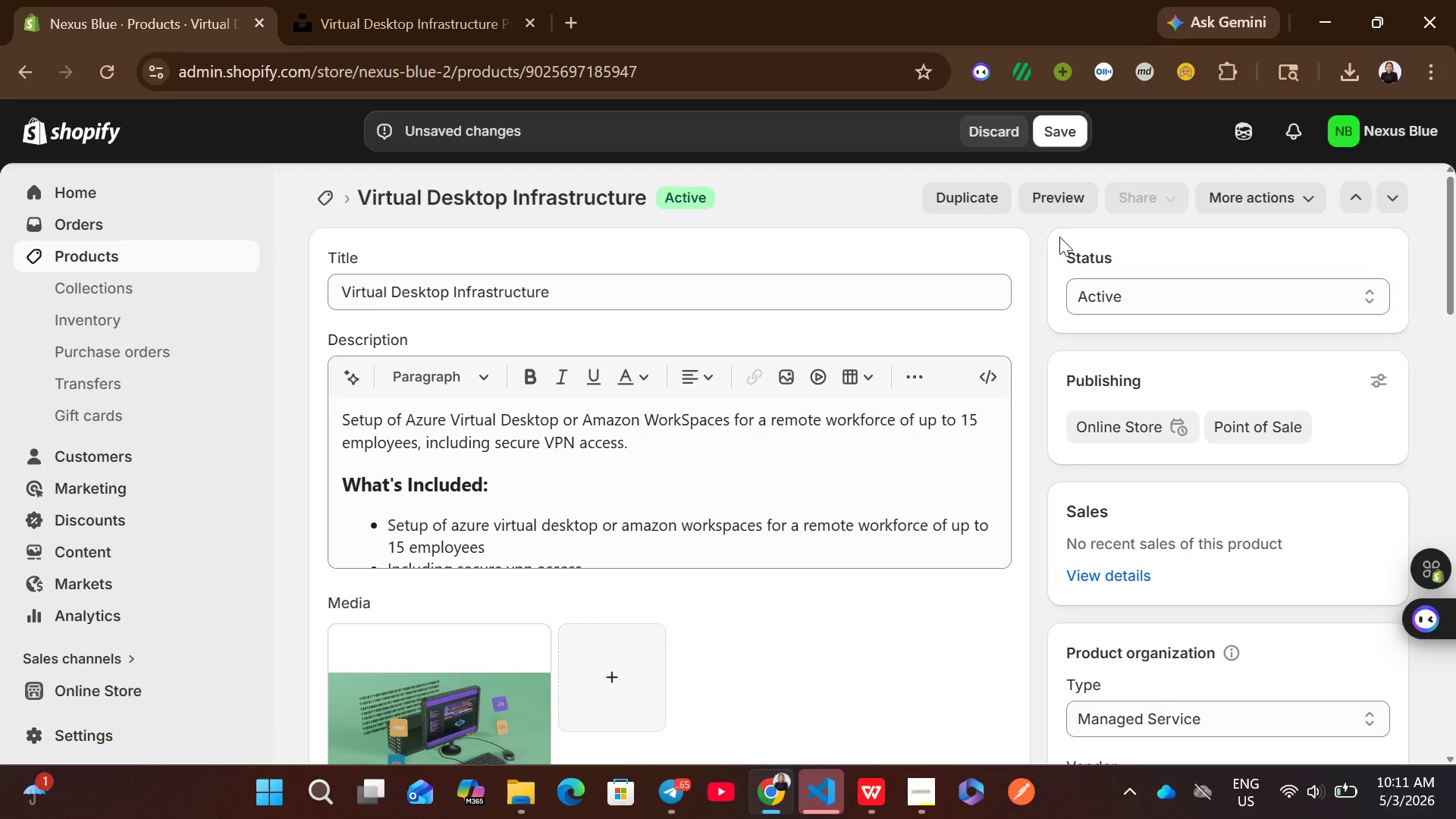 
left_click([1068, 136])
 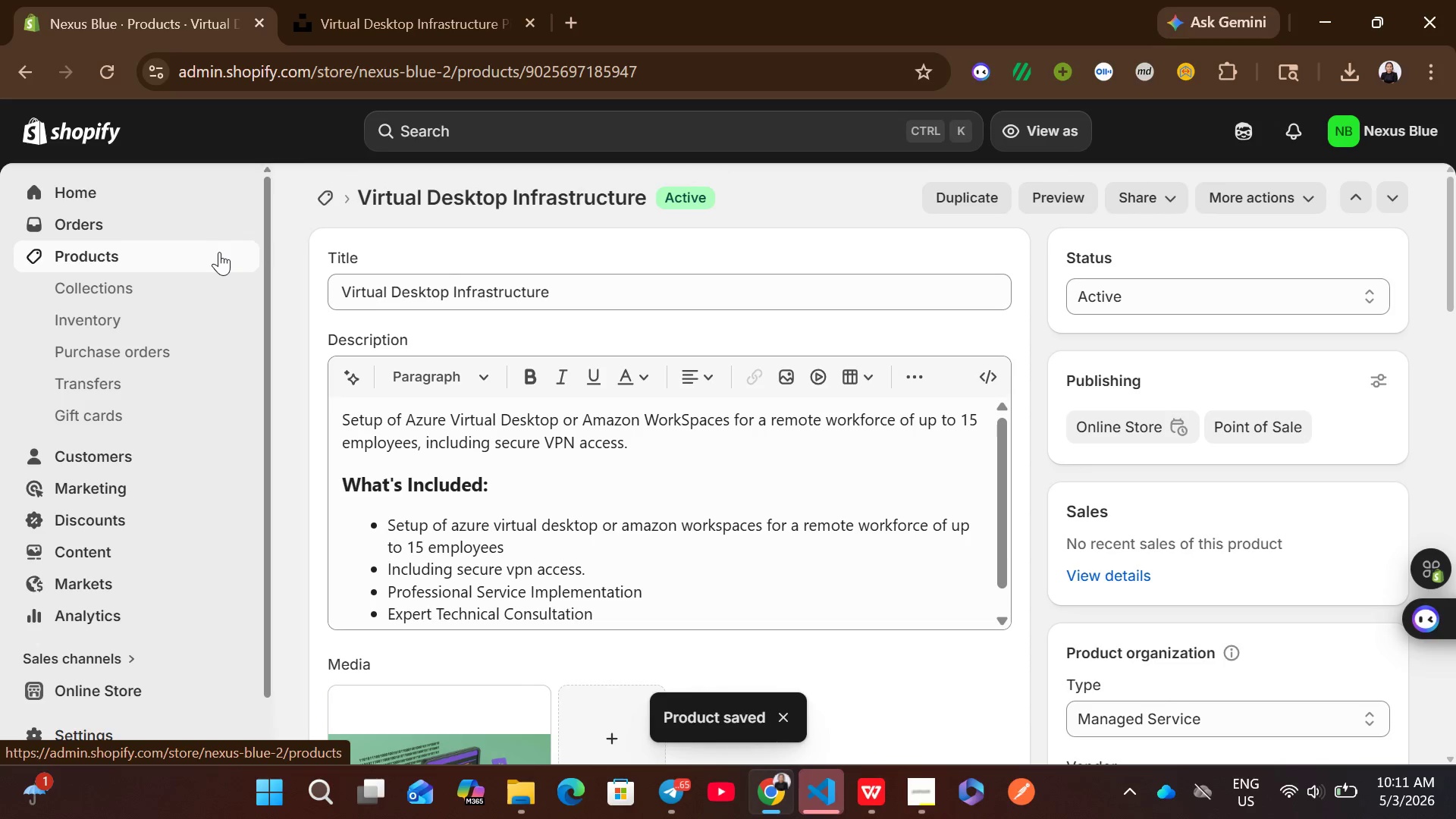 
wait(7.78)
 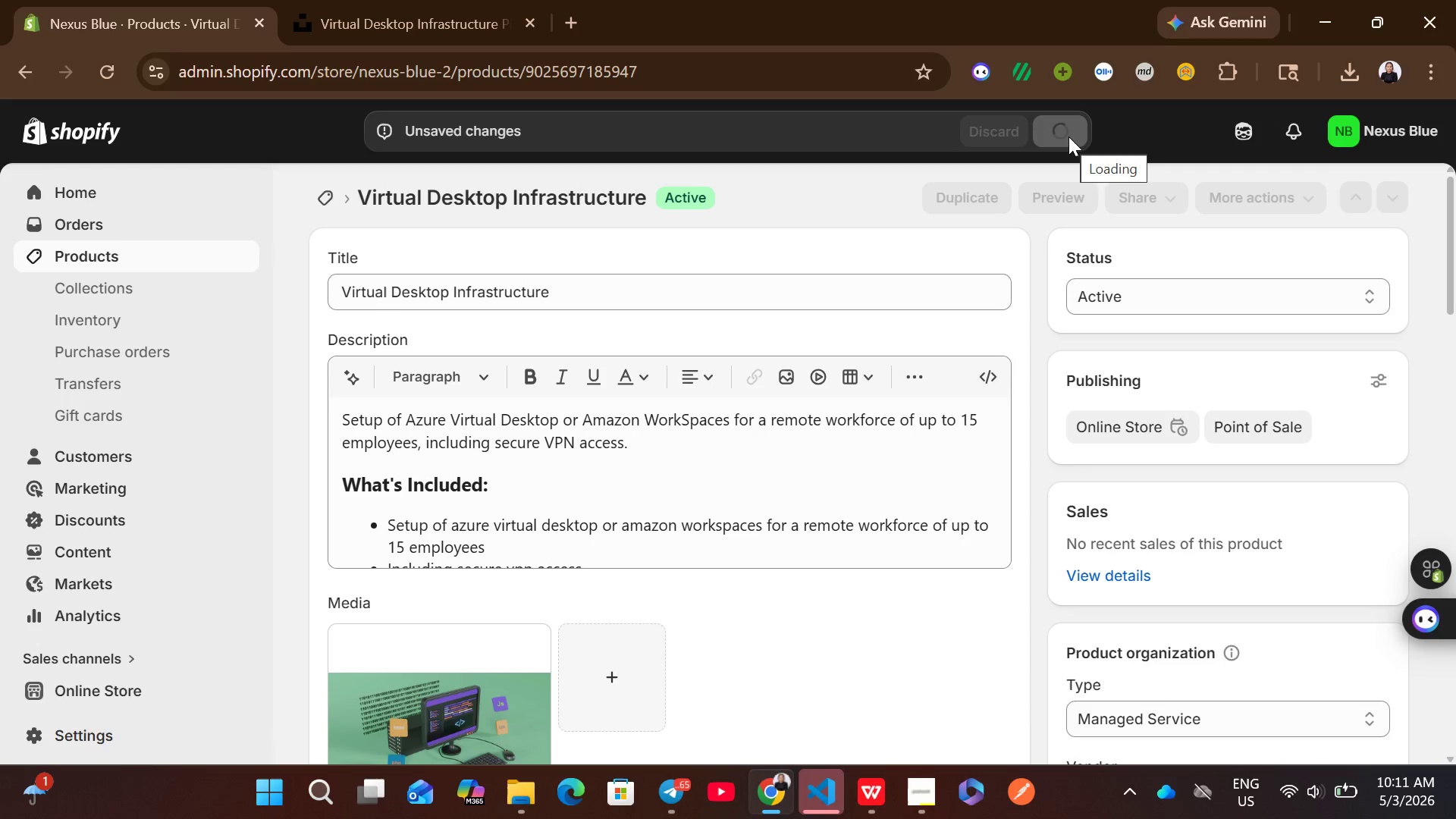 
left_click([226, 260])
 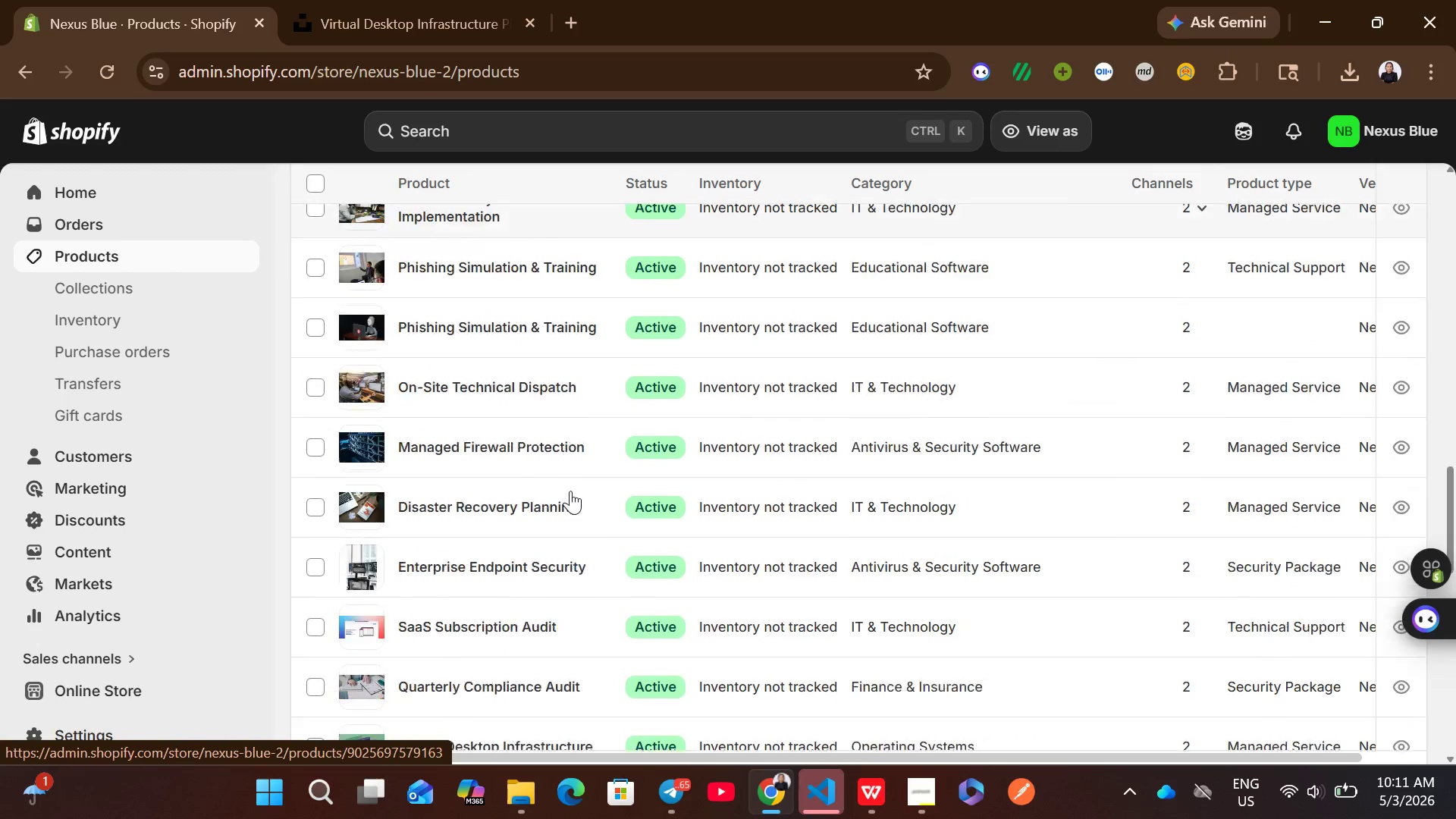 
wait(7.14)
 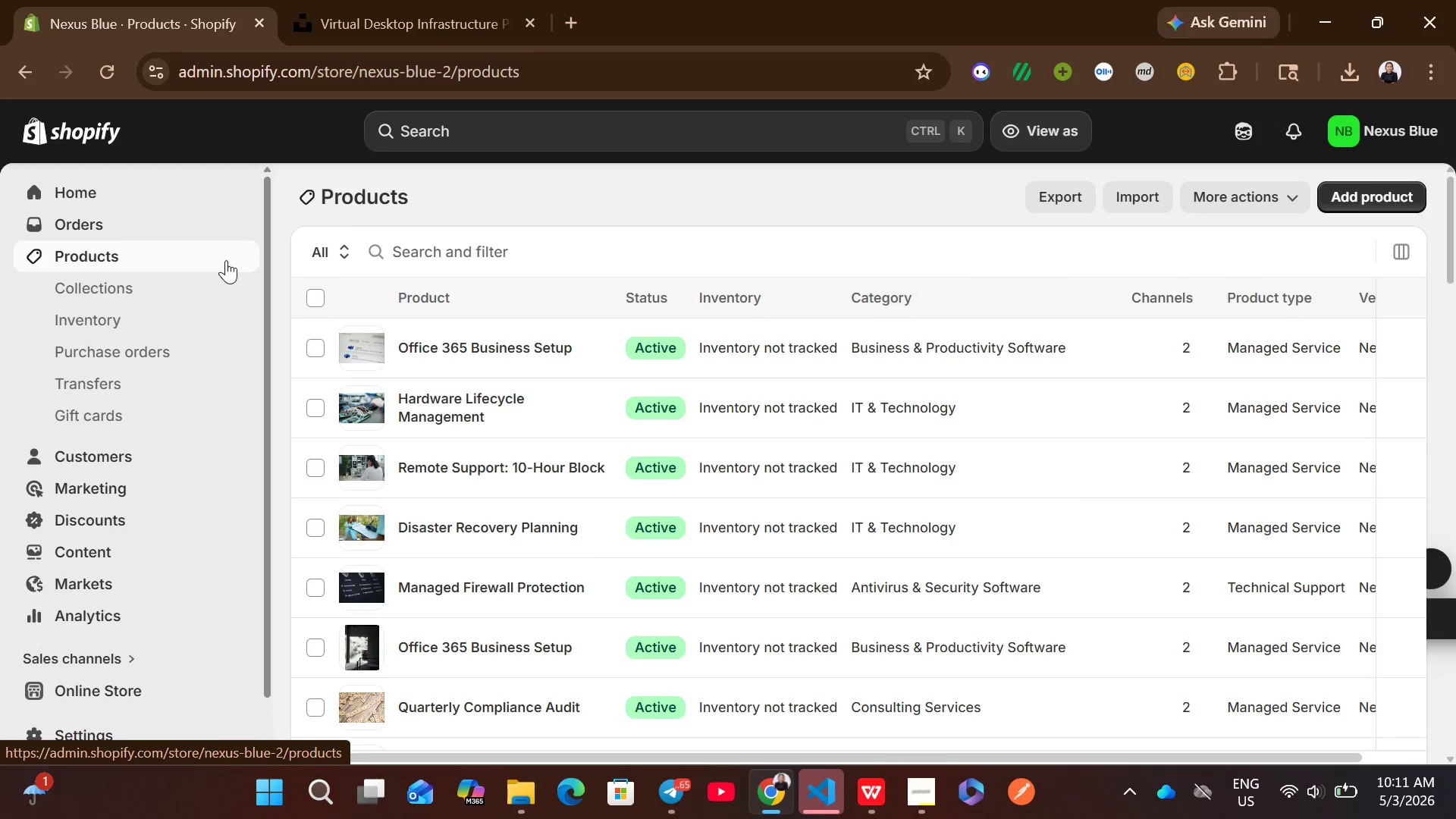 
left_click([795, 385])
 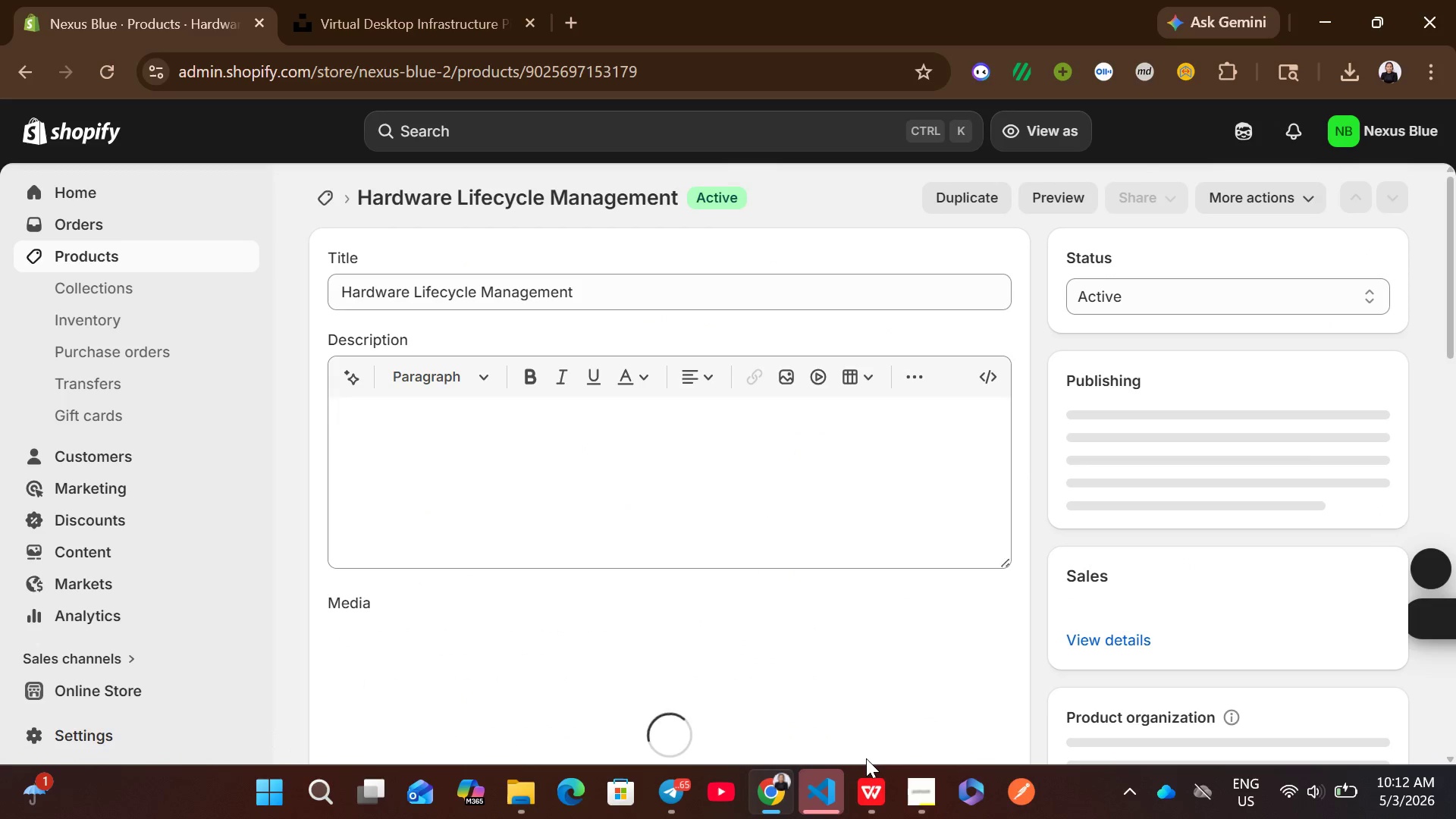 
left_click([868, 799])
 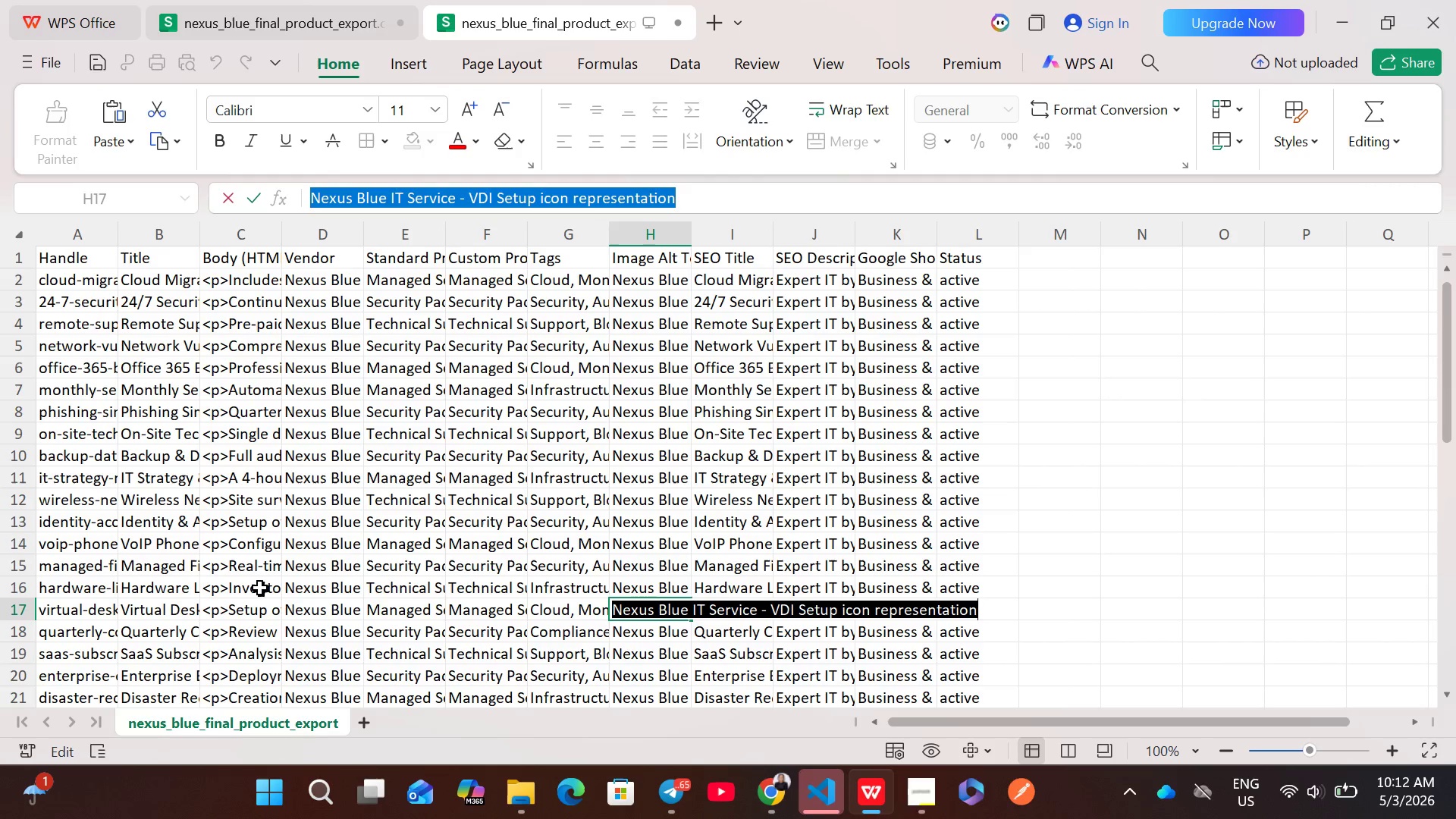 
double_click([250, 588])
 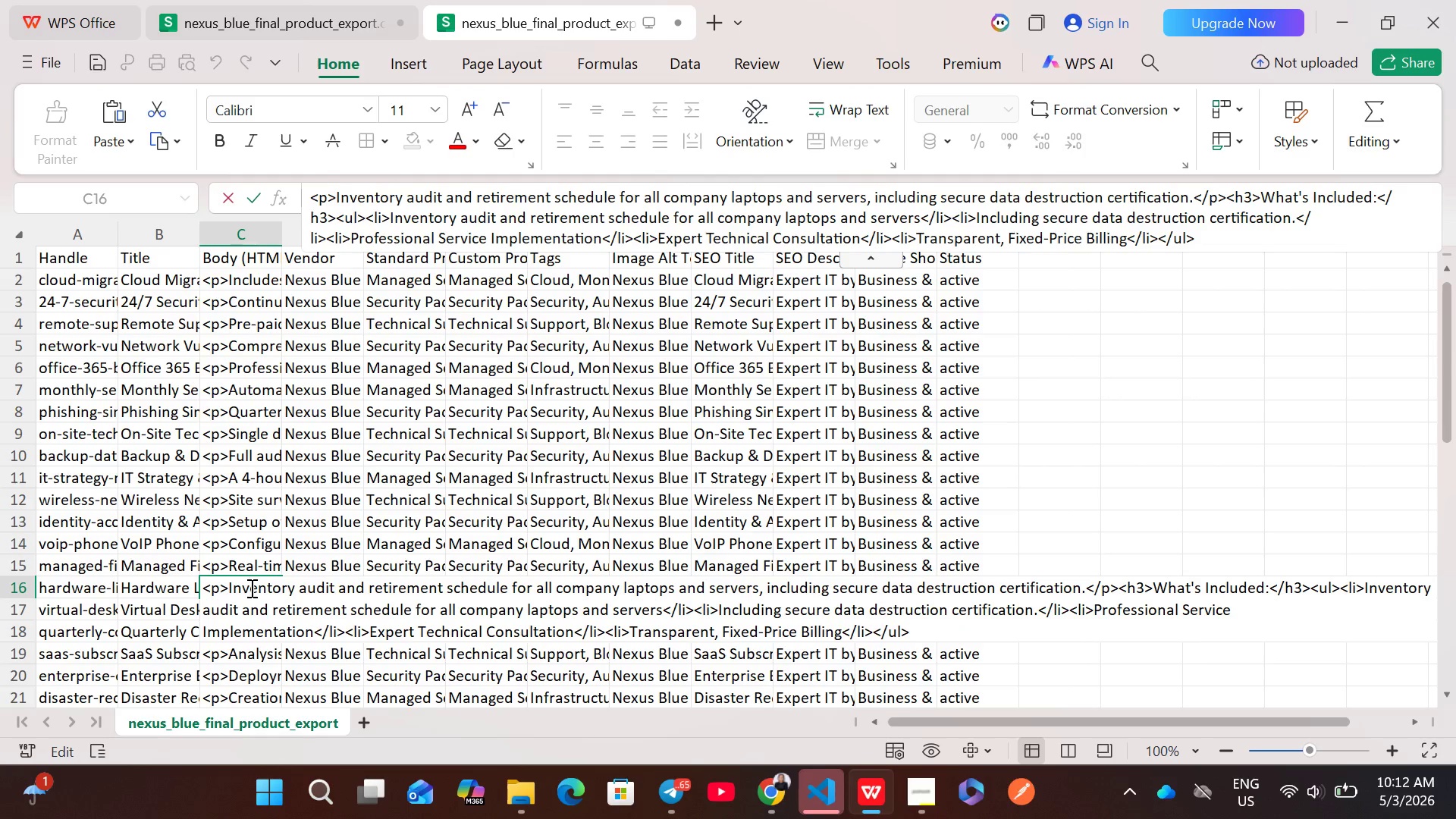 
key(Control+A)
 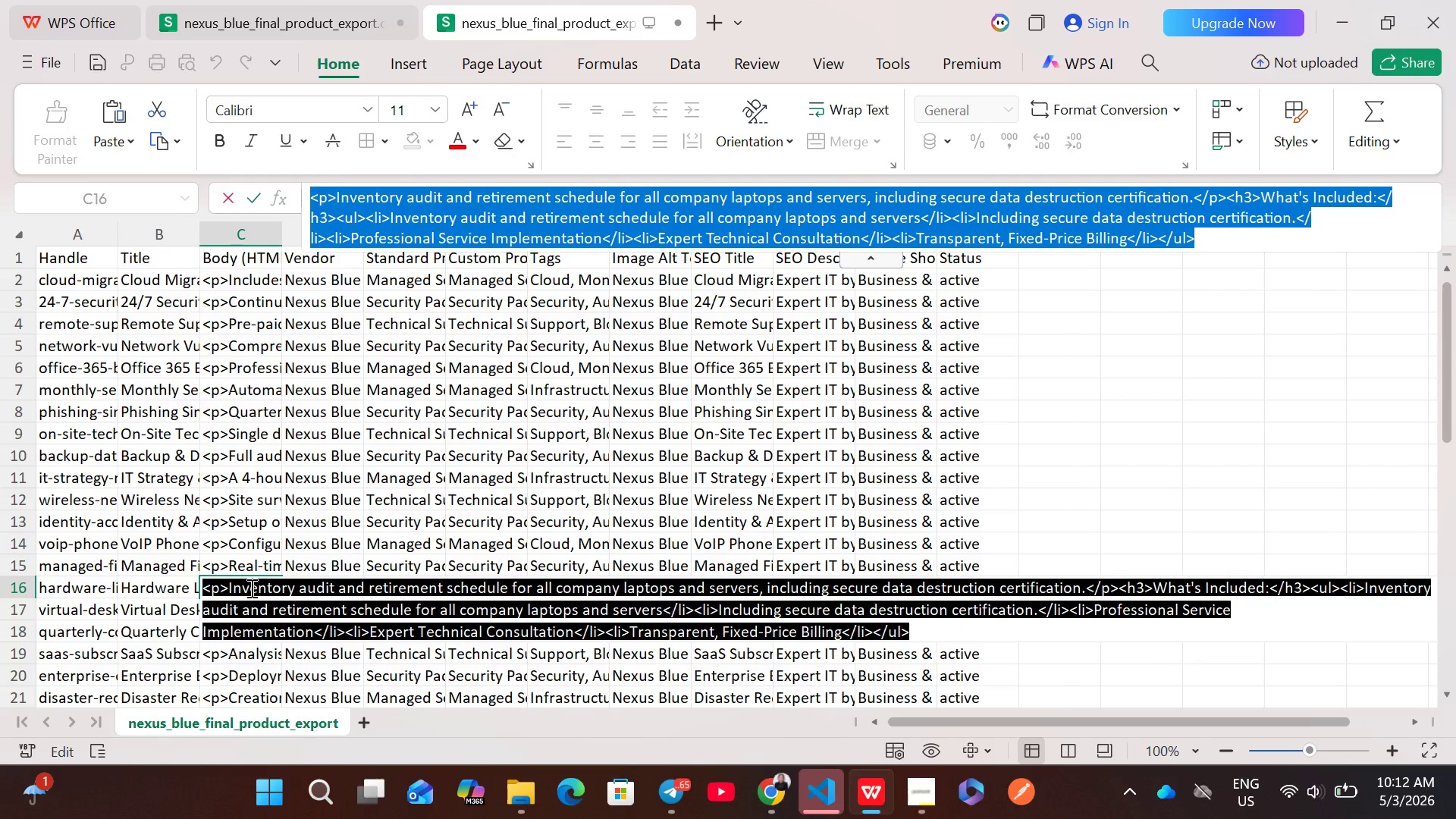 
key(Control+C)
 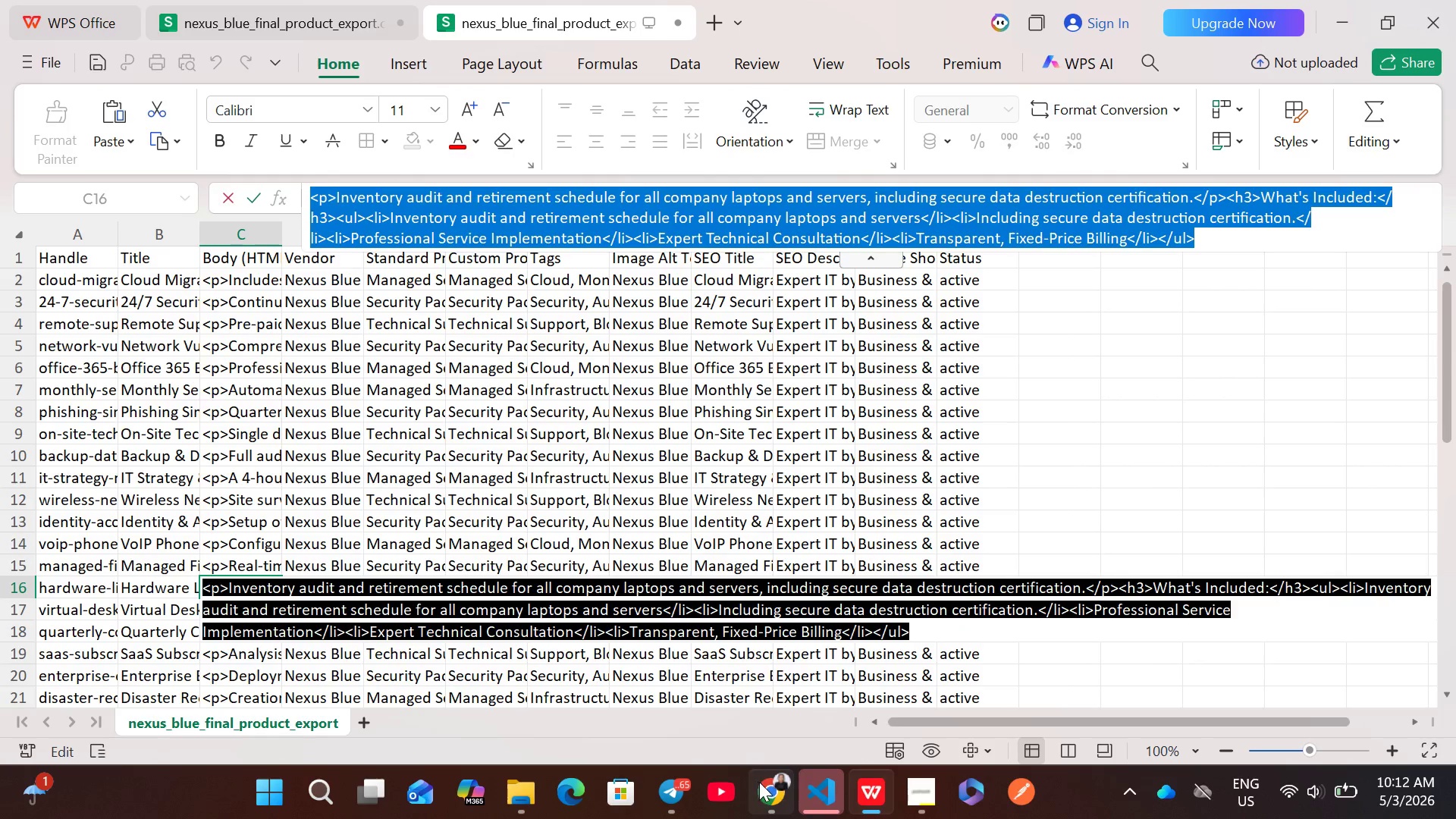 
left_click([759, 782])
 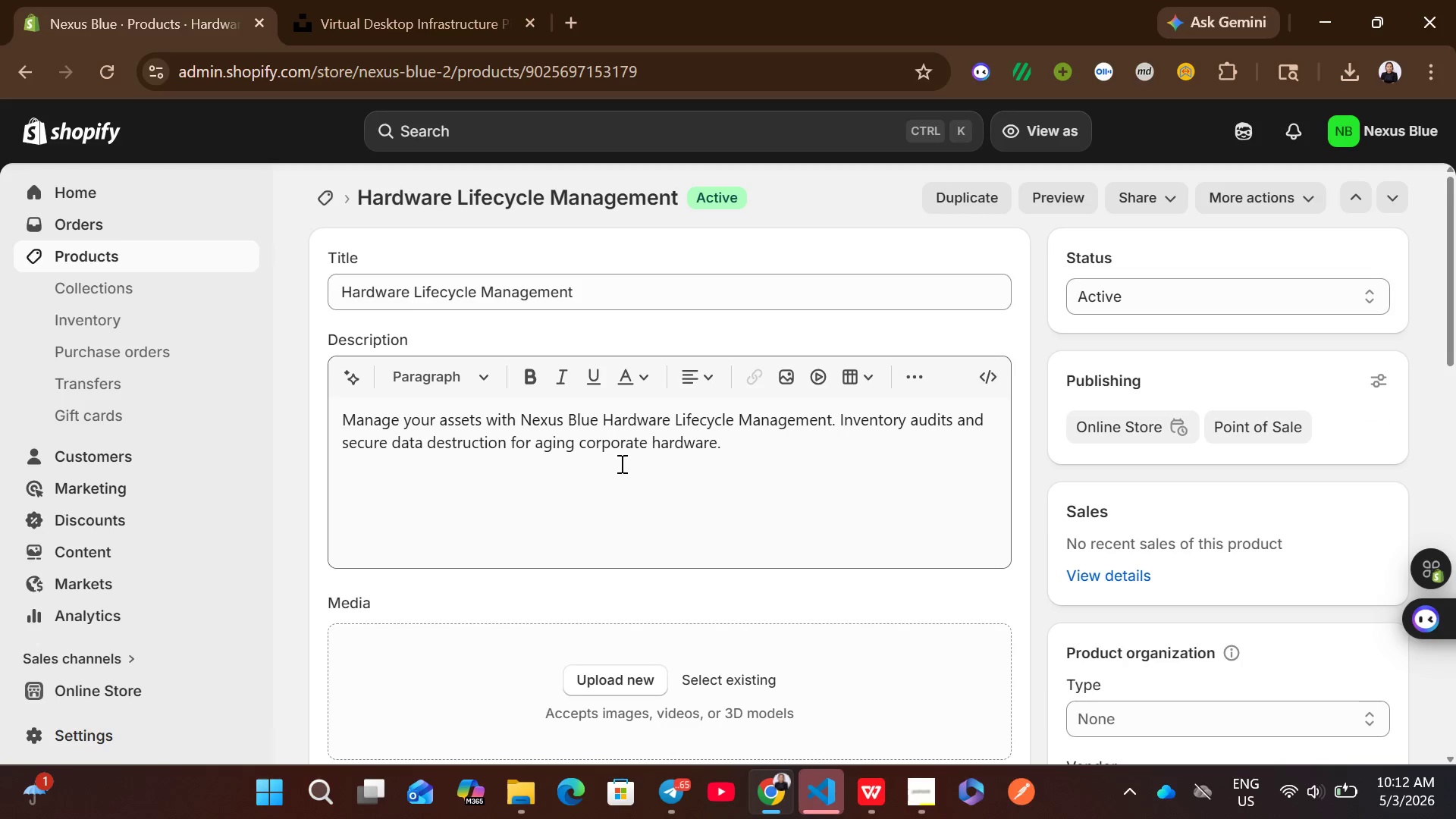 
left_click([595, 469])
 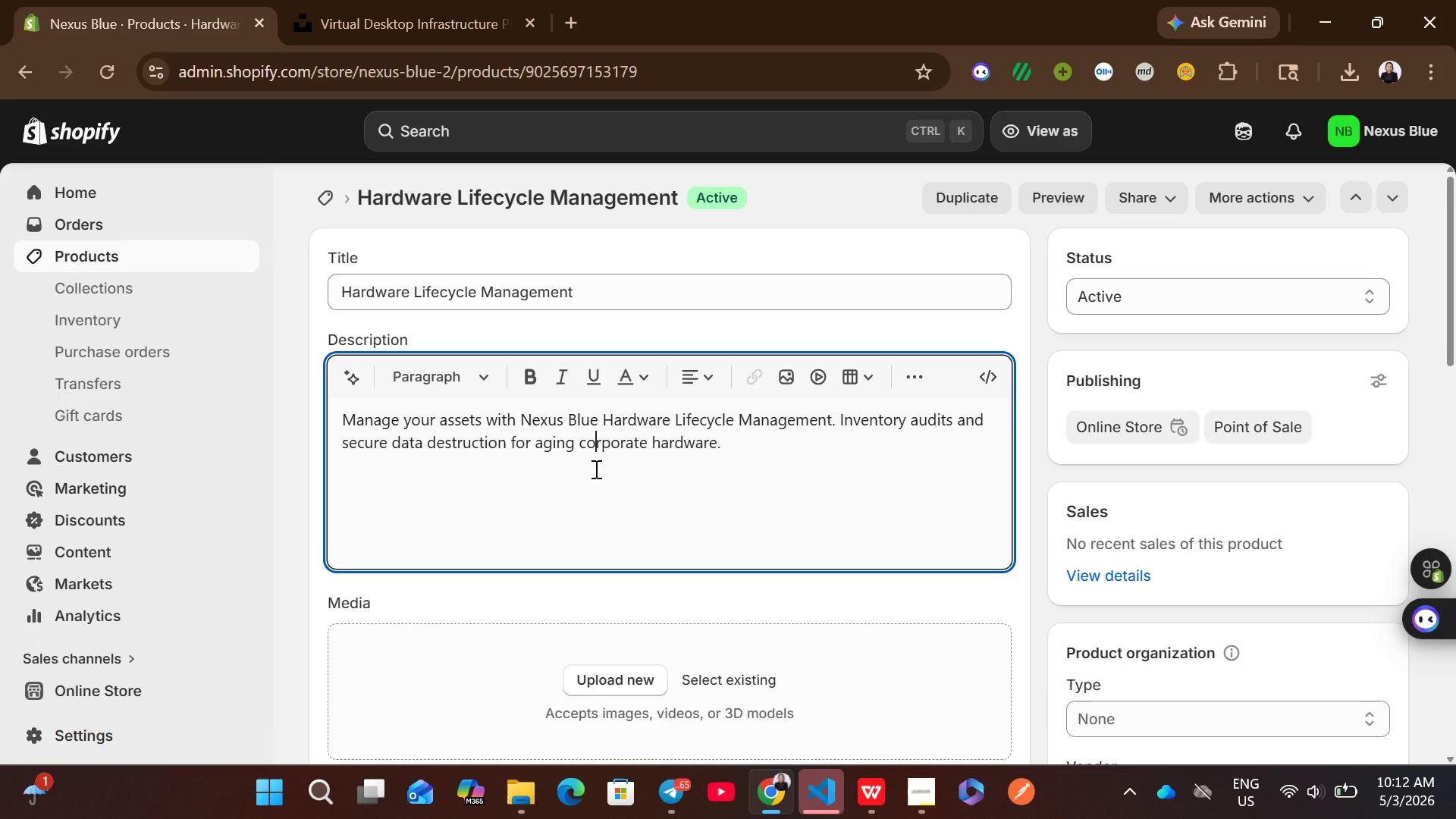 
key(Control+A)
 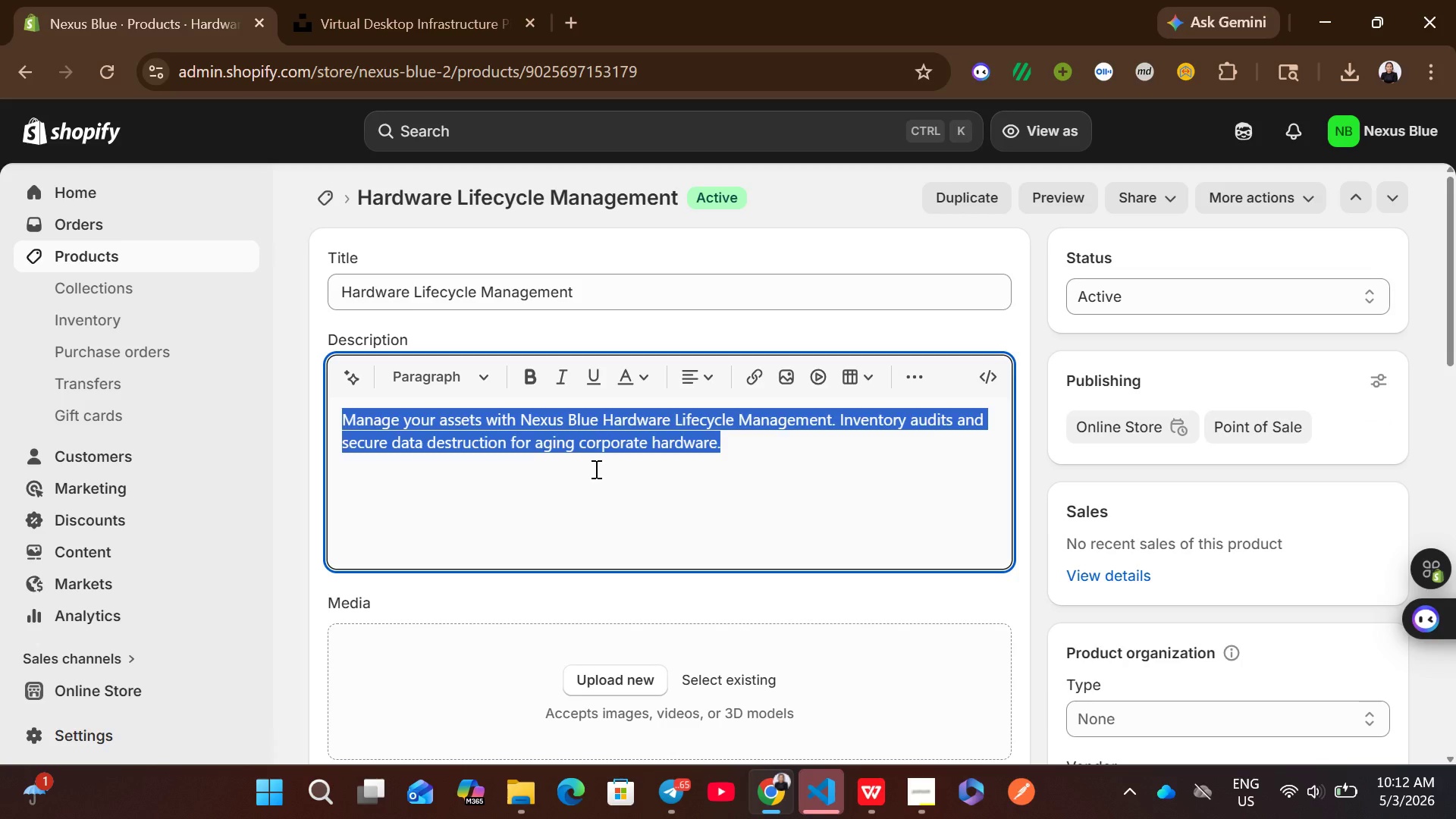 
key(Backspace)
 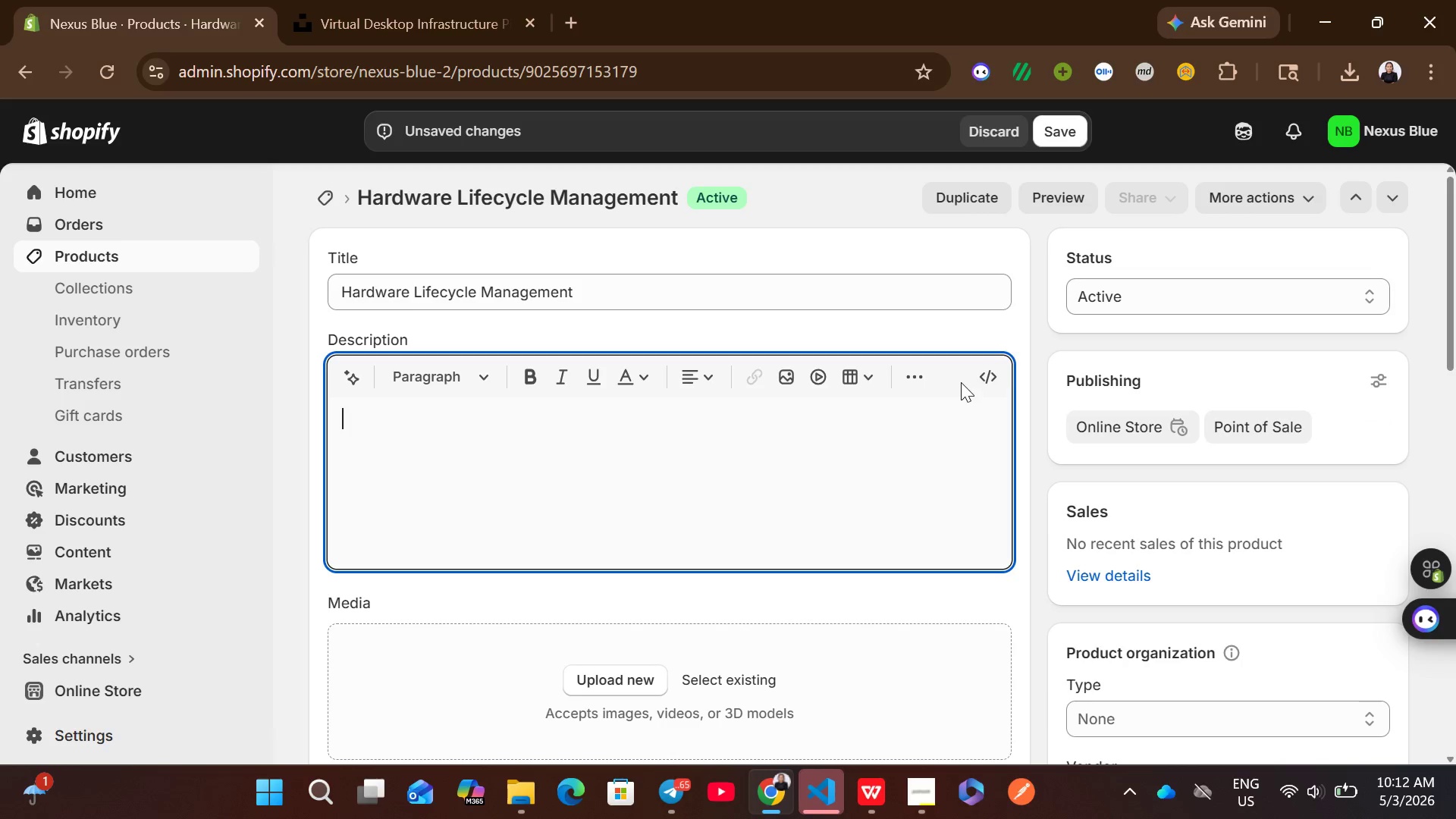 
left_click([989, 378])
 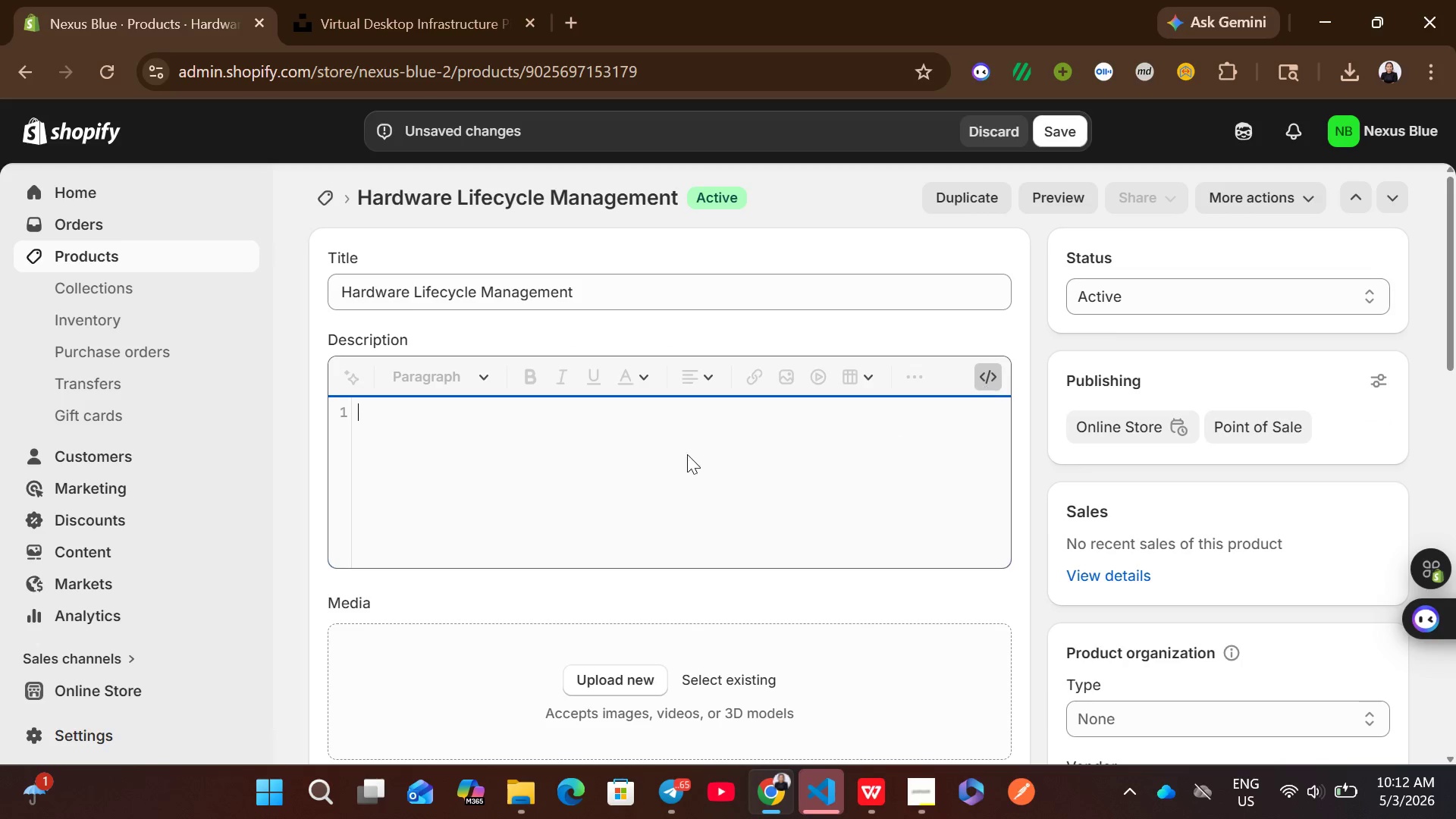 
left_click([685, 455])
 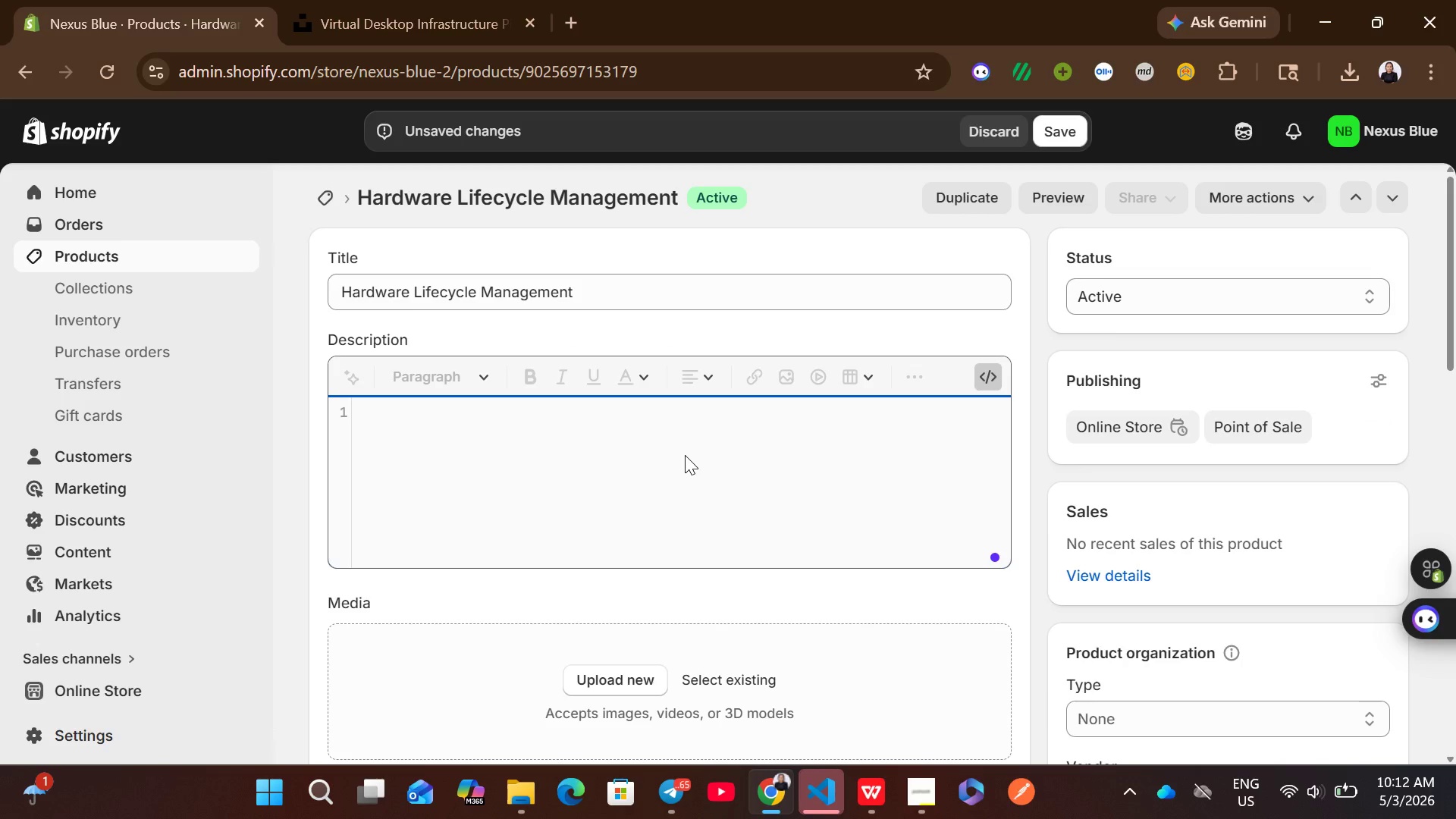 
key(Control+V)
 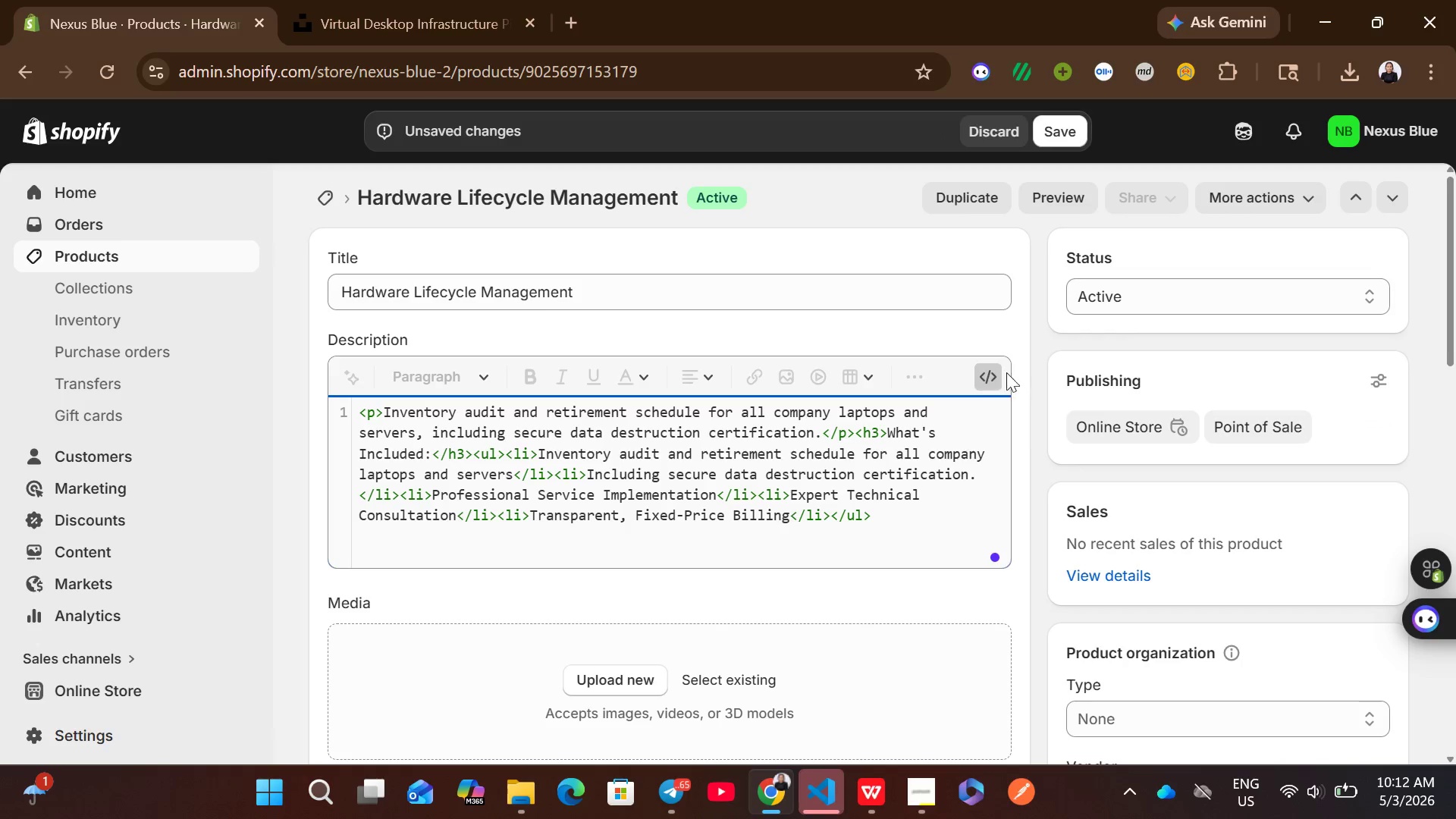 
left_click([993, 373])
 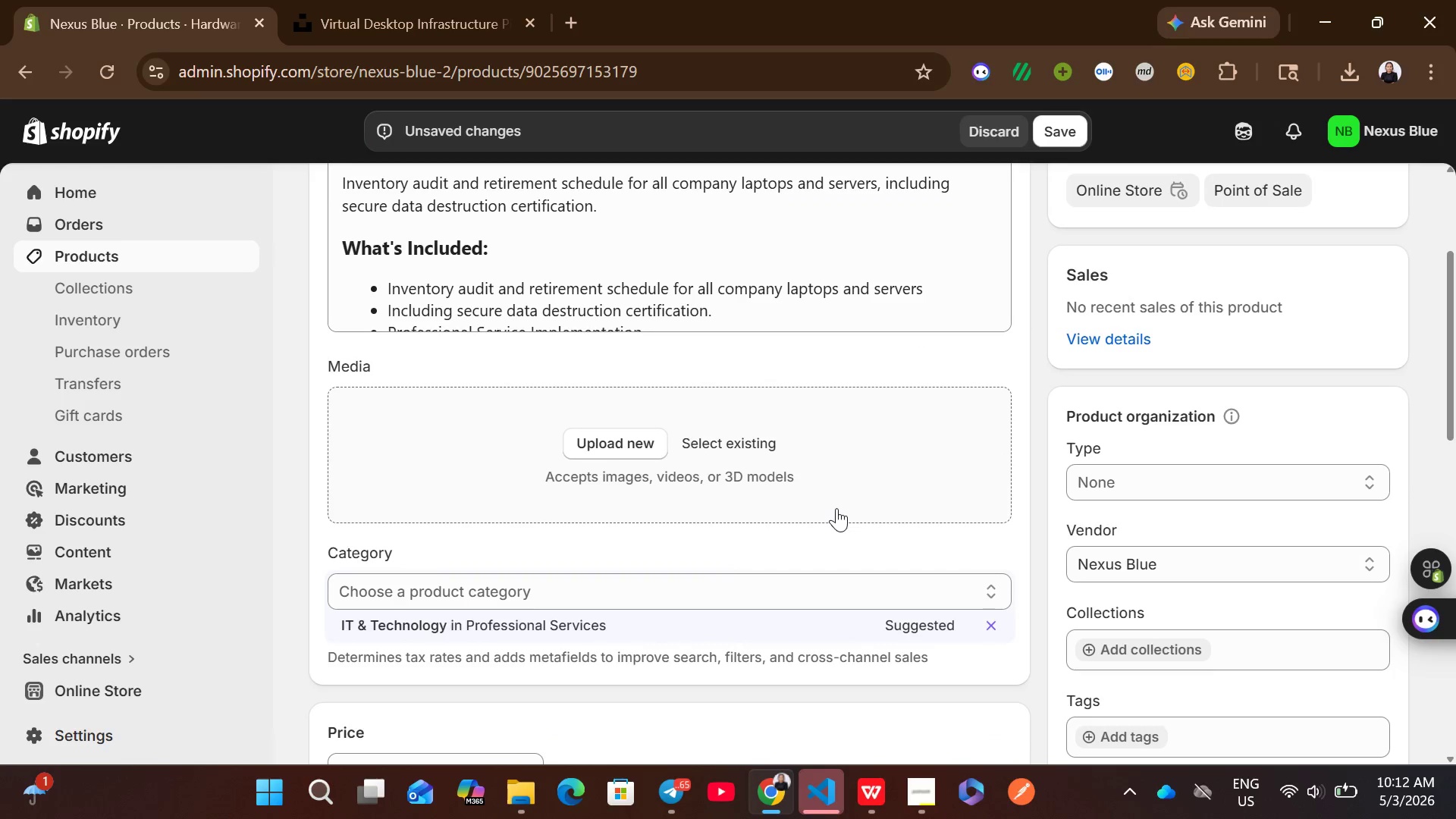 
left_click([733, 635])
 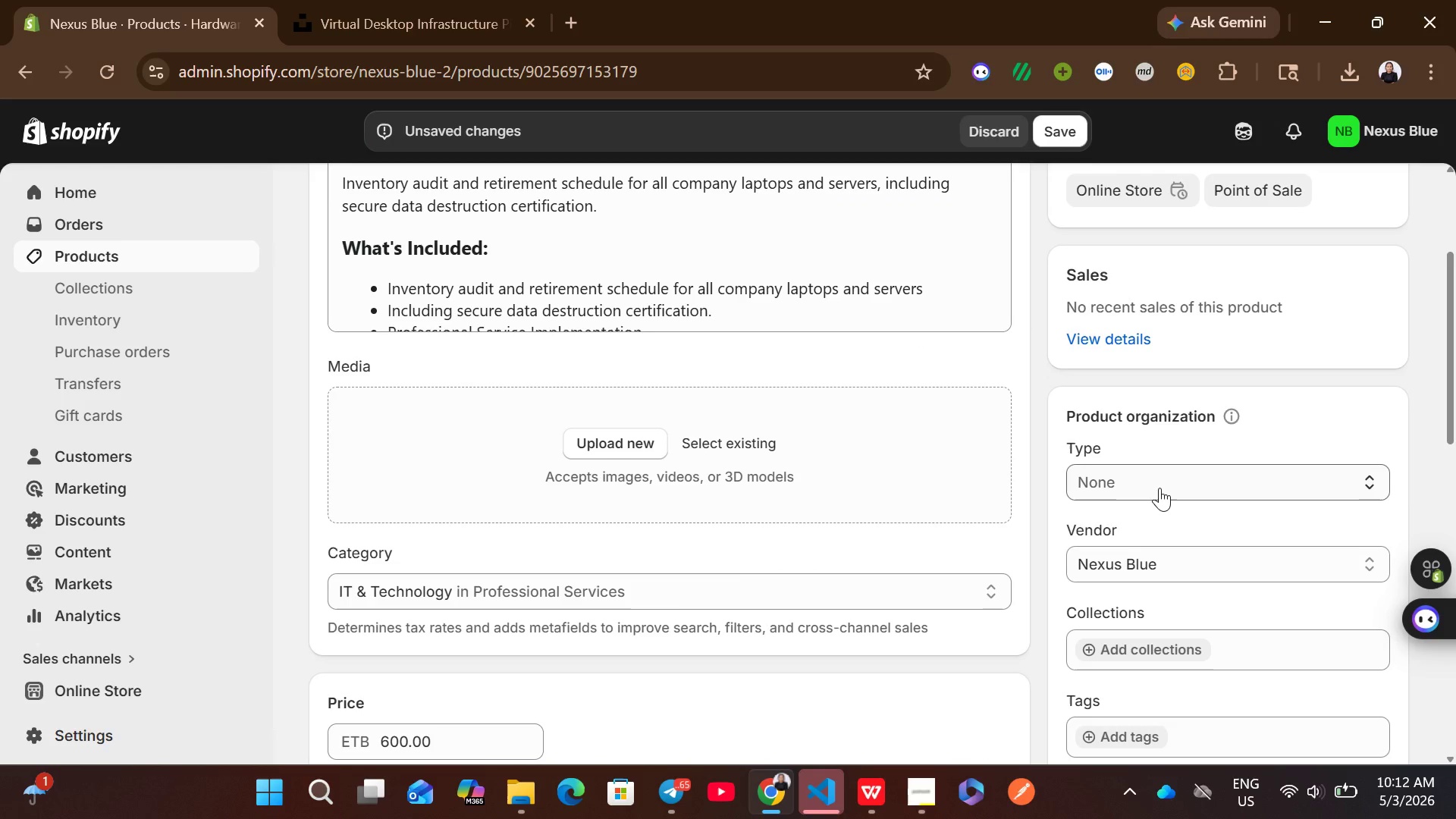 
left_click([864, 796])
 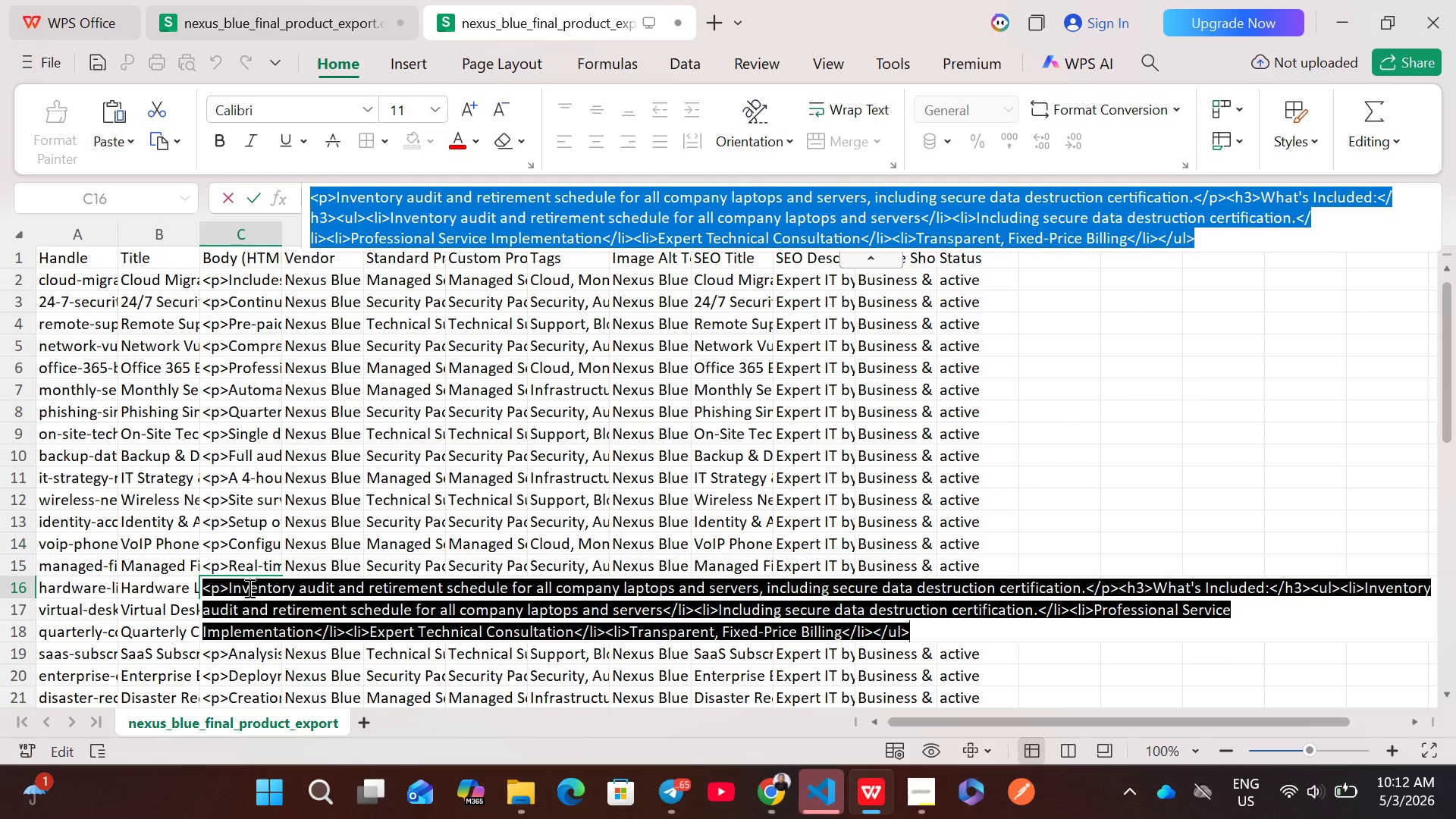 
left_click([248, 587])
 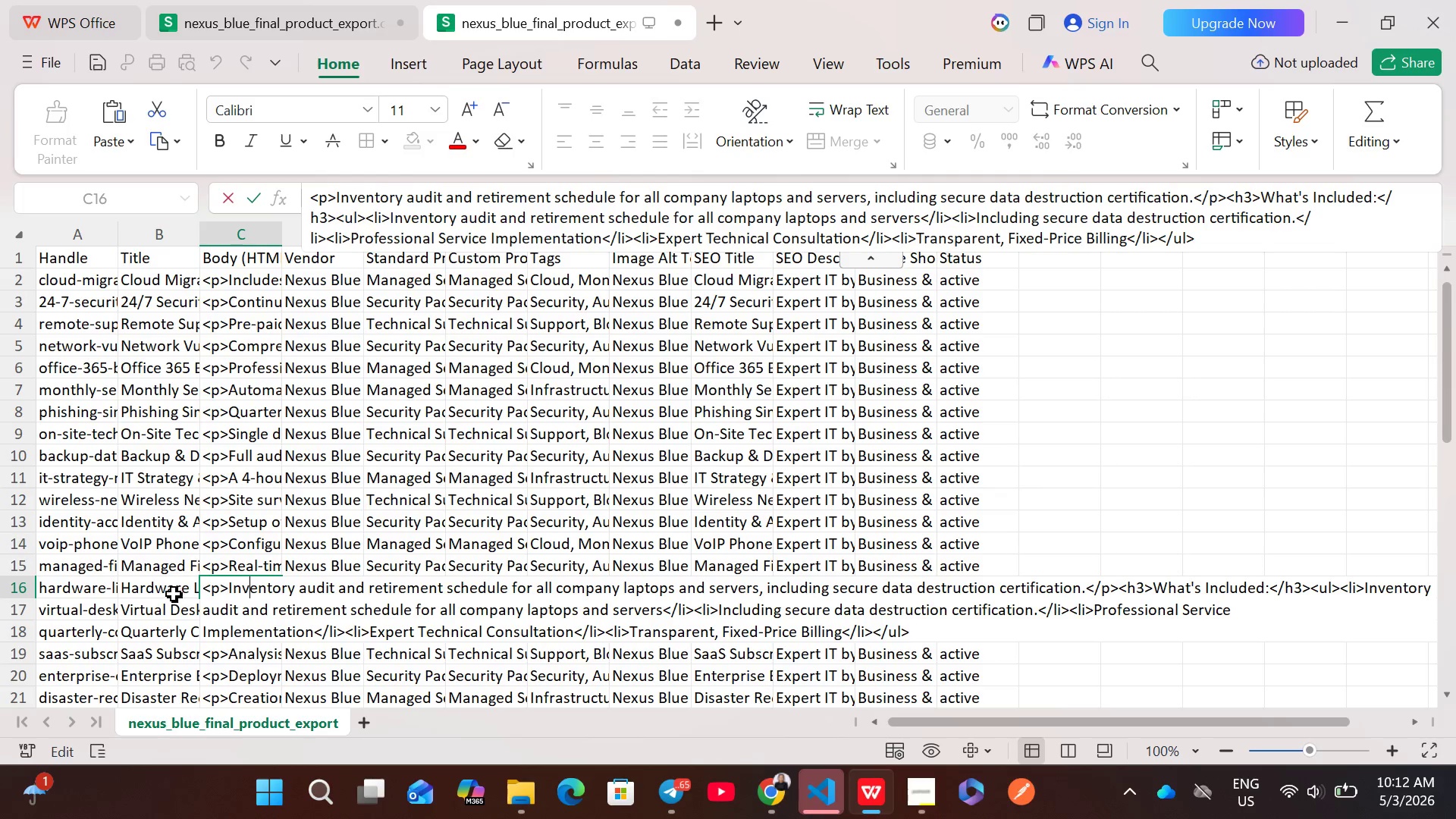 
left_click([165, 588])
 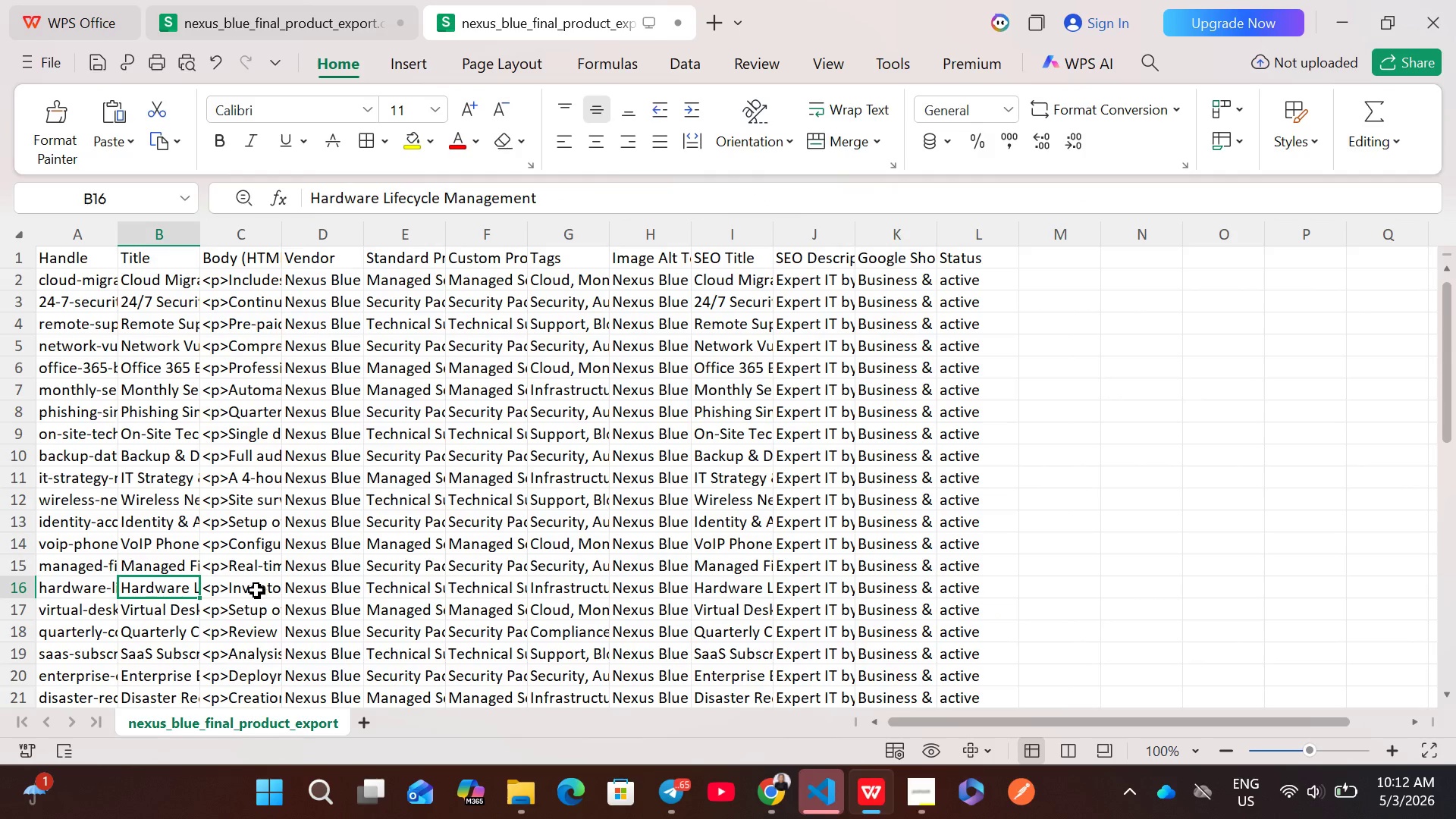 
left_click([256, 588])
 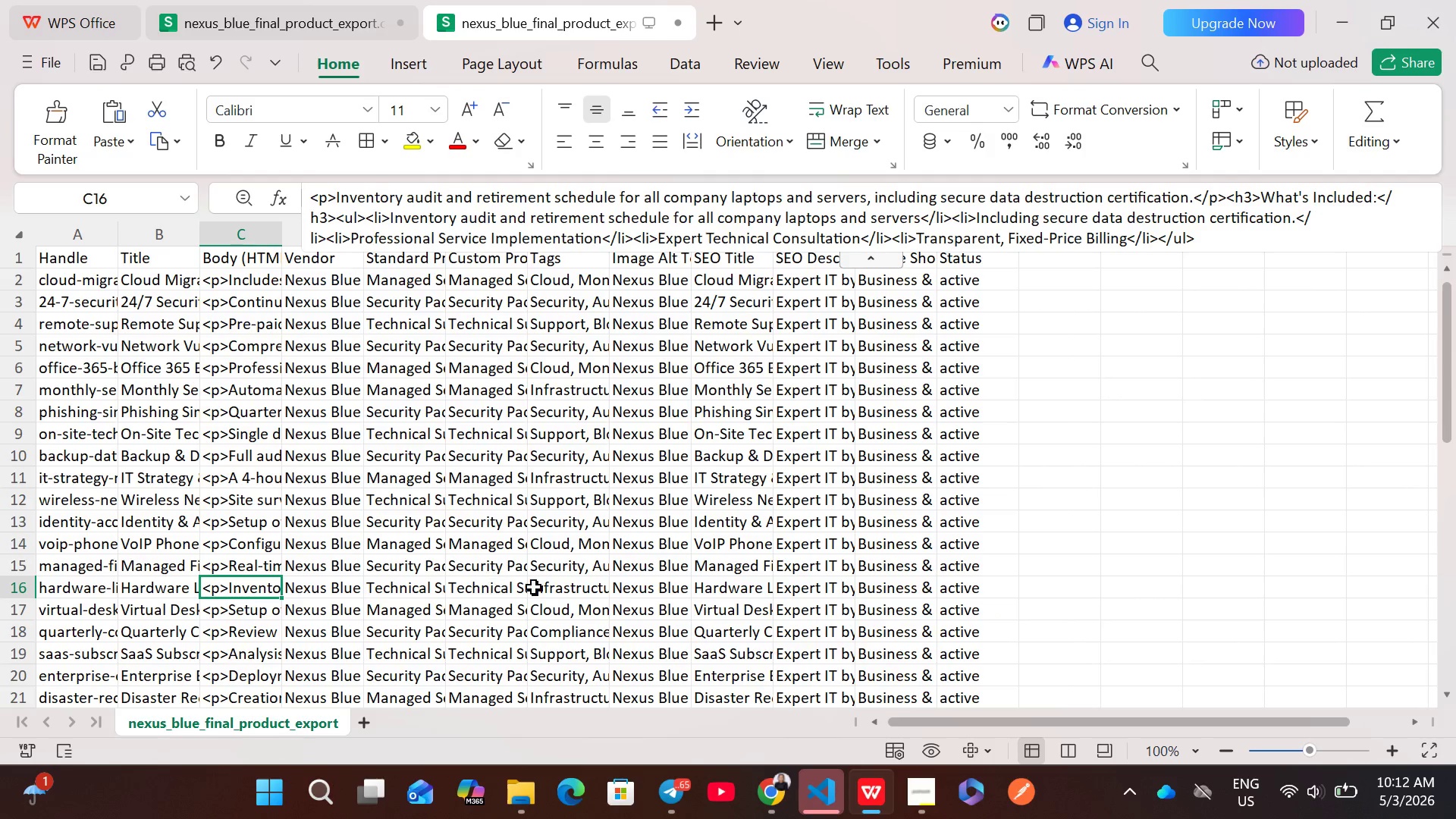 
left_click([570, 588])
 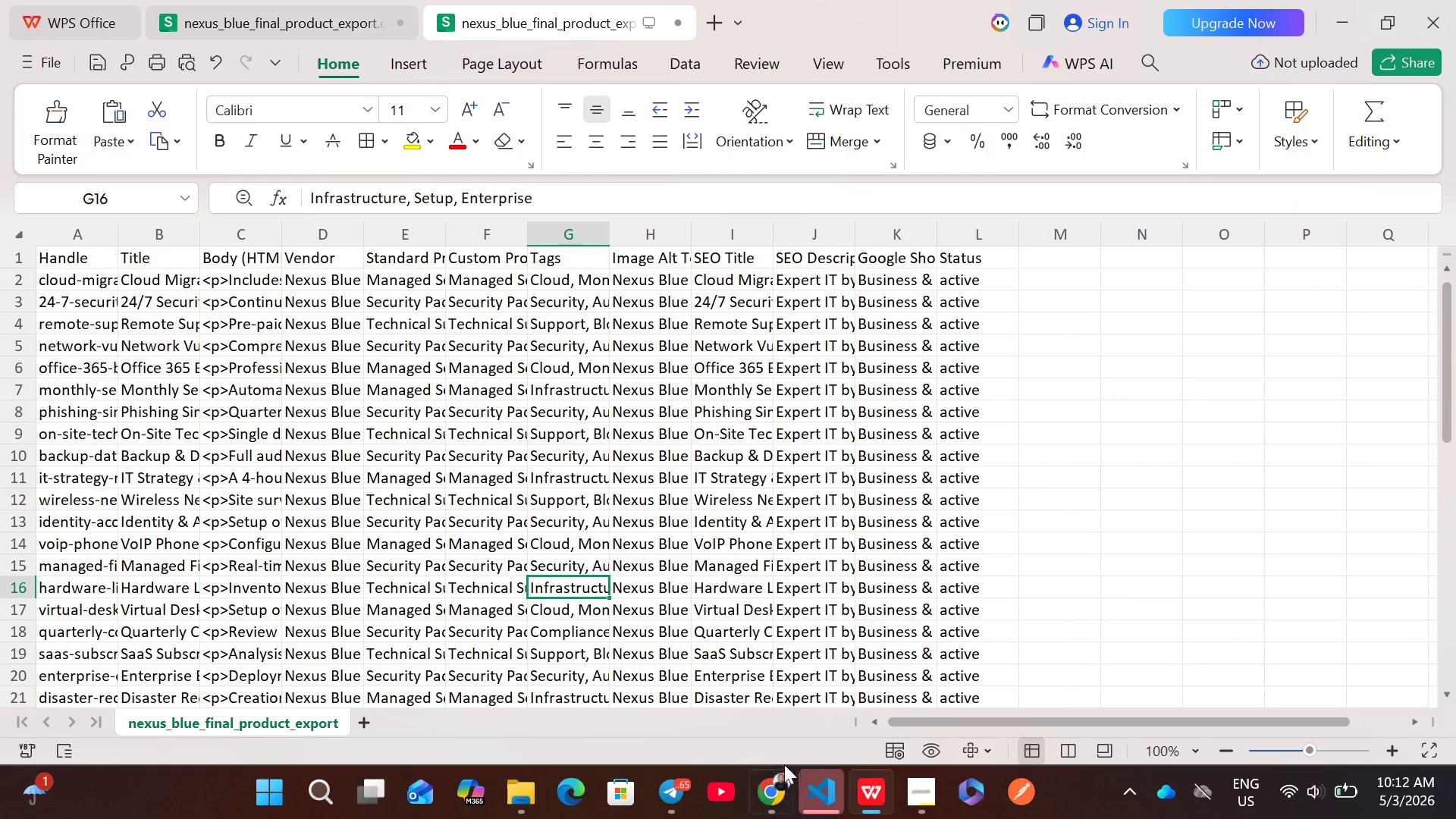 
left_click([776, 780])
 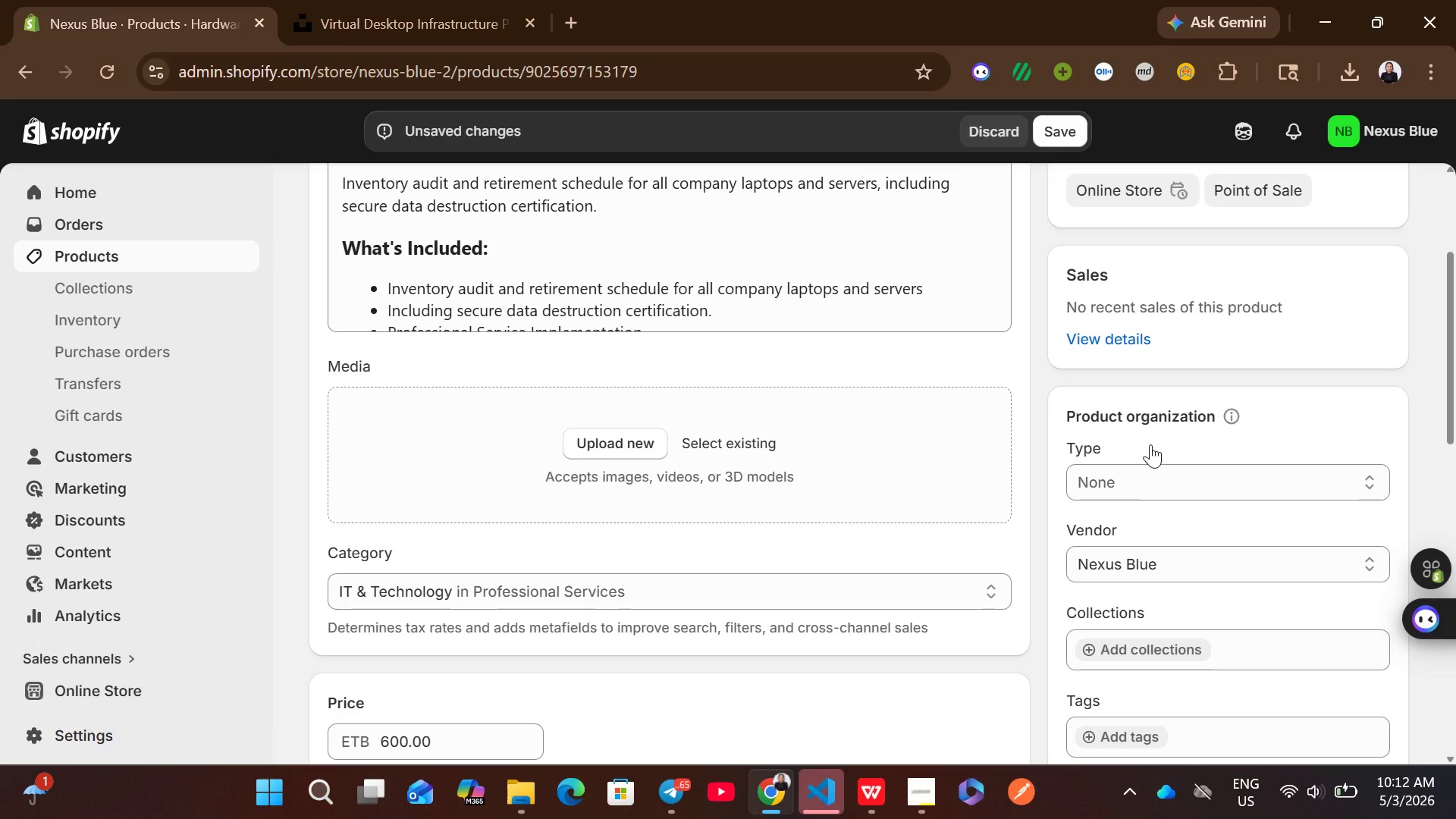 
left_click([1134, 477])
 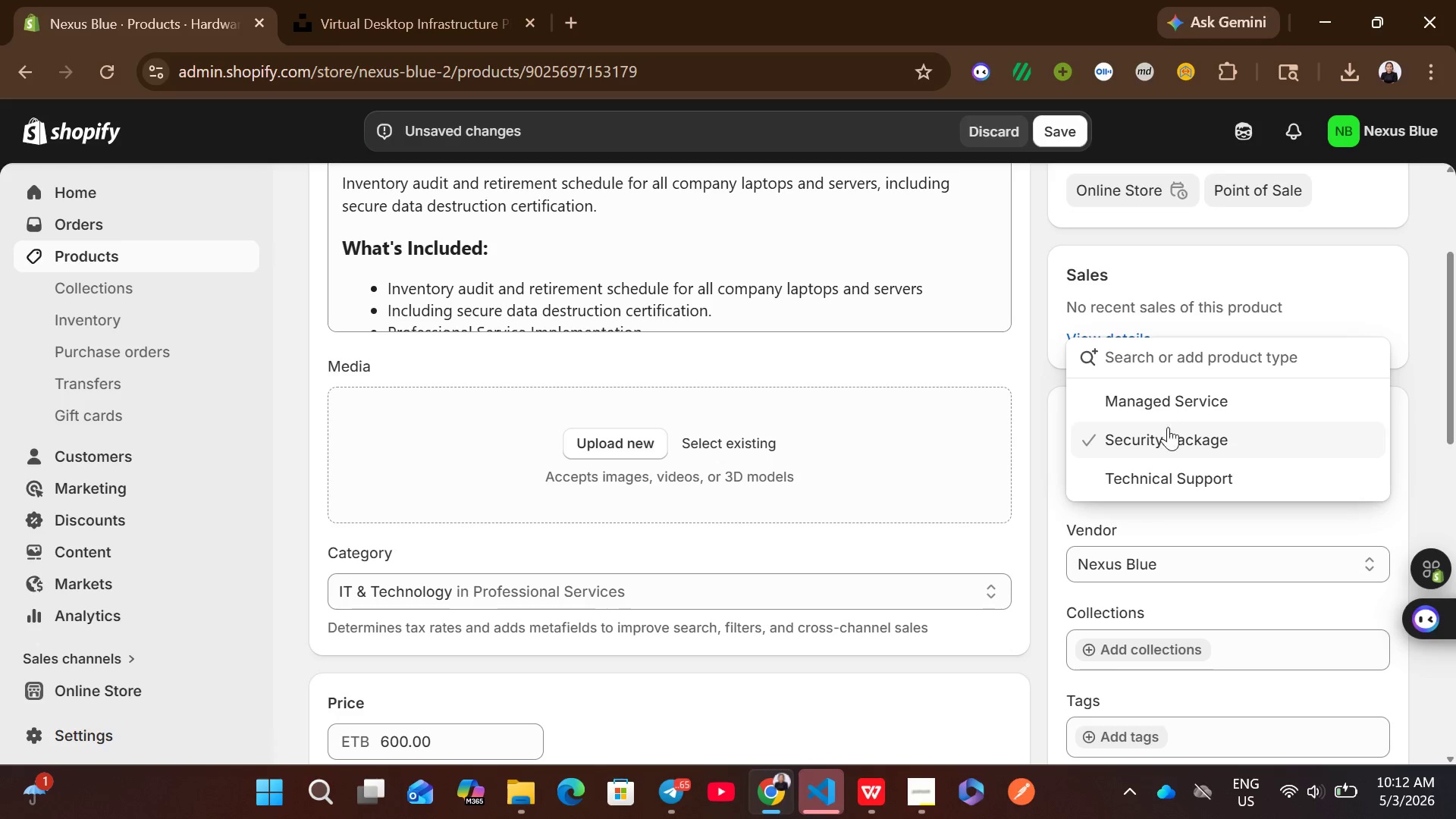 
left_click([1159, 463])
 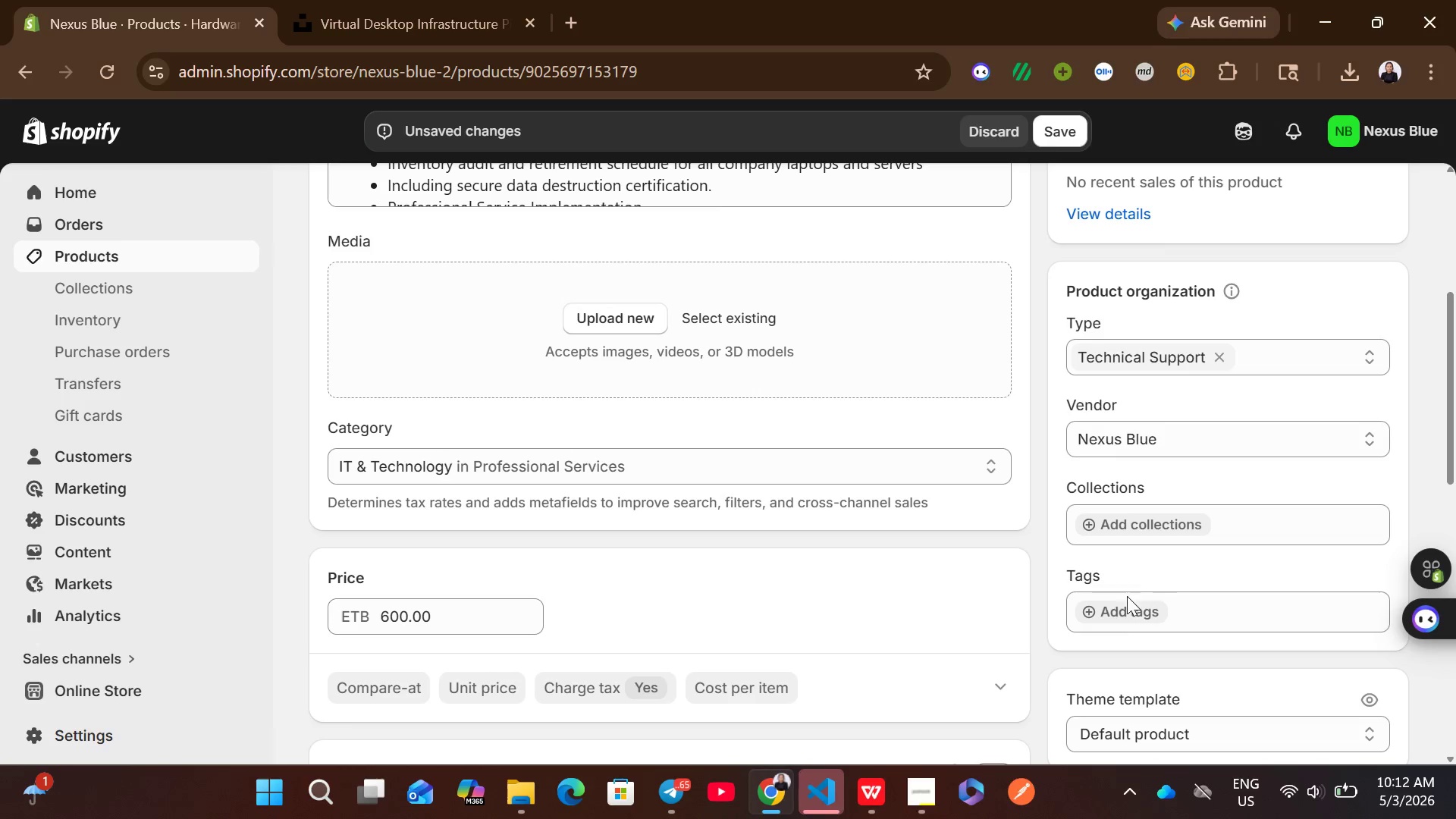 
left_click([1122, 619])
 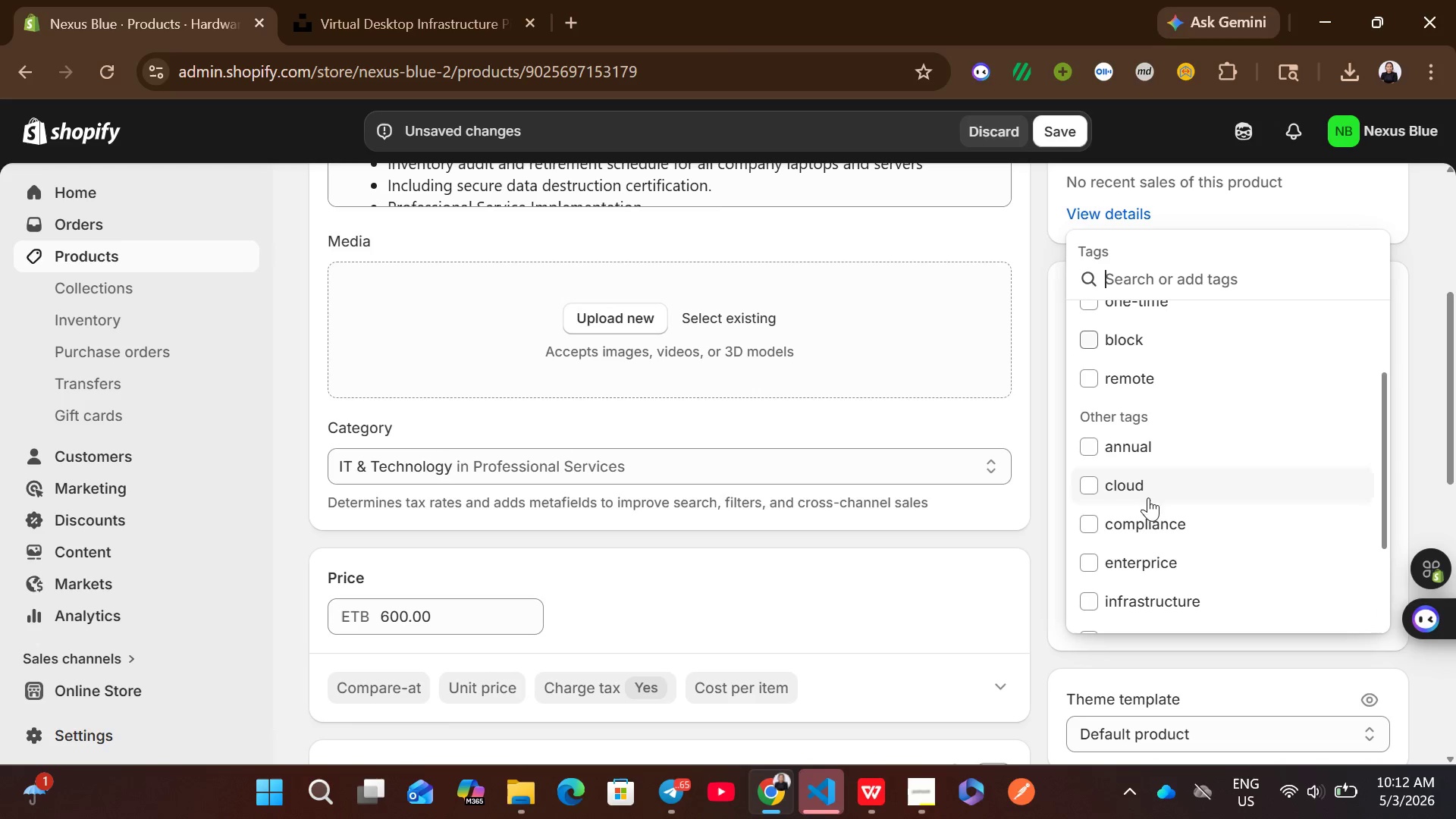 
left_click([1134, 594])
 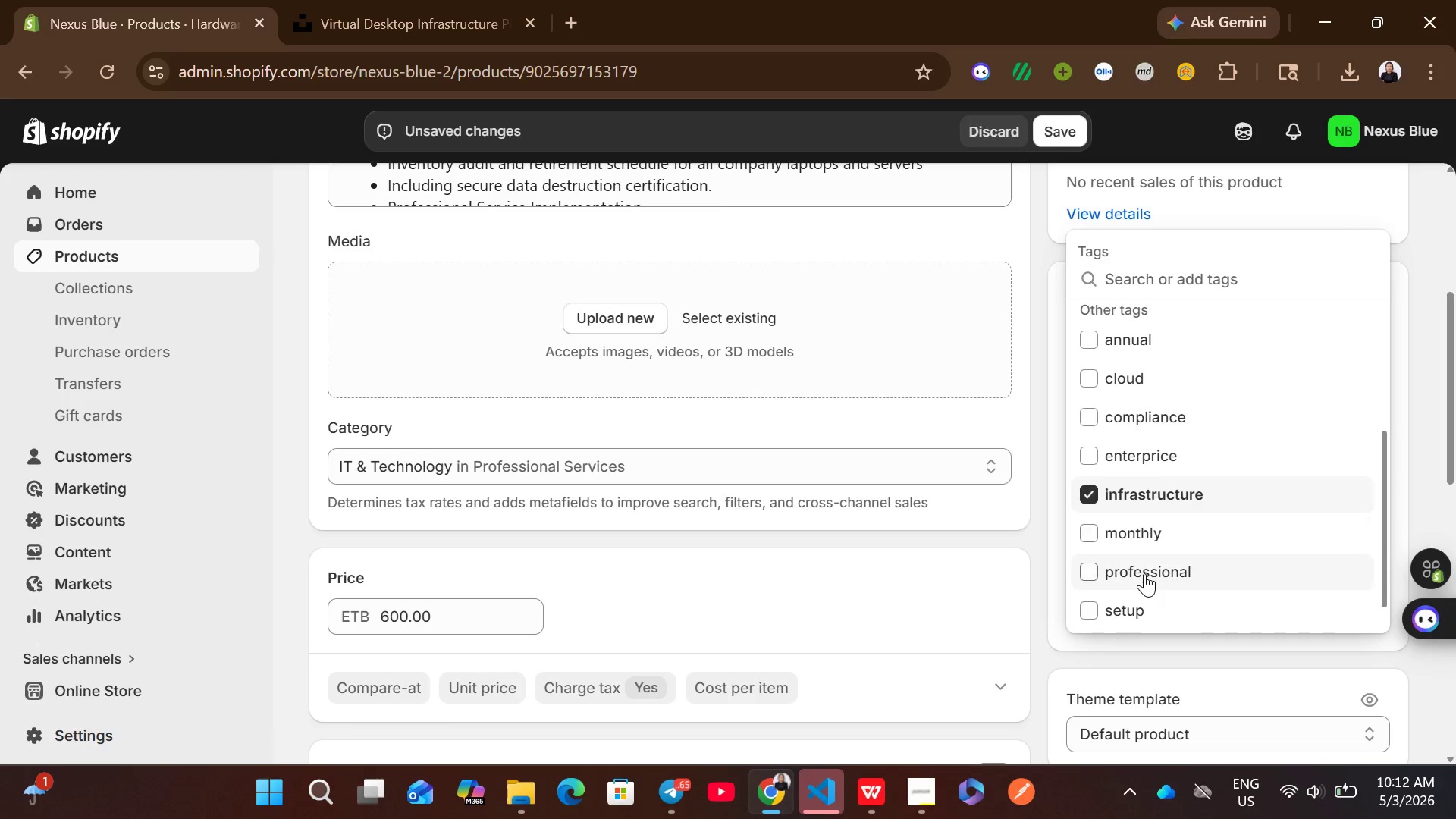 
left_click([1147, 452])
 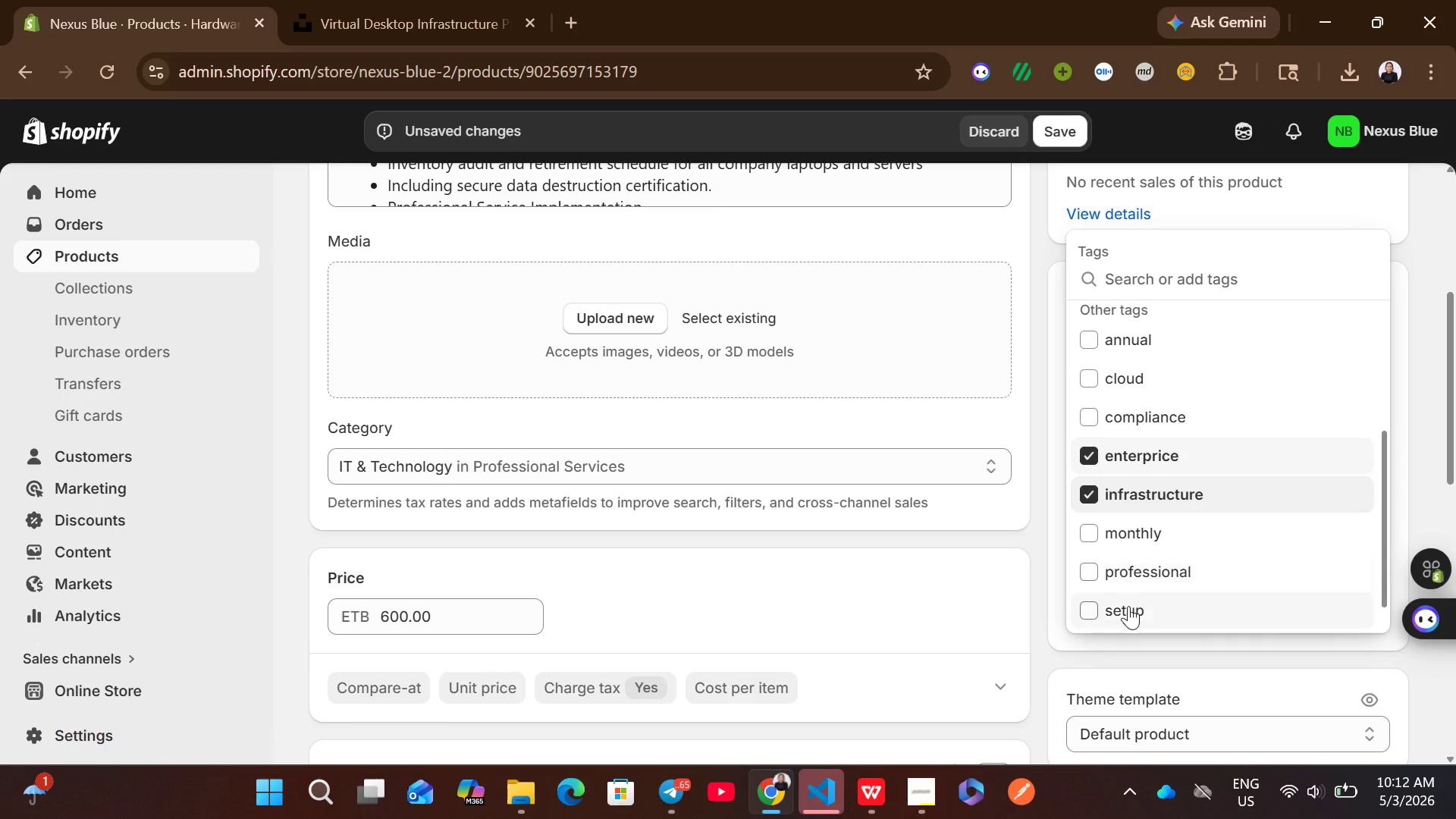 
left_click([1128, 607])
 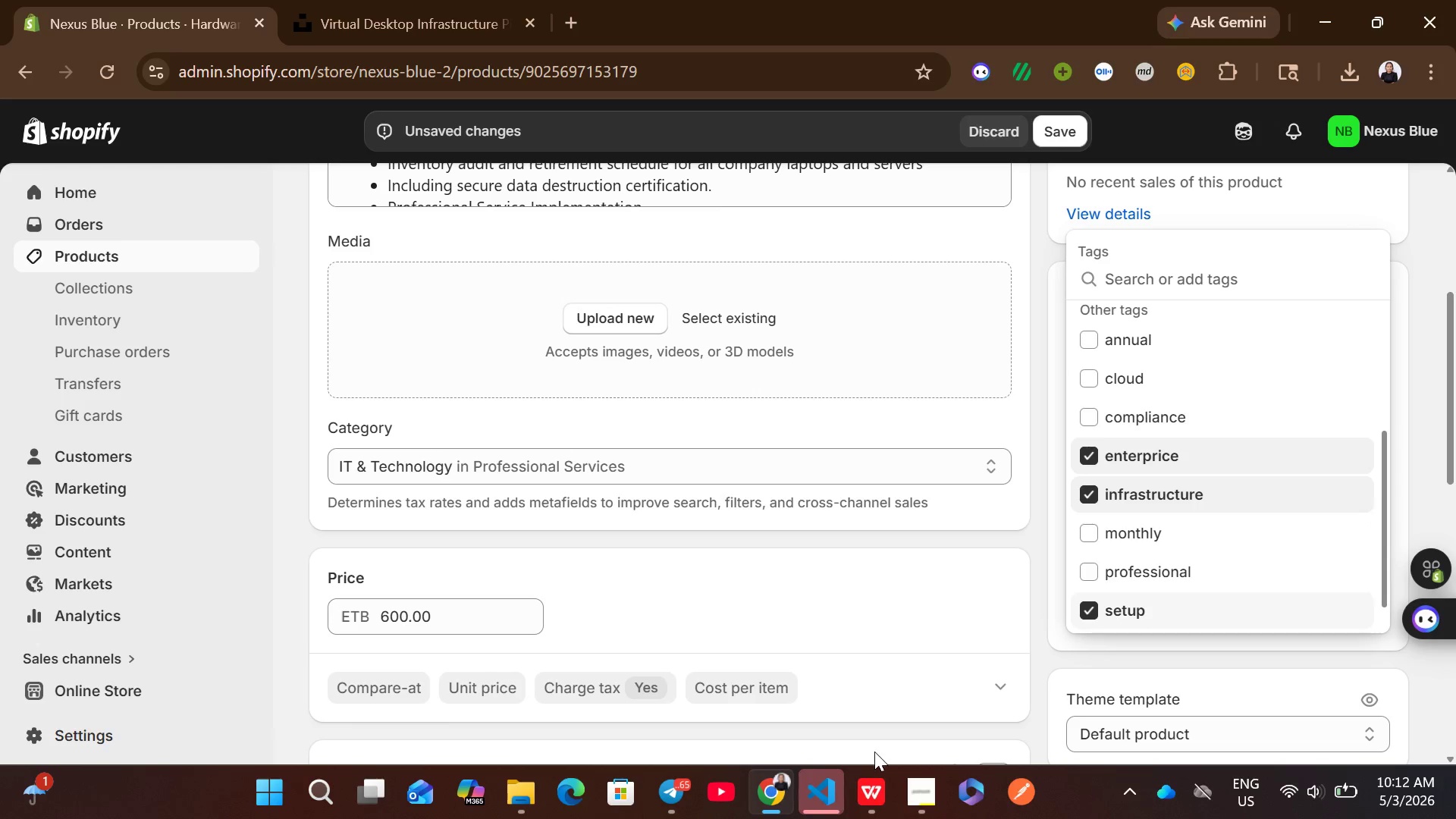 
left_click([869, 783])
 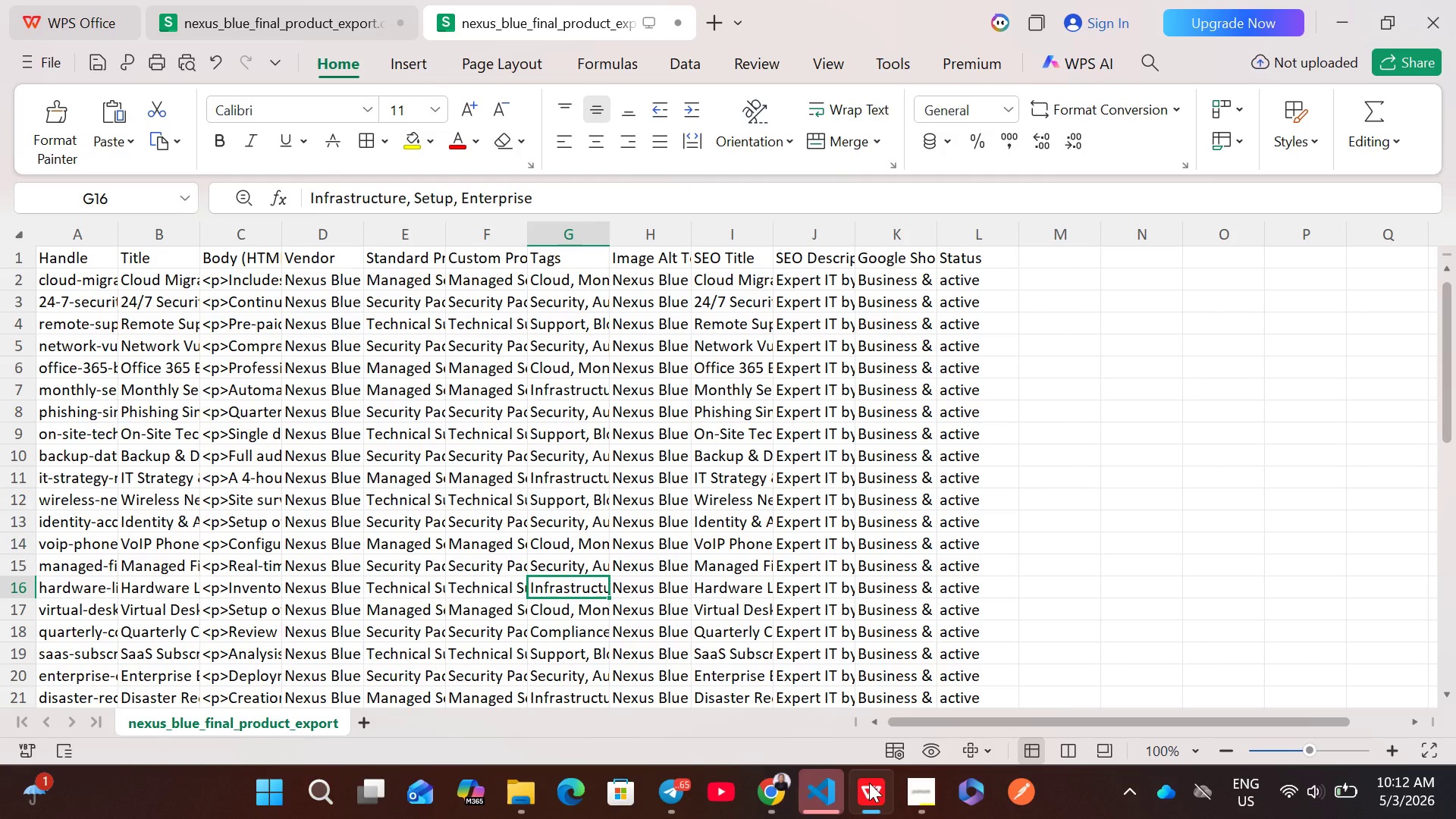 
left_click([869, 783])
 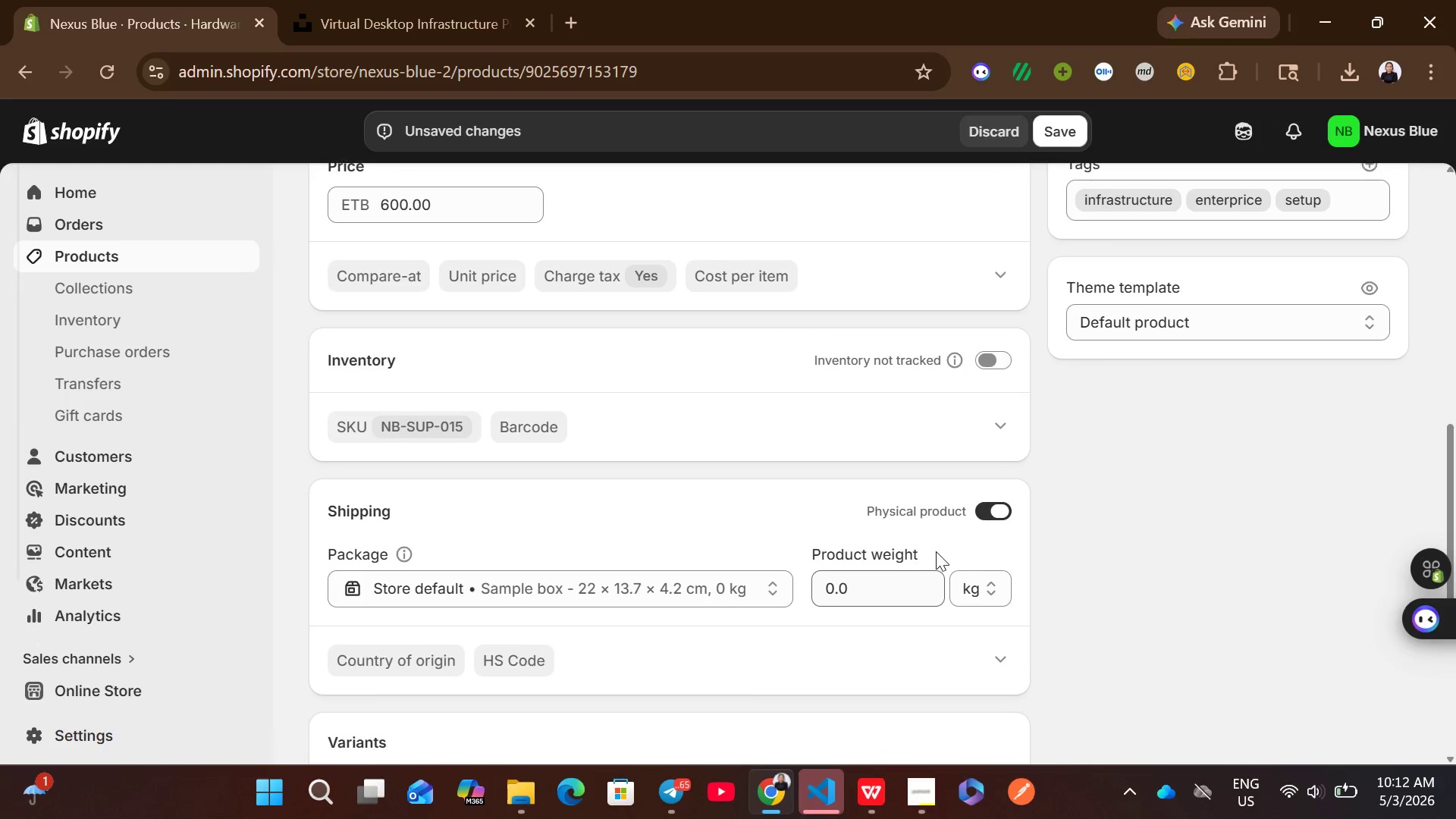 
left_click([996, 500])
 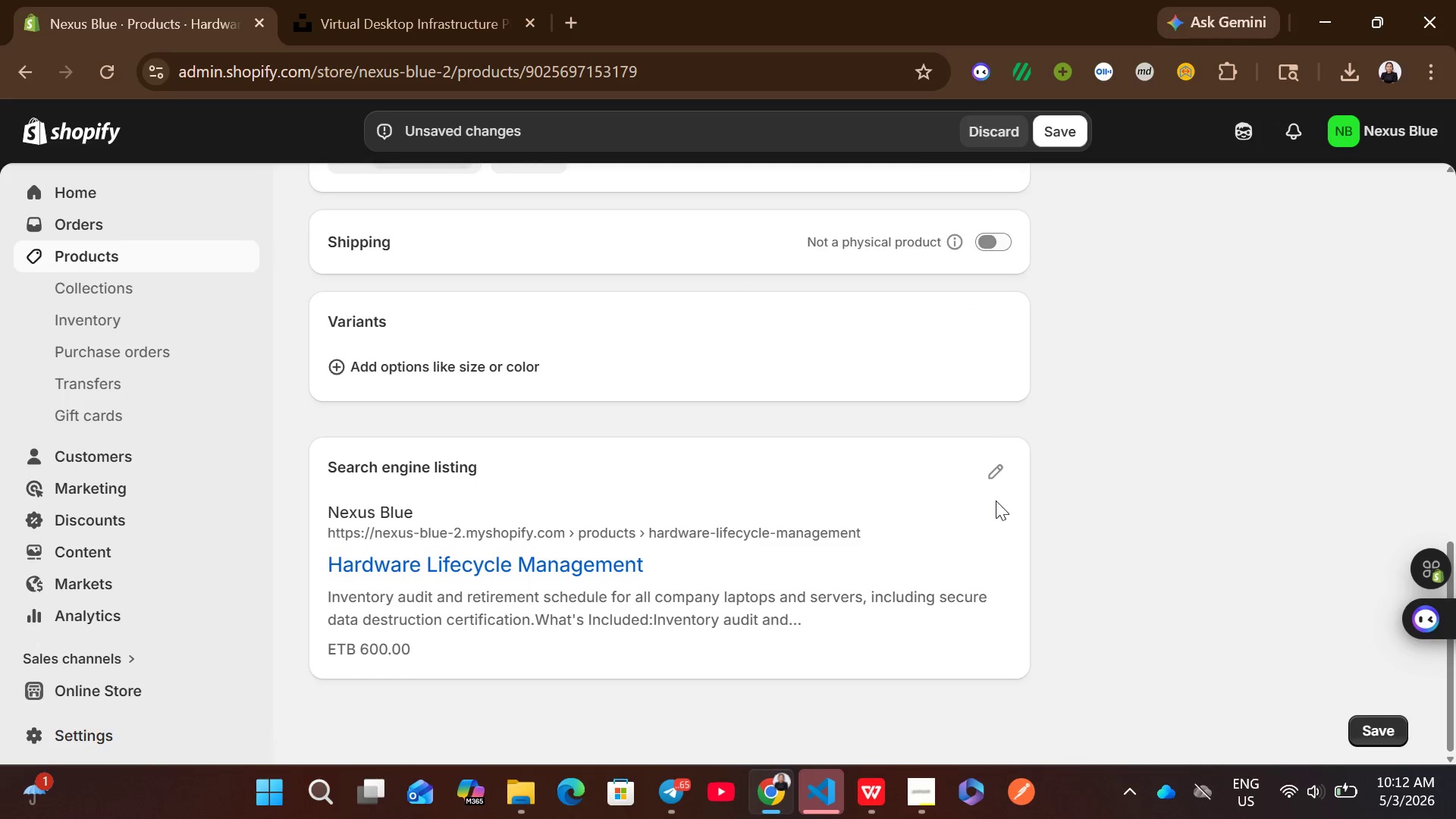 
left_click([1001, 474])
 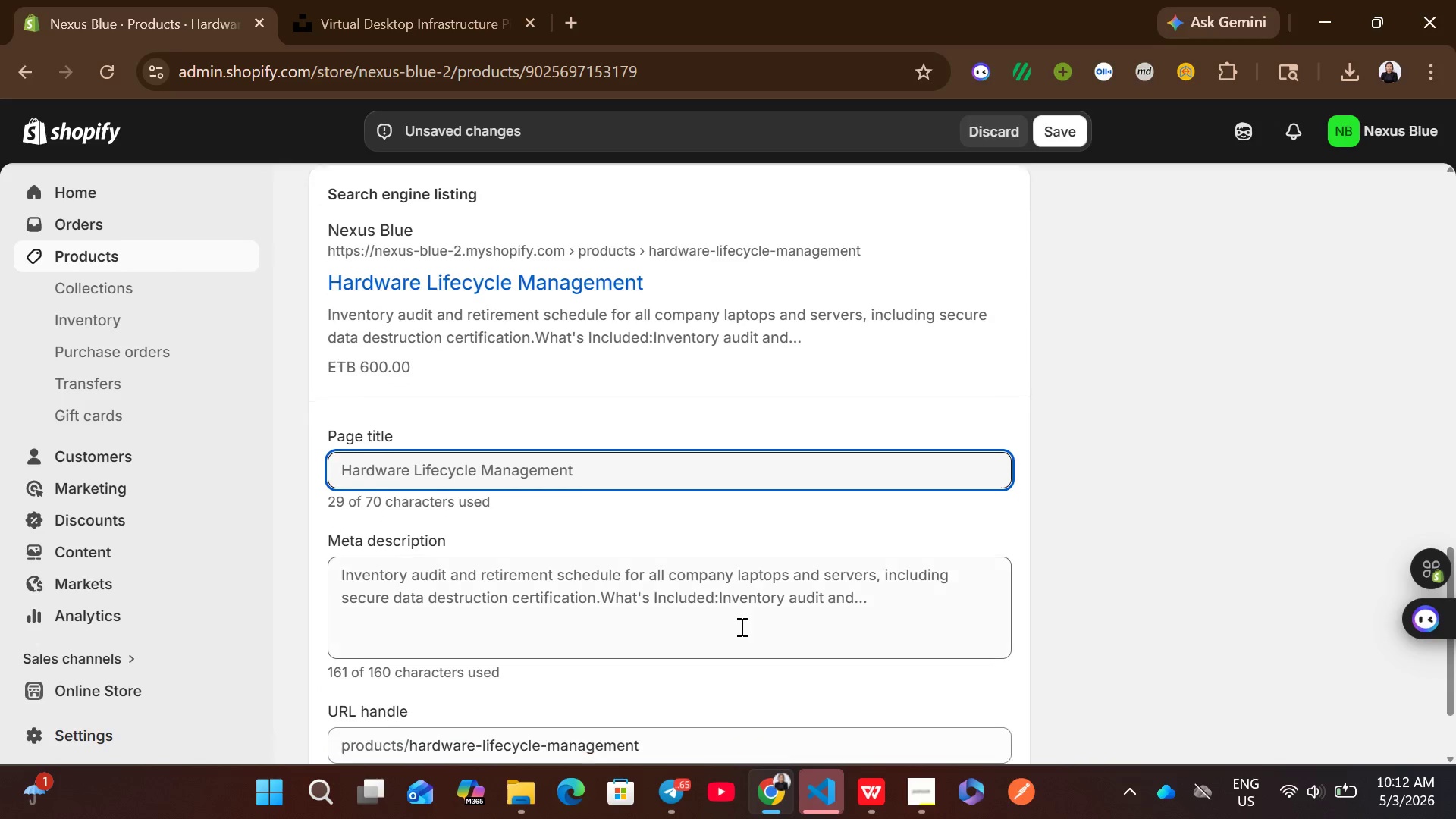 
left_click([772, 611])
 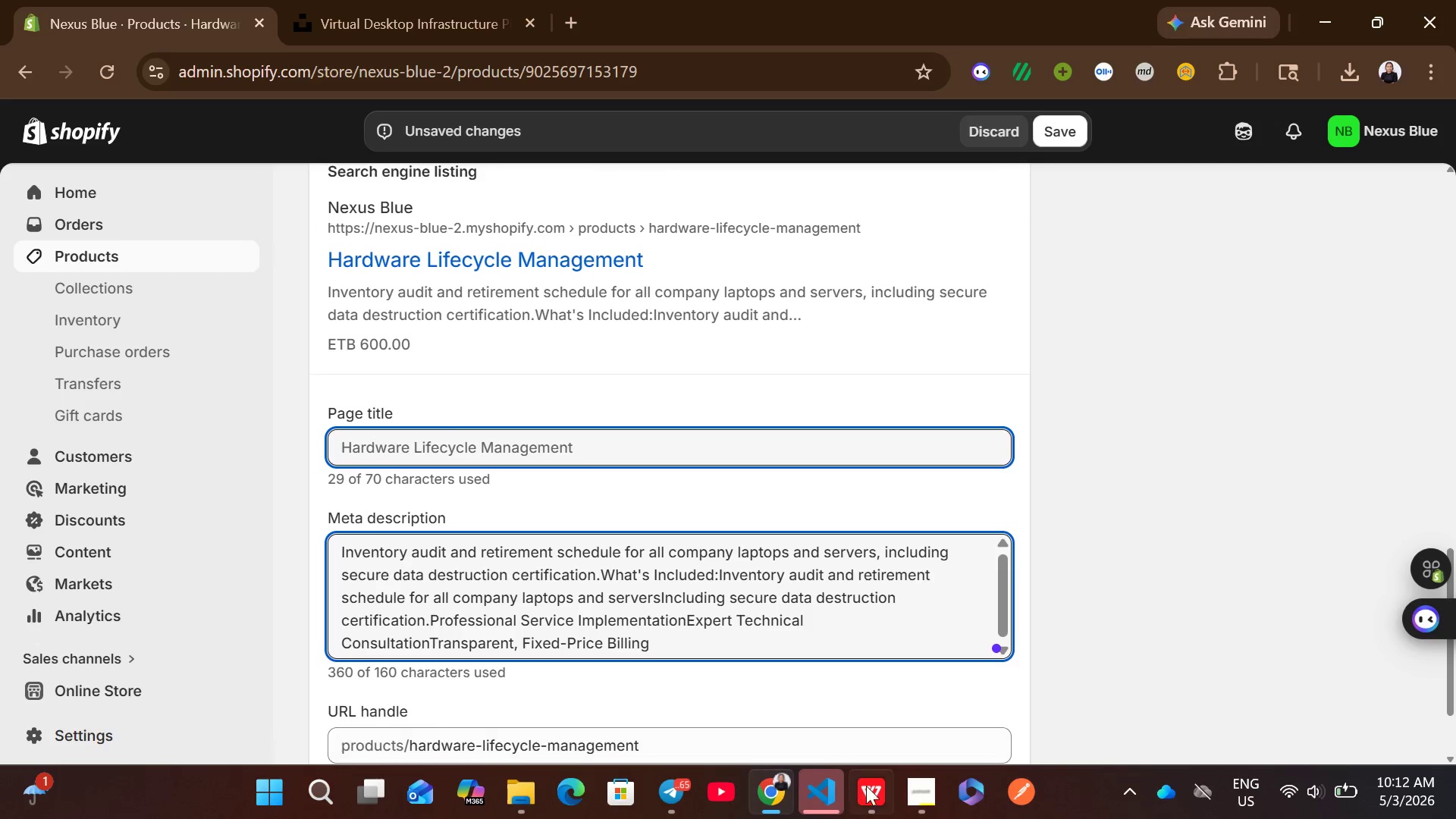 
left_click([868, 790])
 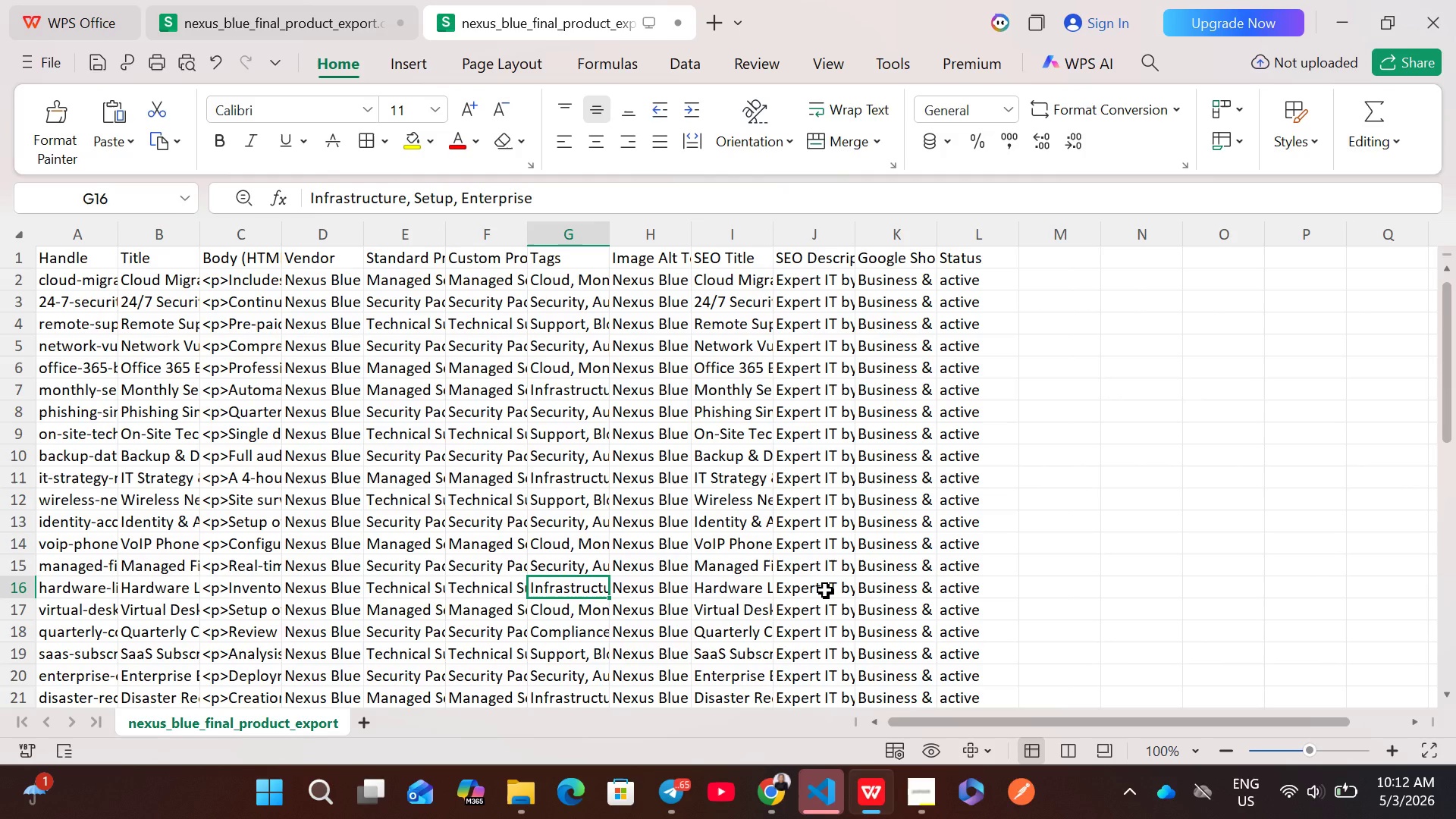 
double_click([825, 590])
 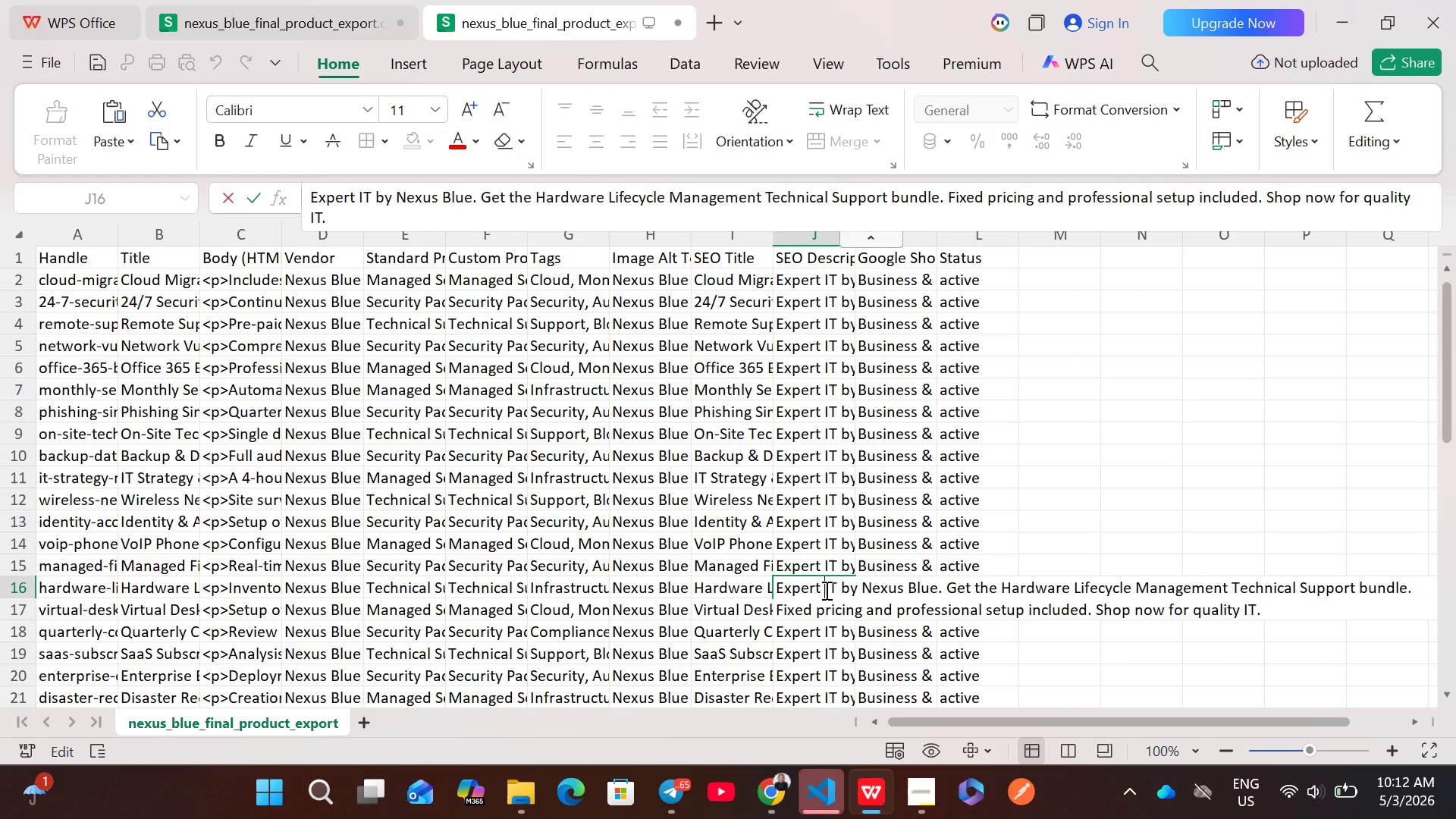 
key(Control+A)
 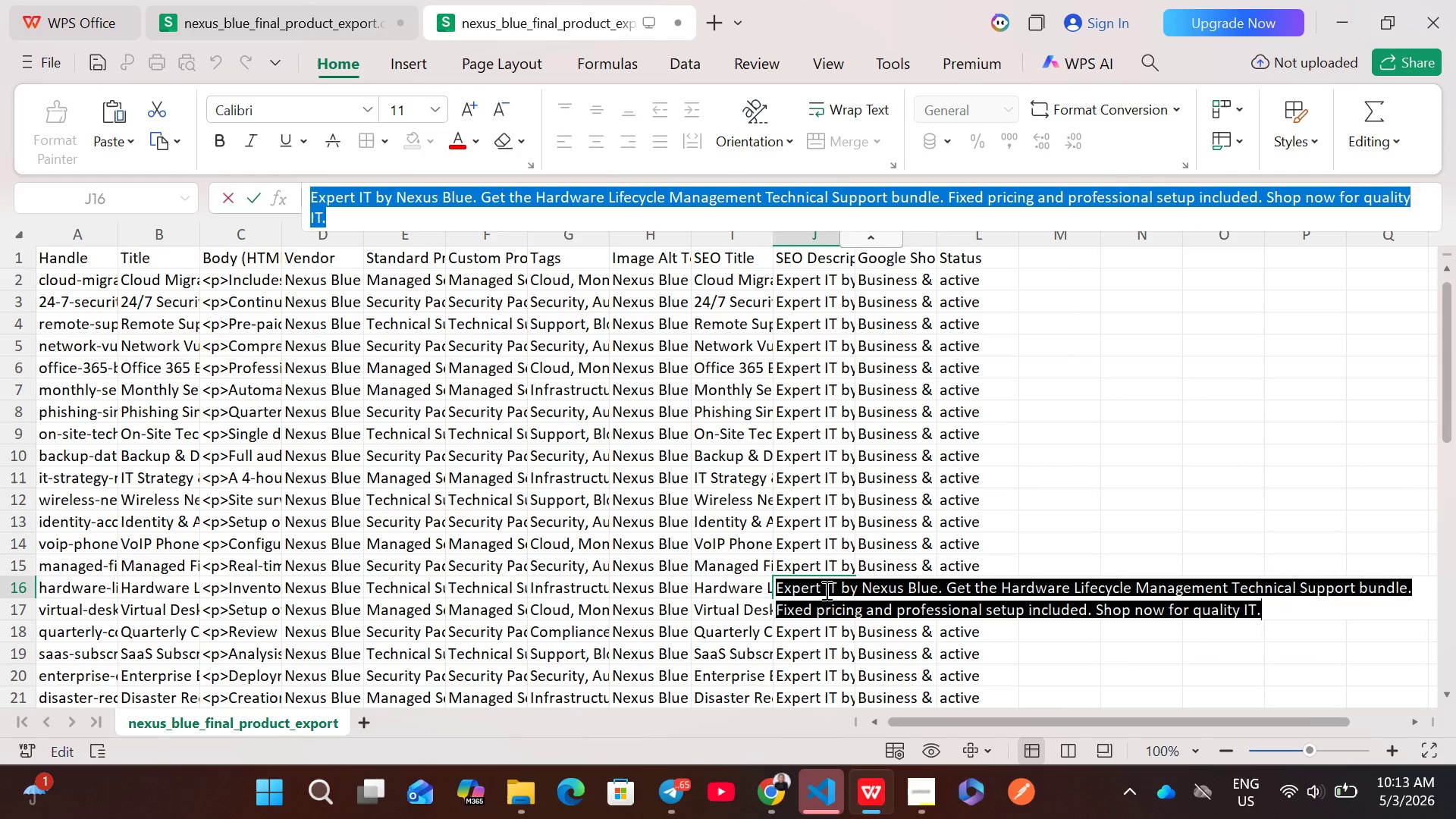 
key(Control+C)
 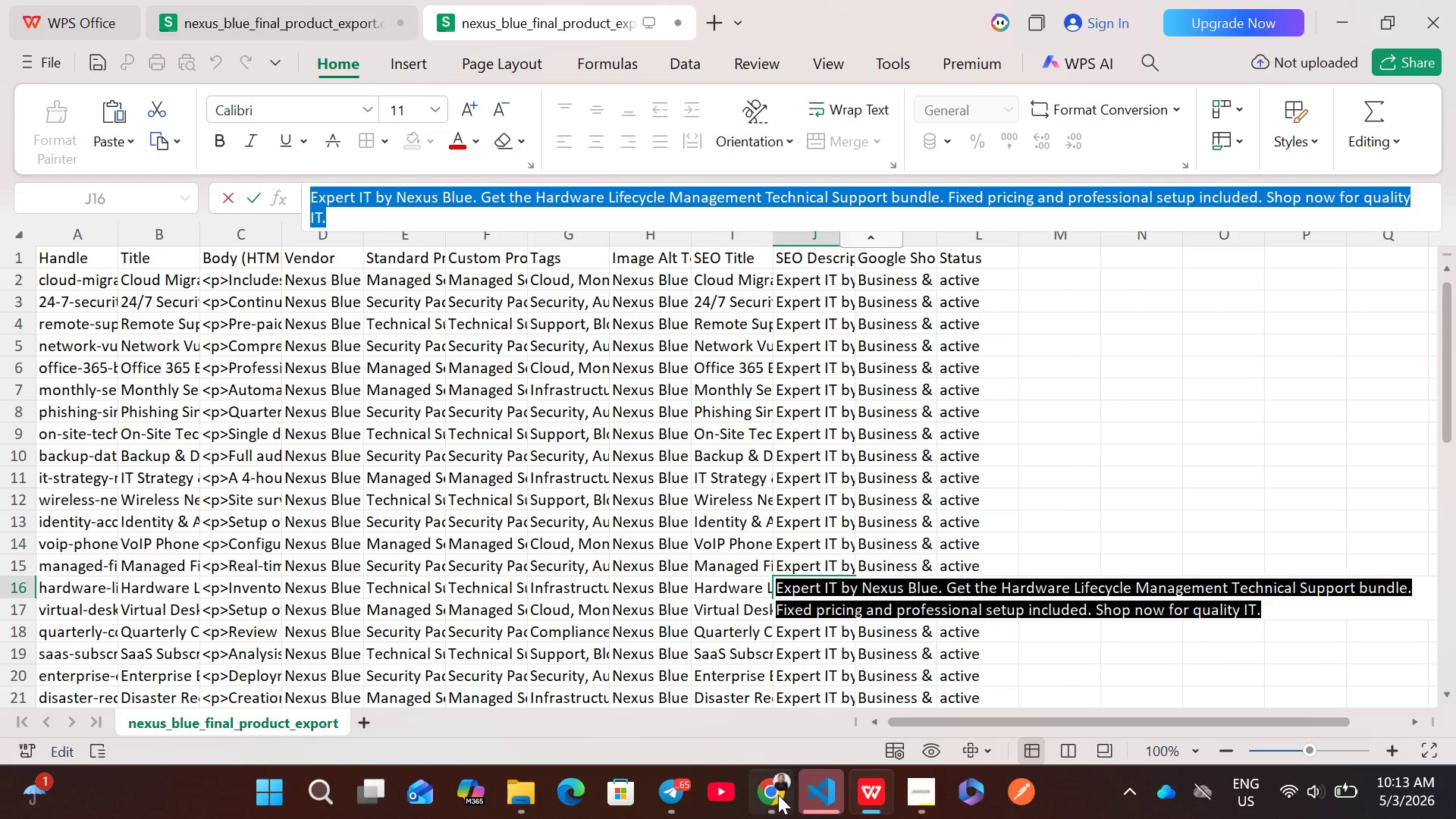 
left_click([778, 795])
 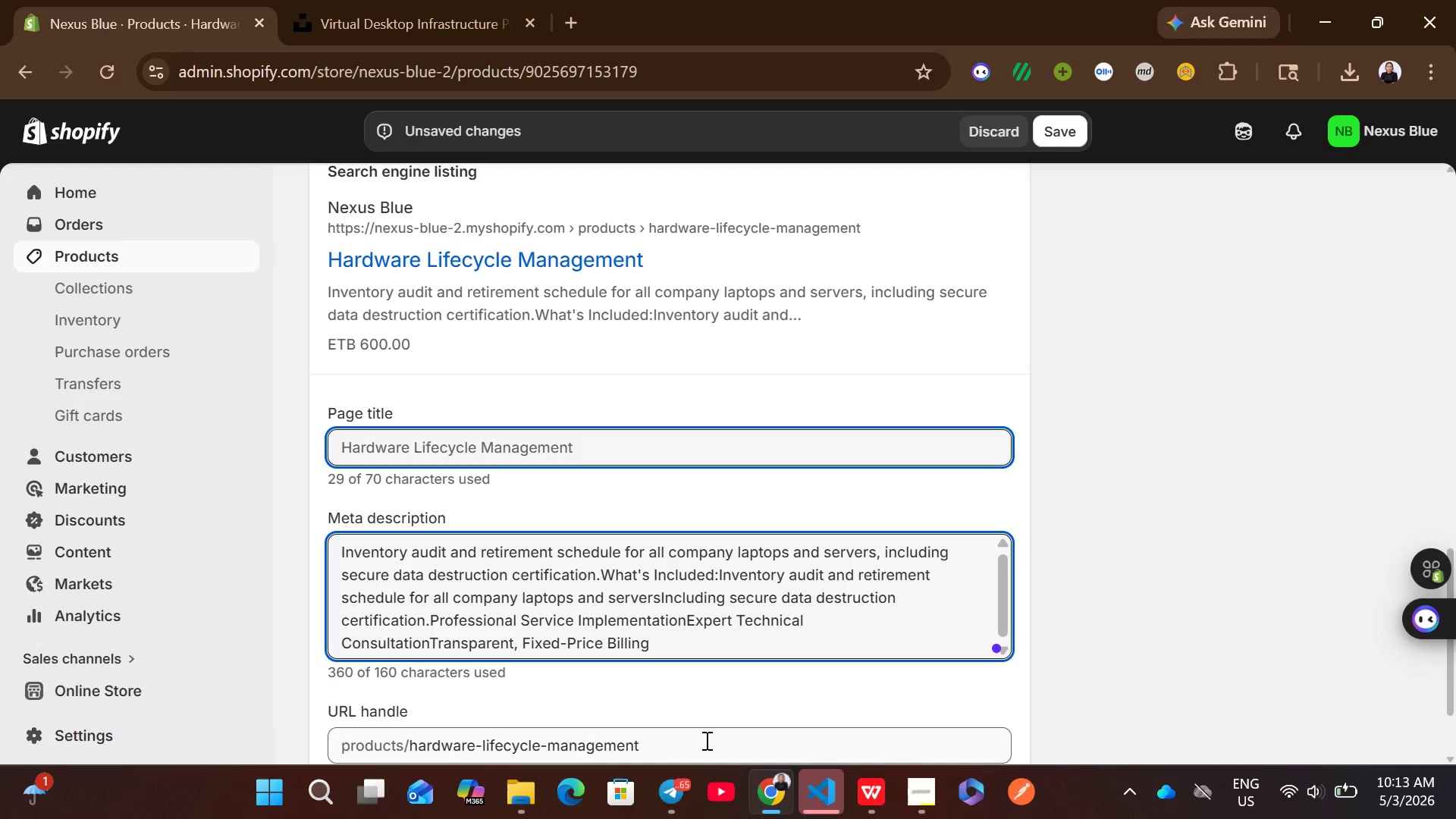 
key(Control+A)
 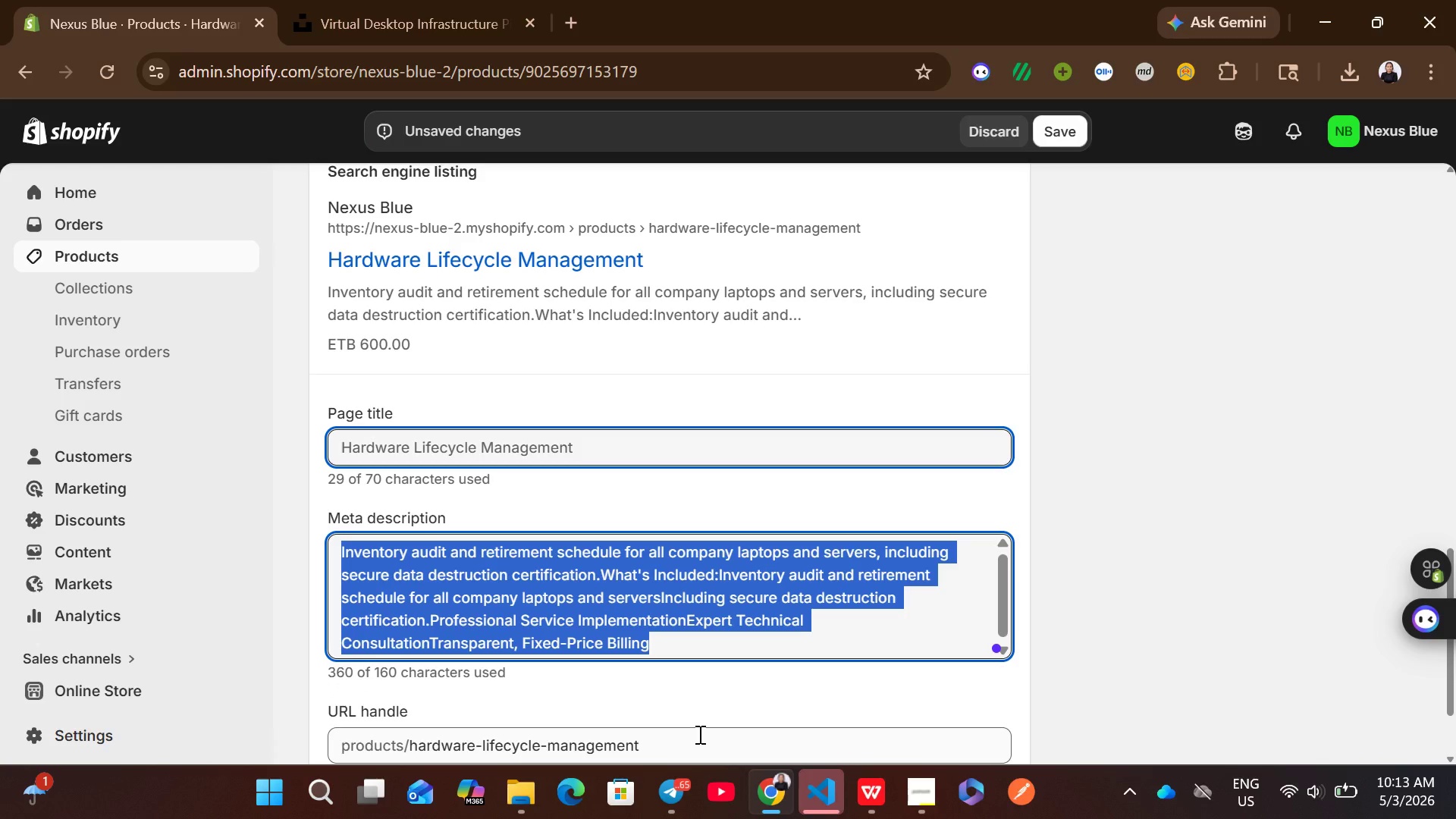 
key(Backspace)
 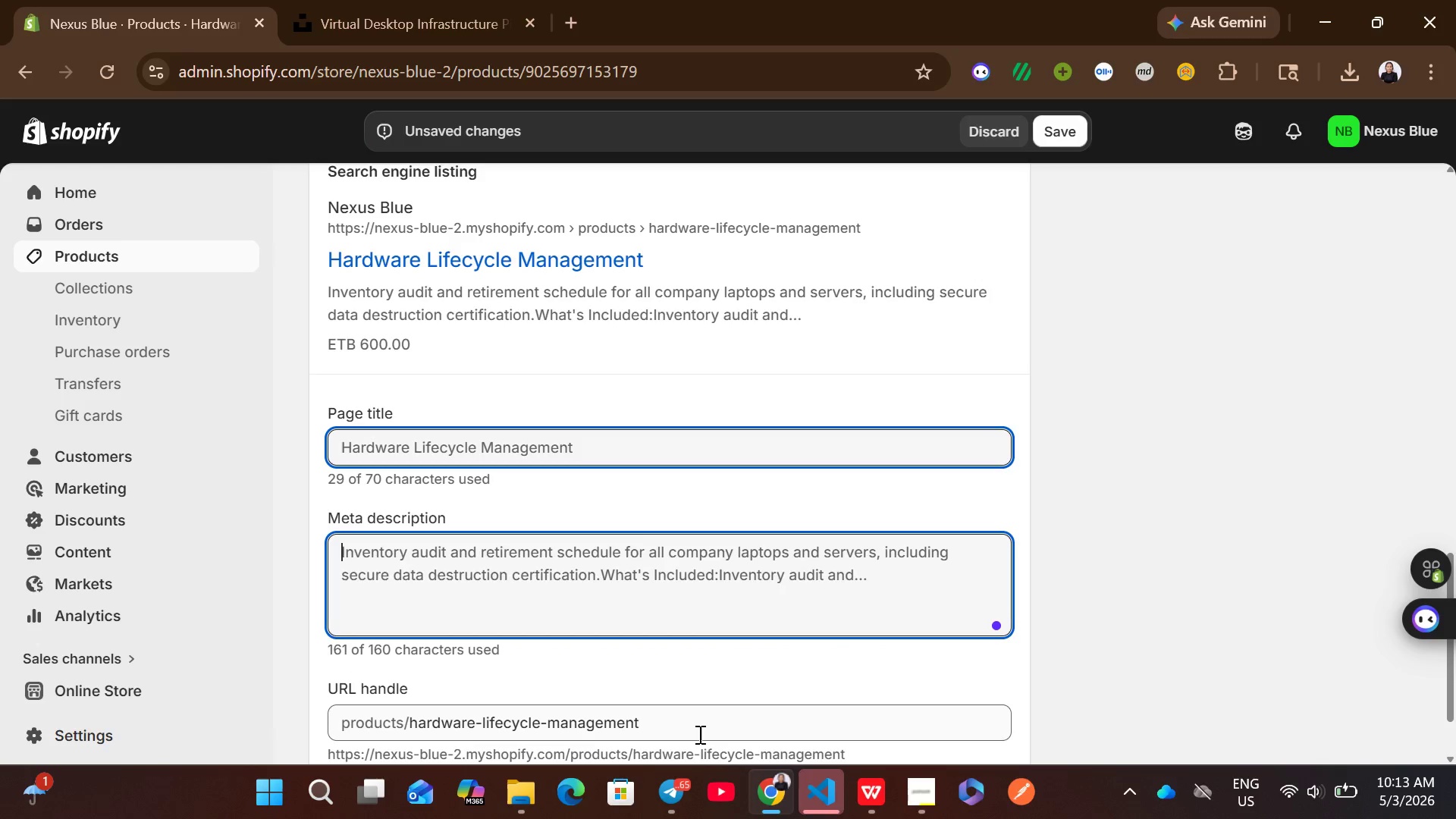 
key(Control+ControlLeft)
 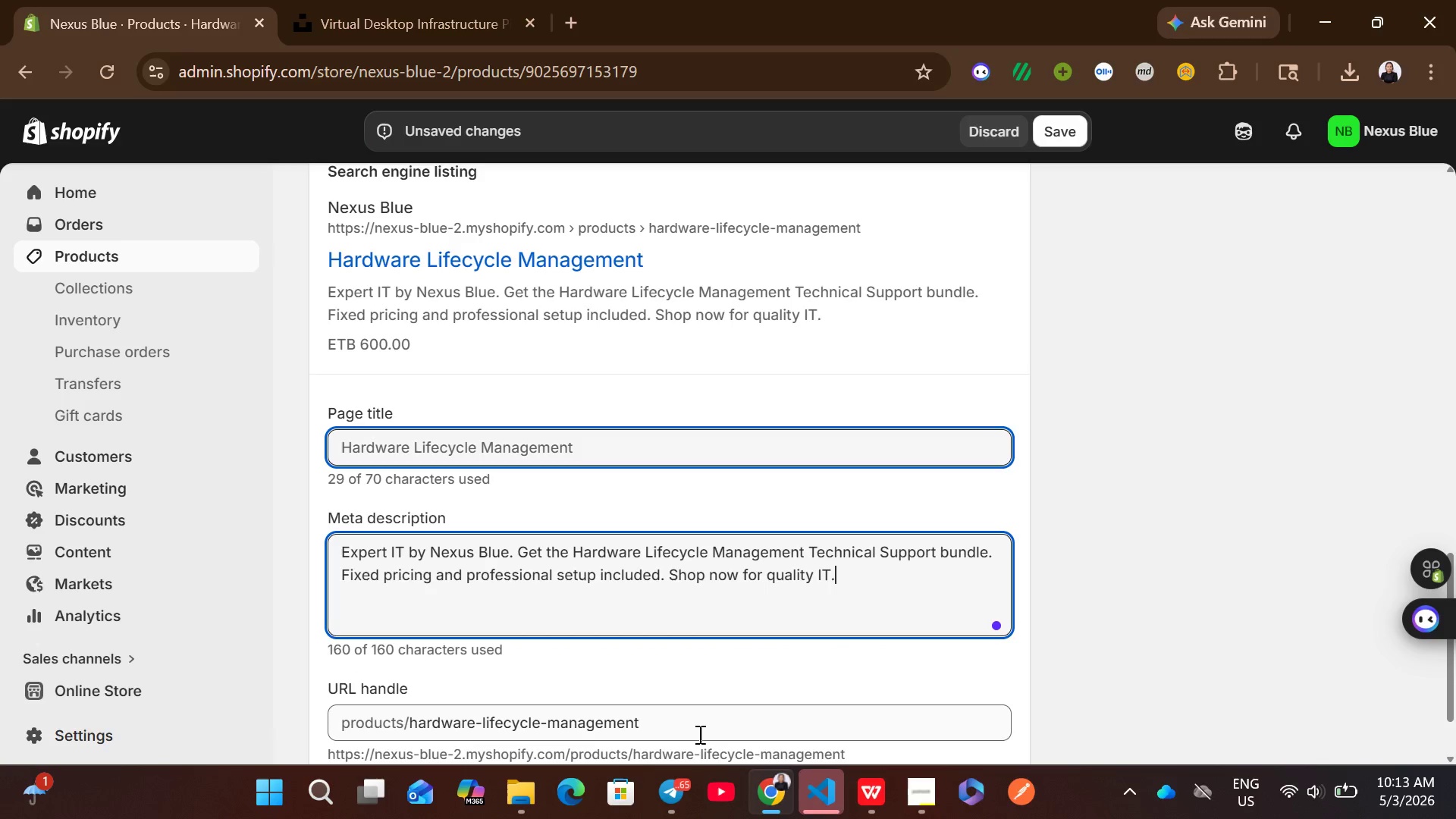 
key(Control+V)
 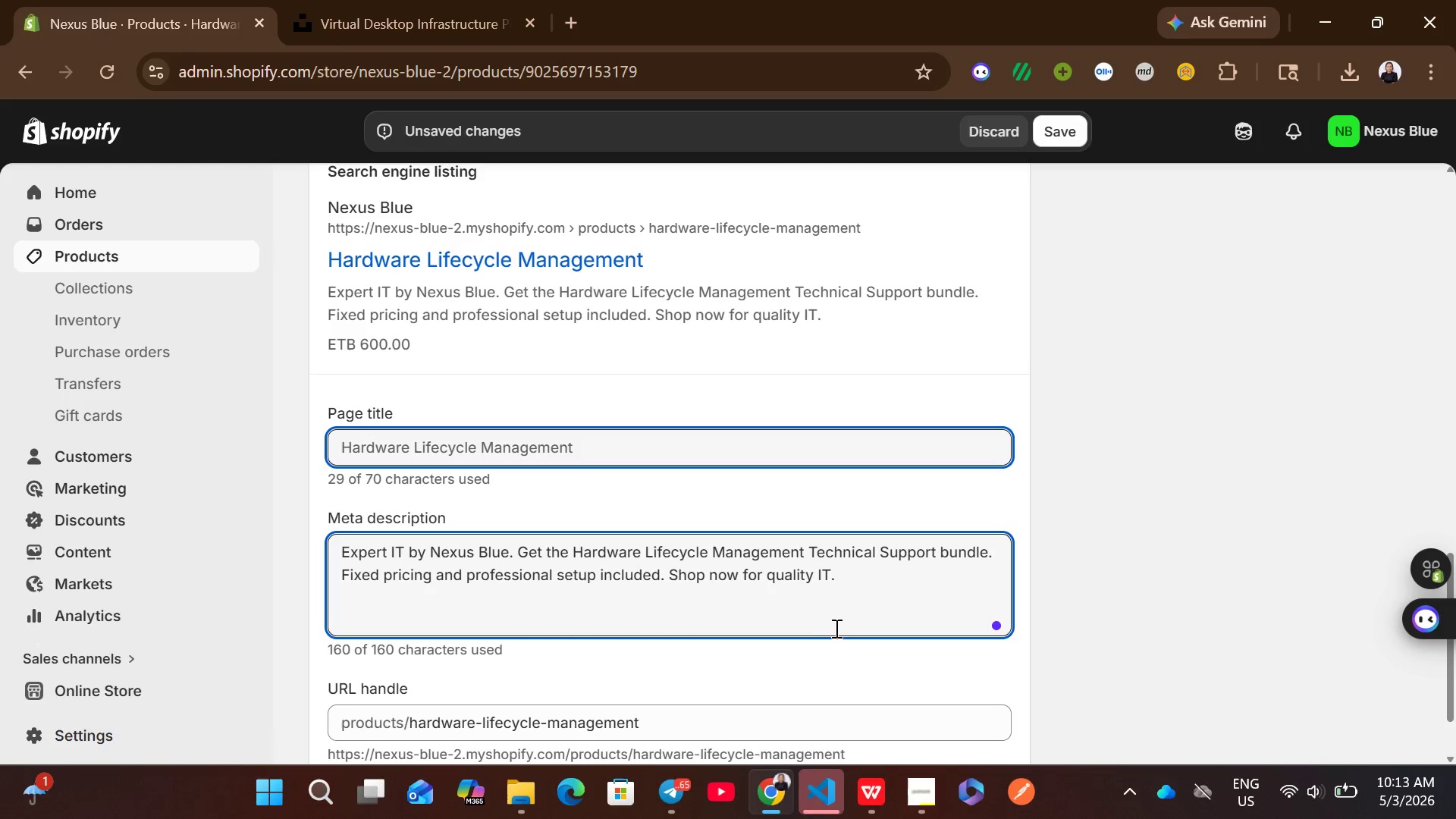 
mouse_move([825, 606])
 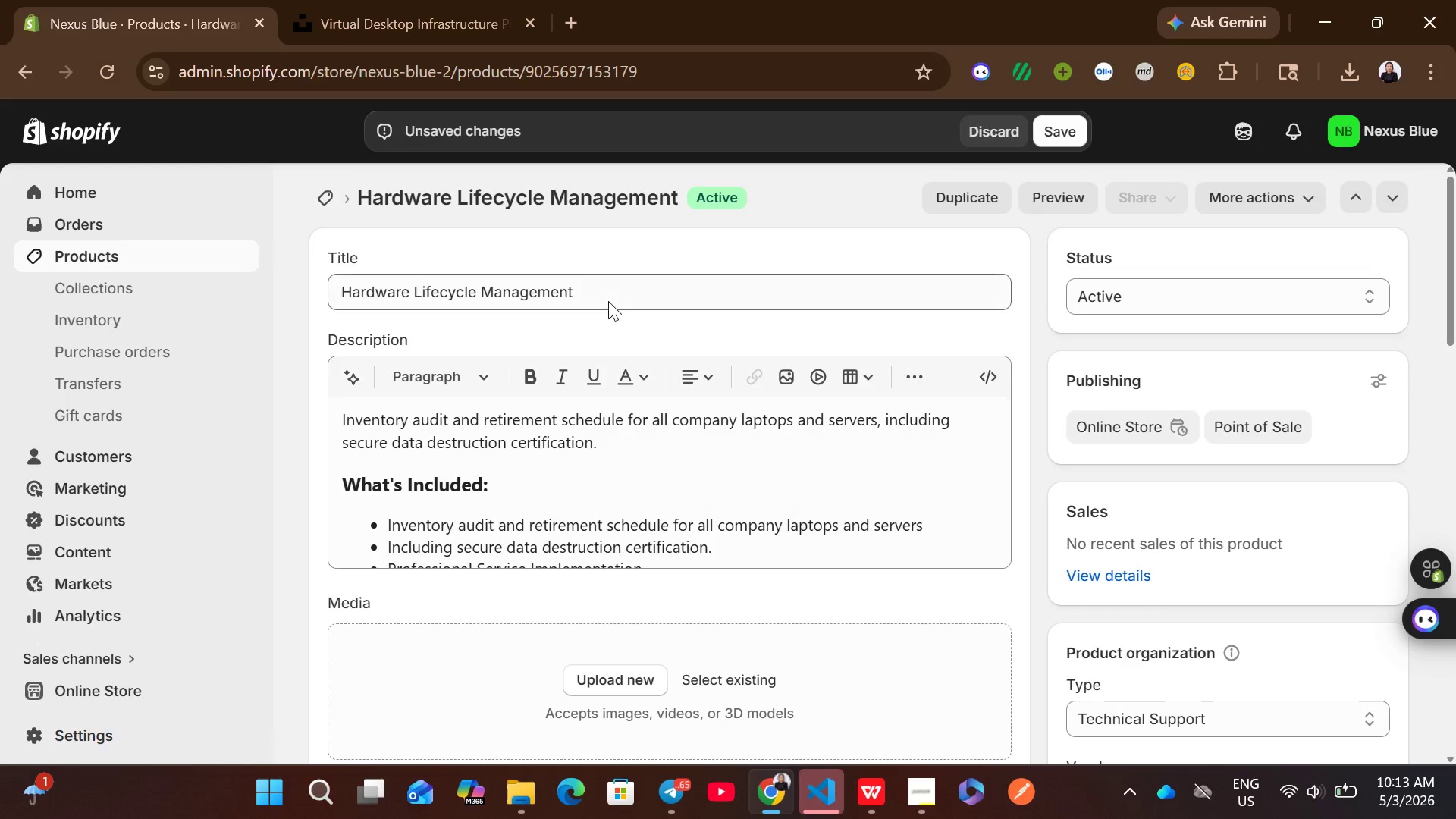 
left_click([608, 301])
 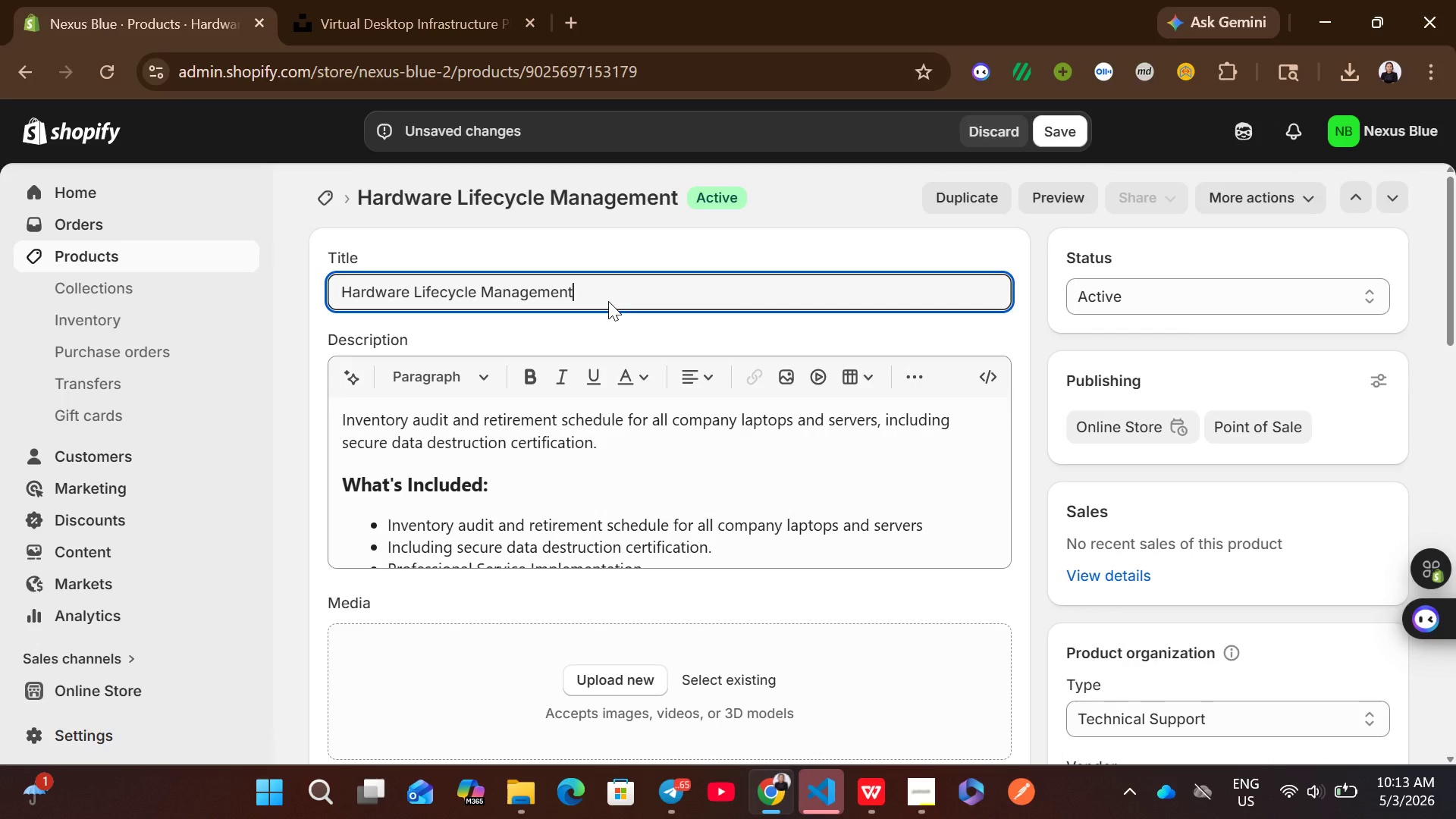 
key(Control+A)
 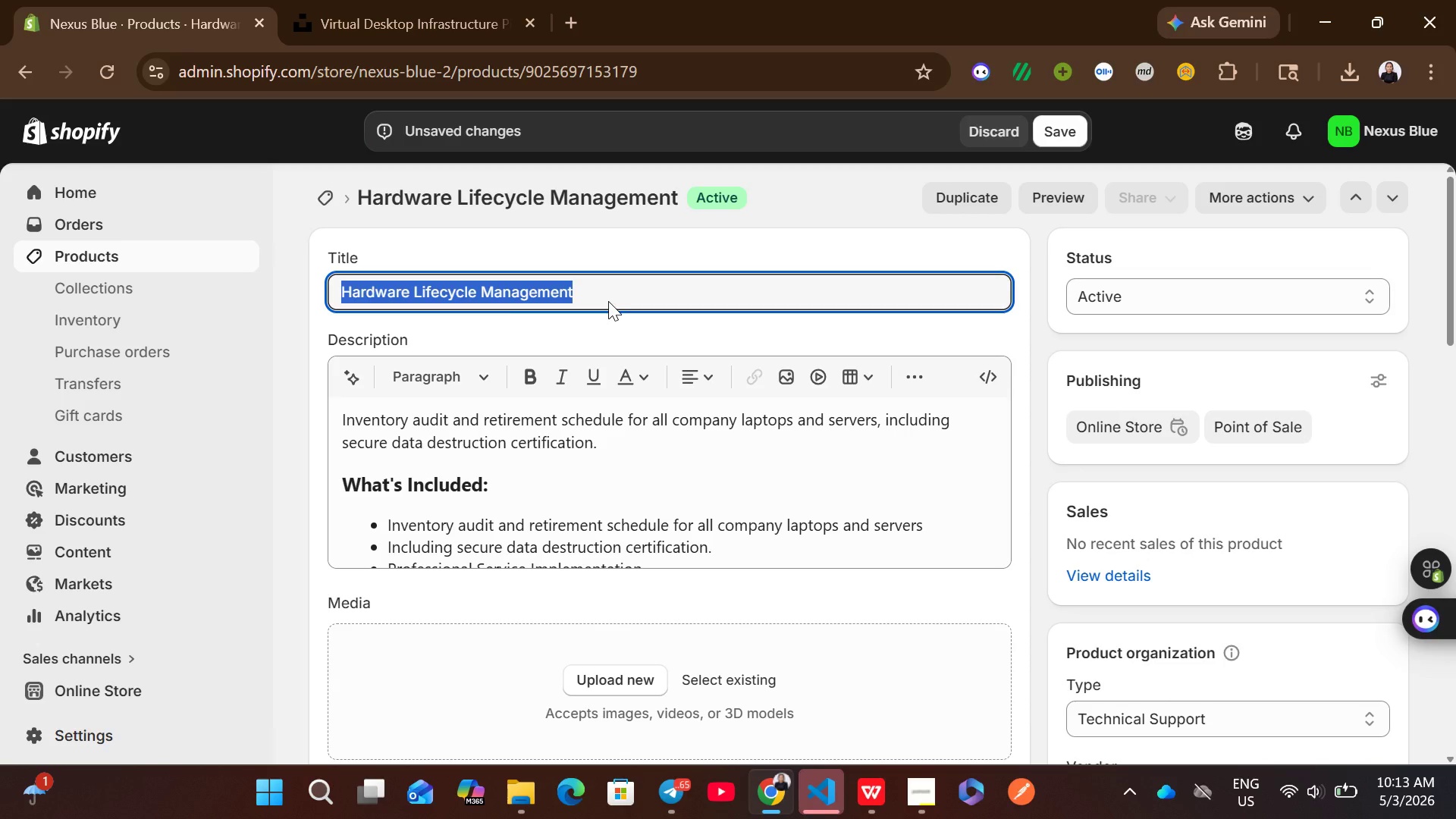 
key(Control+C)
 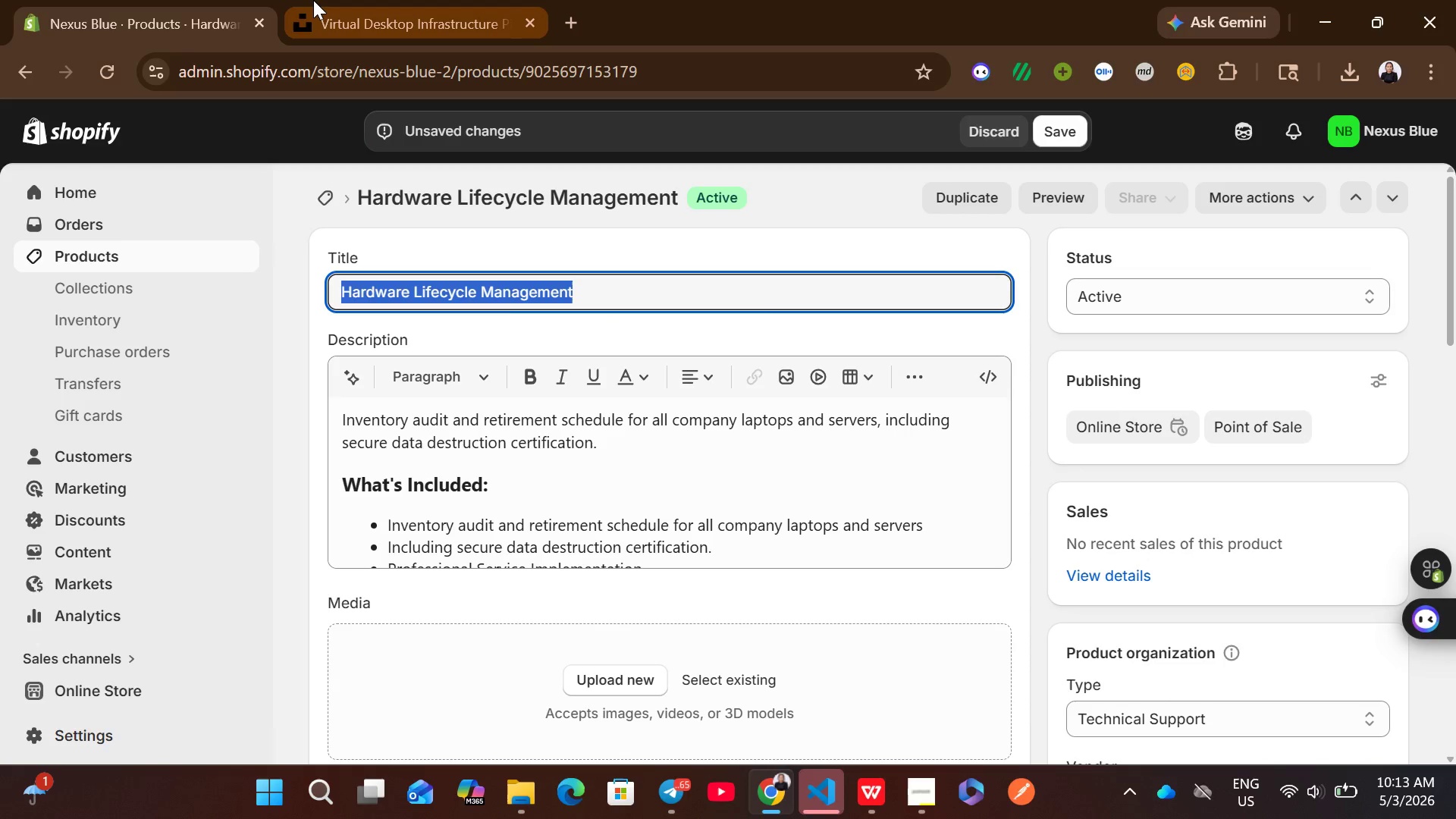 
left_click([313, 0])
 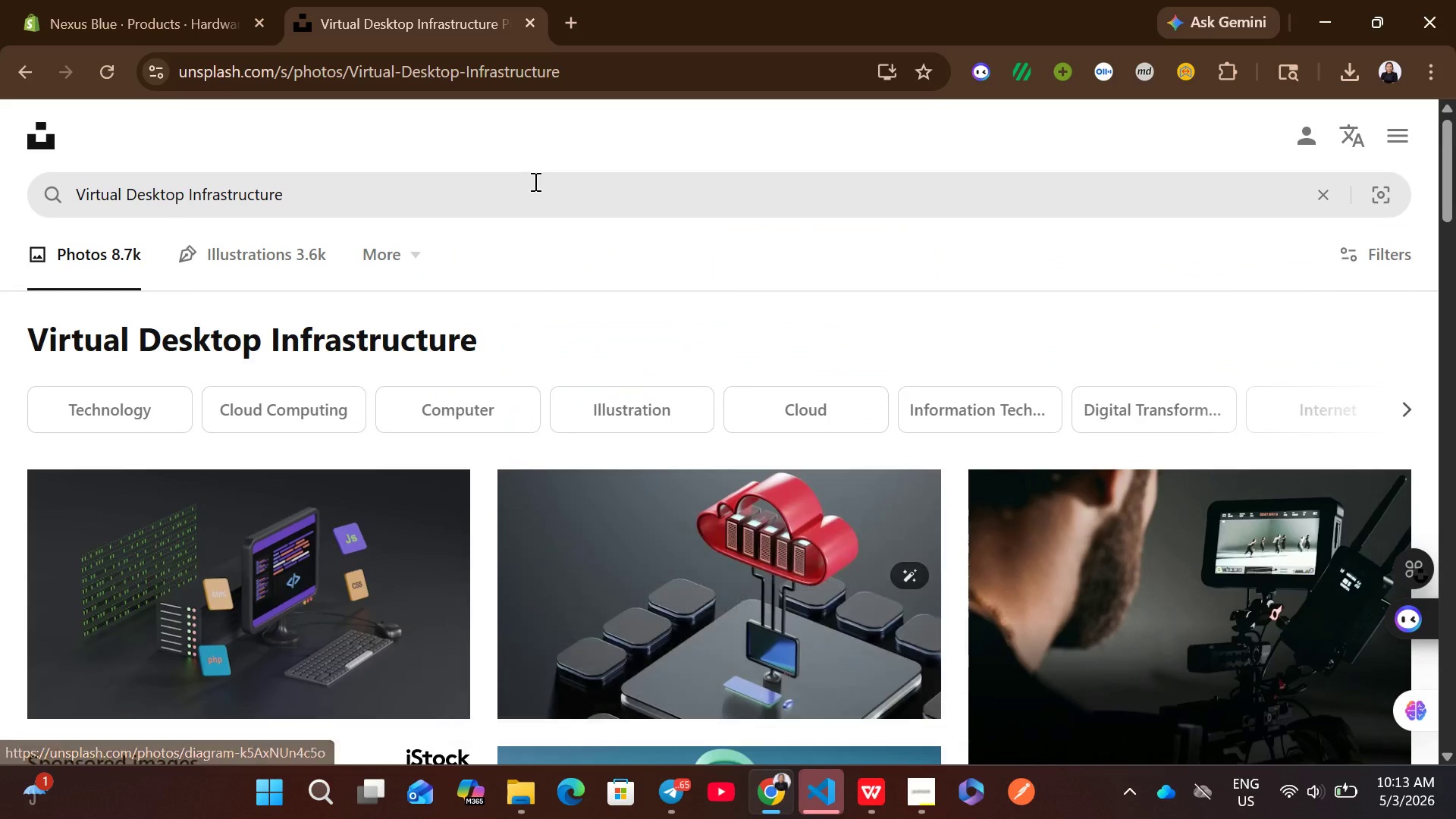 
left_click([534, 181])
 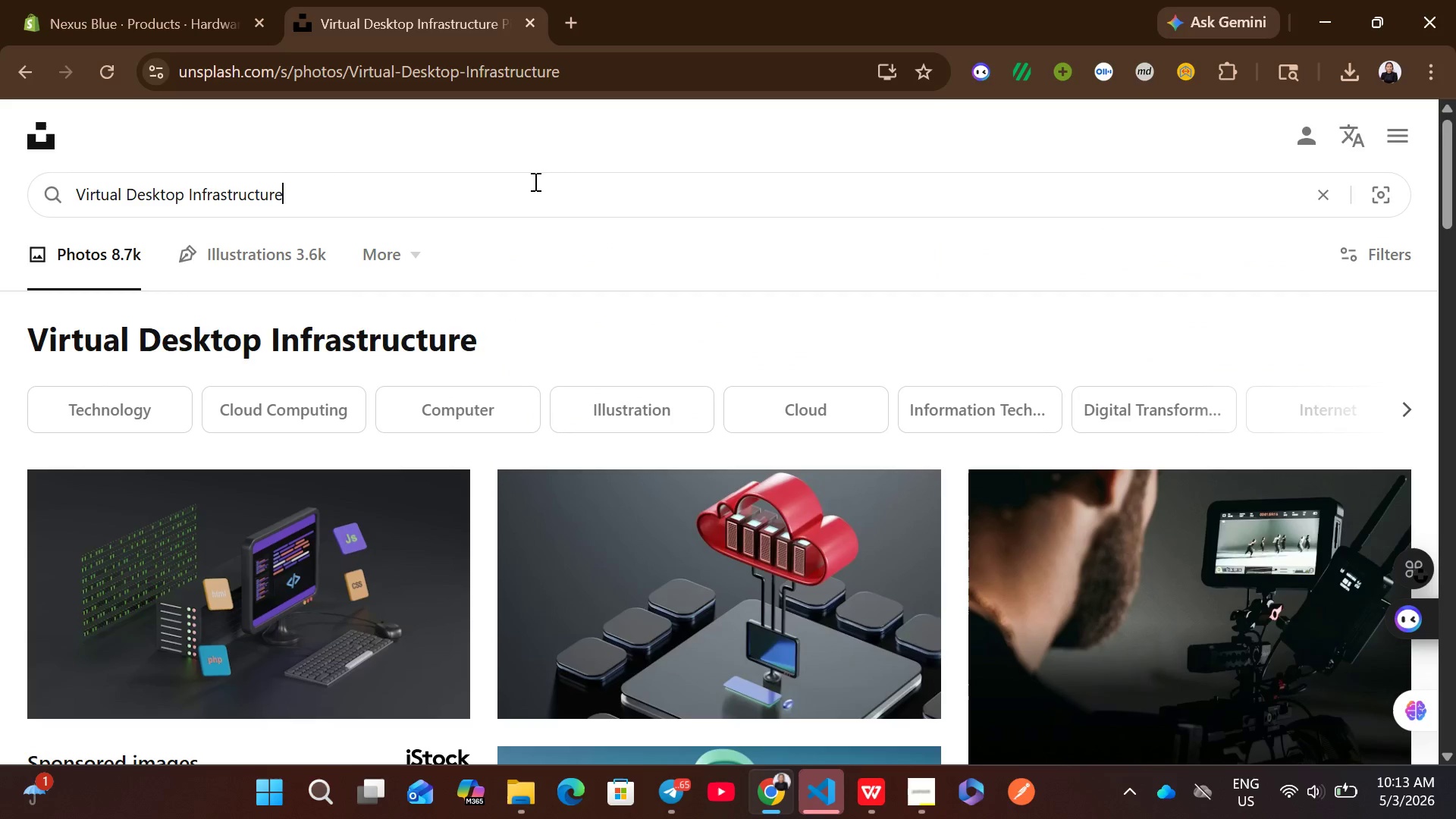 
key(Control+A)
 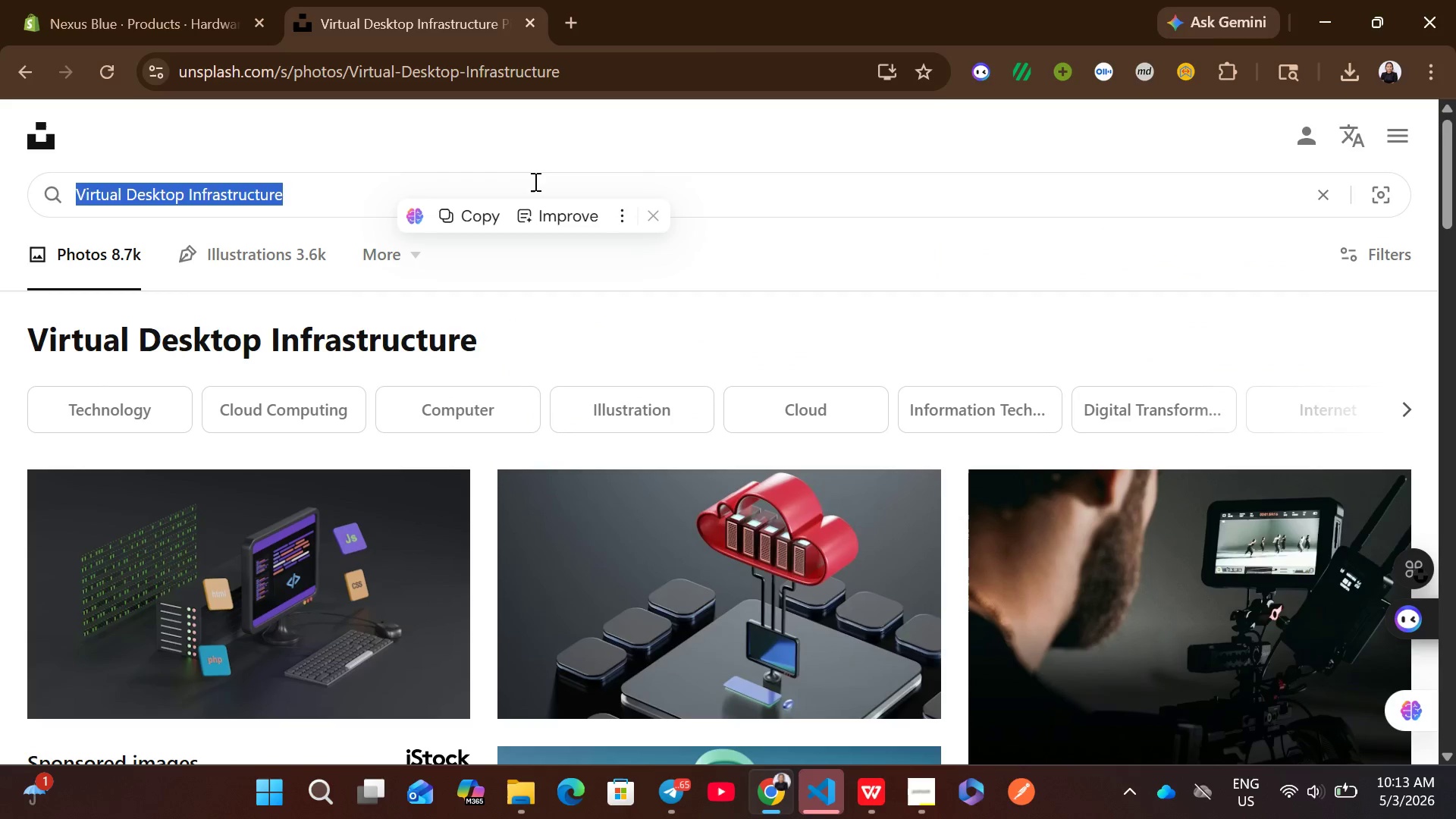 
key(Control+ControlLeft)
 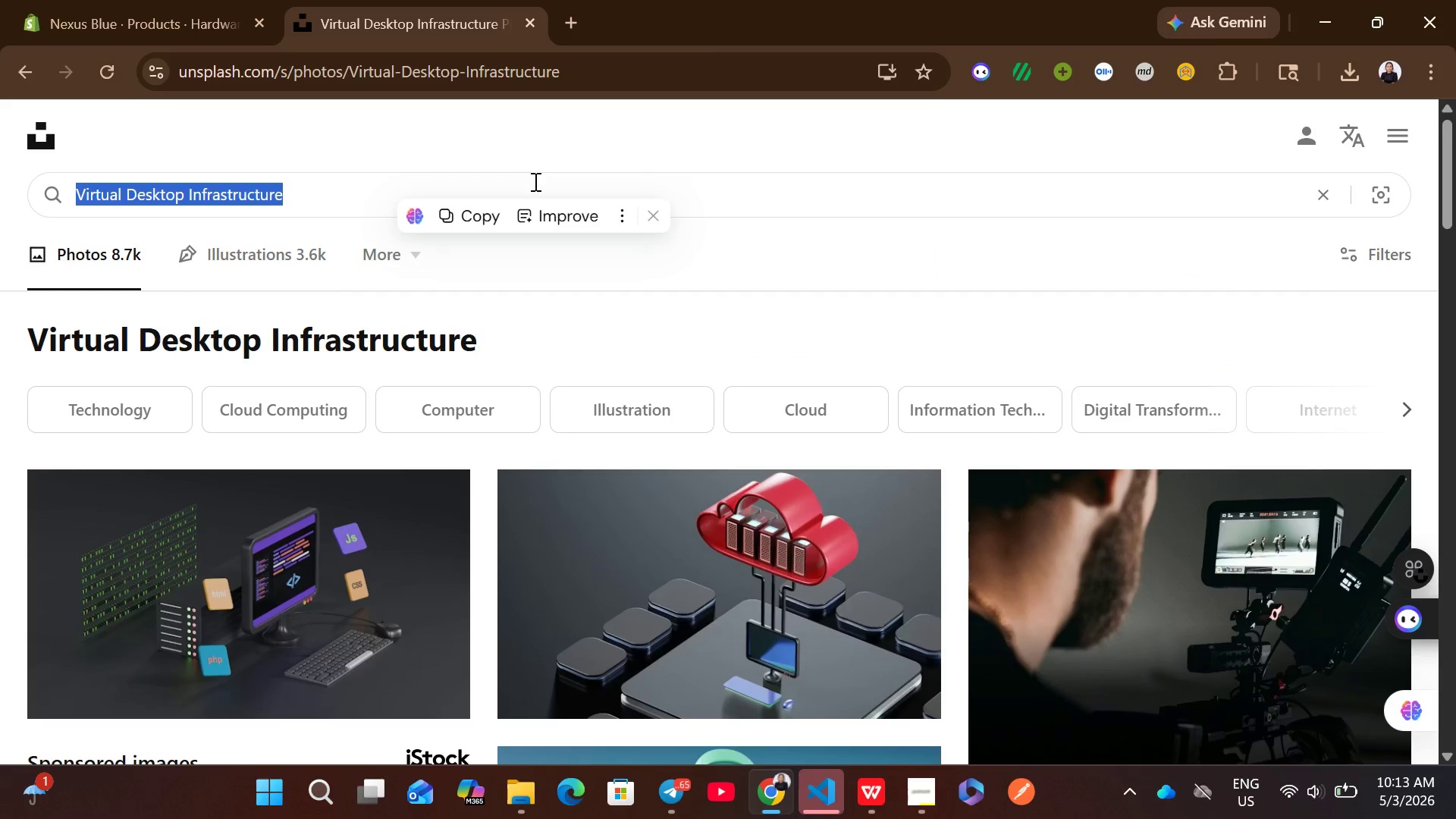 
key(Control+V)
 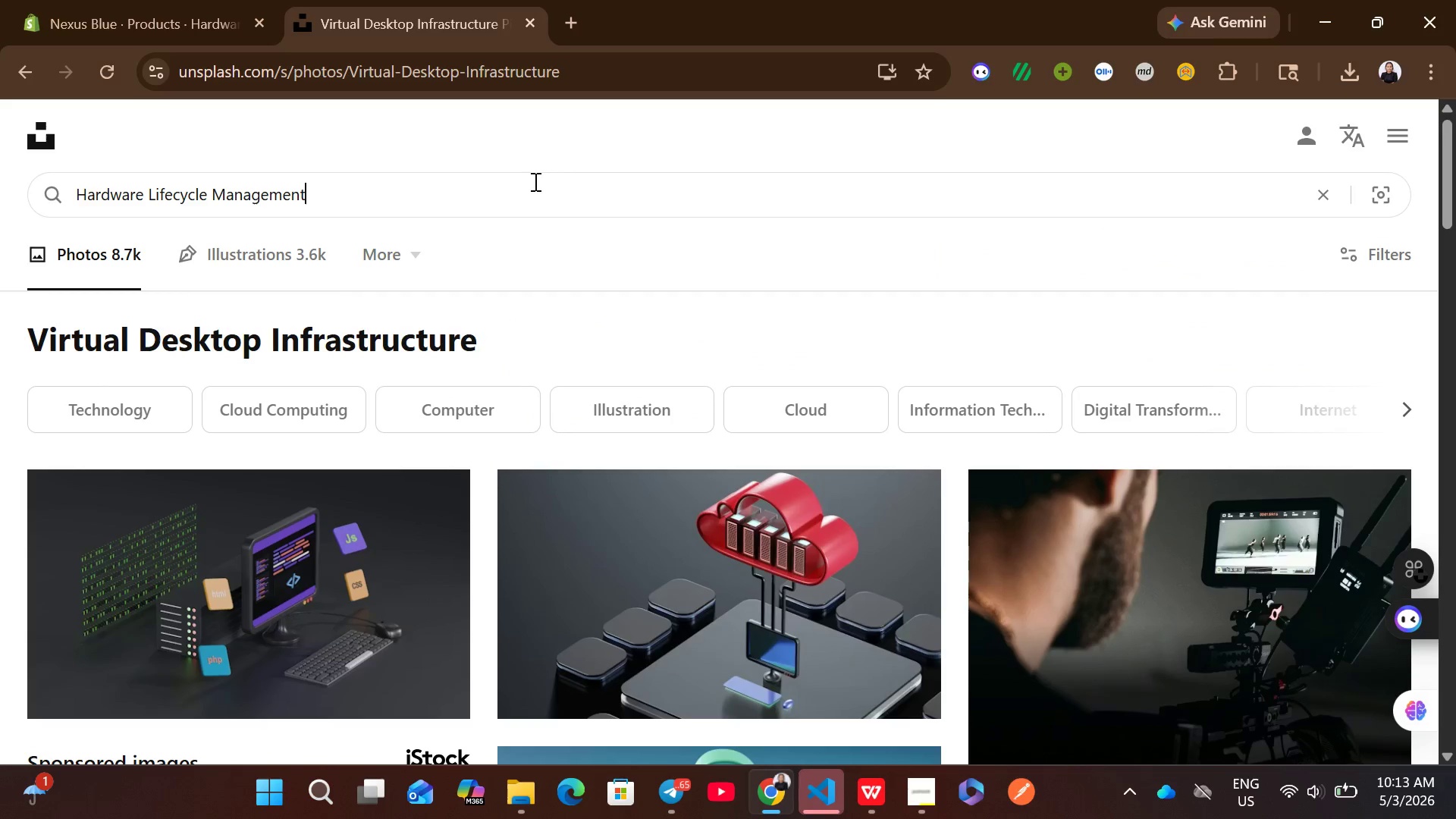 
key(Enter)
 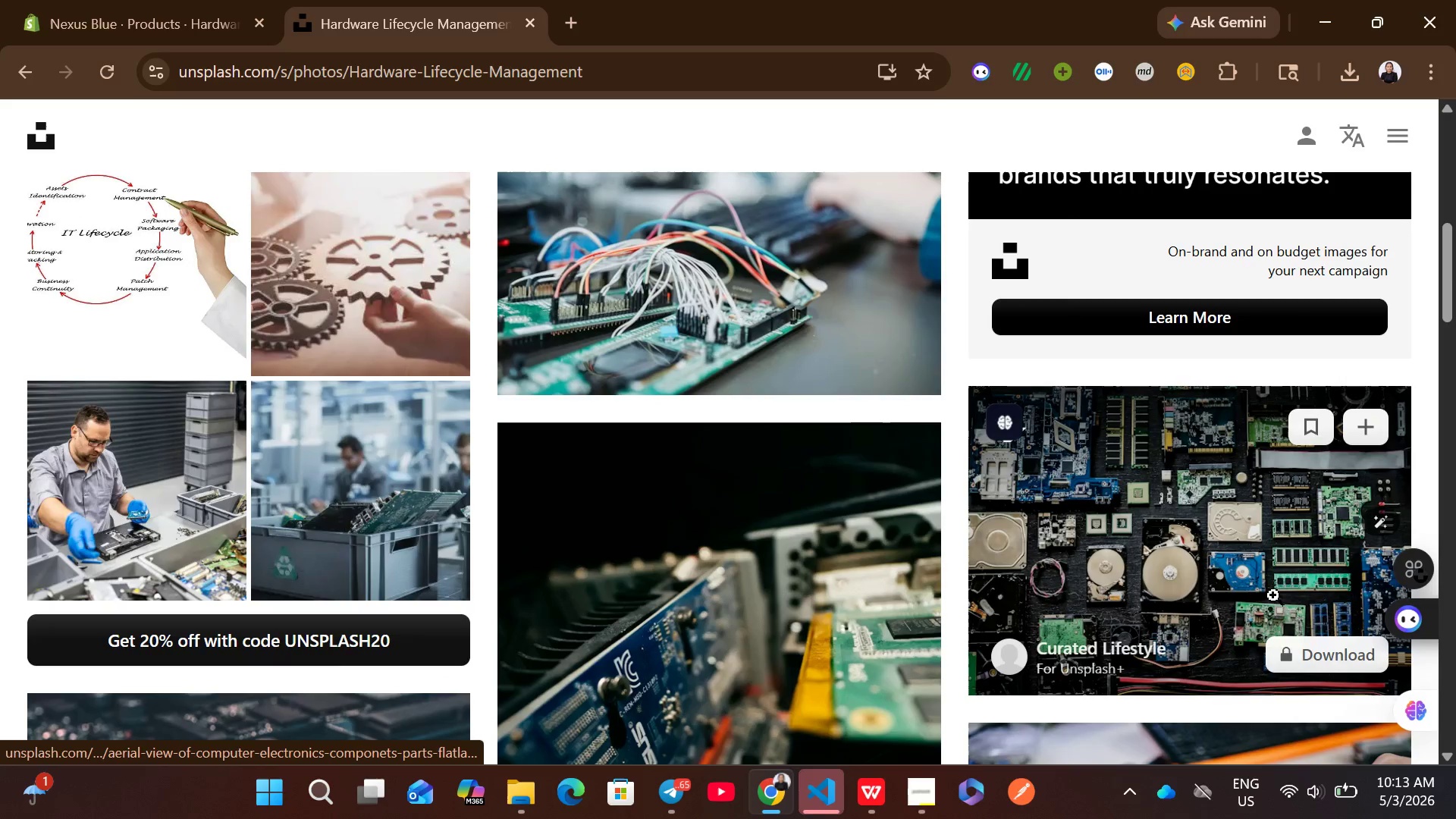 
wait(7.52)
 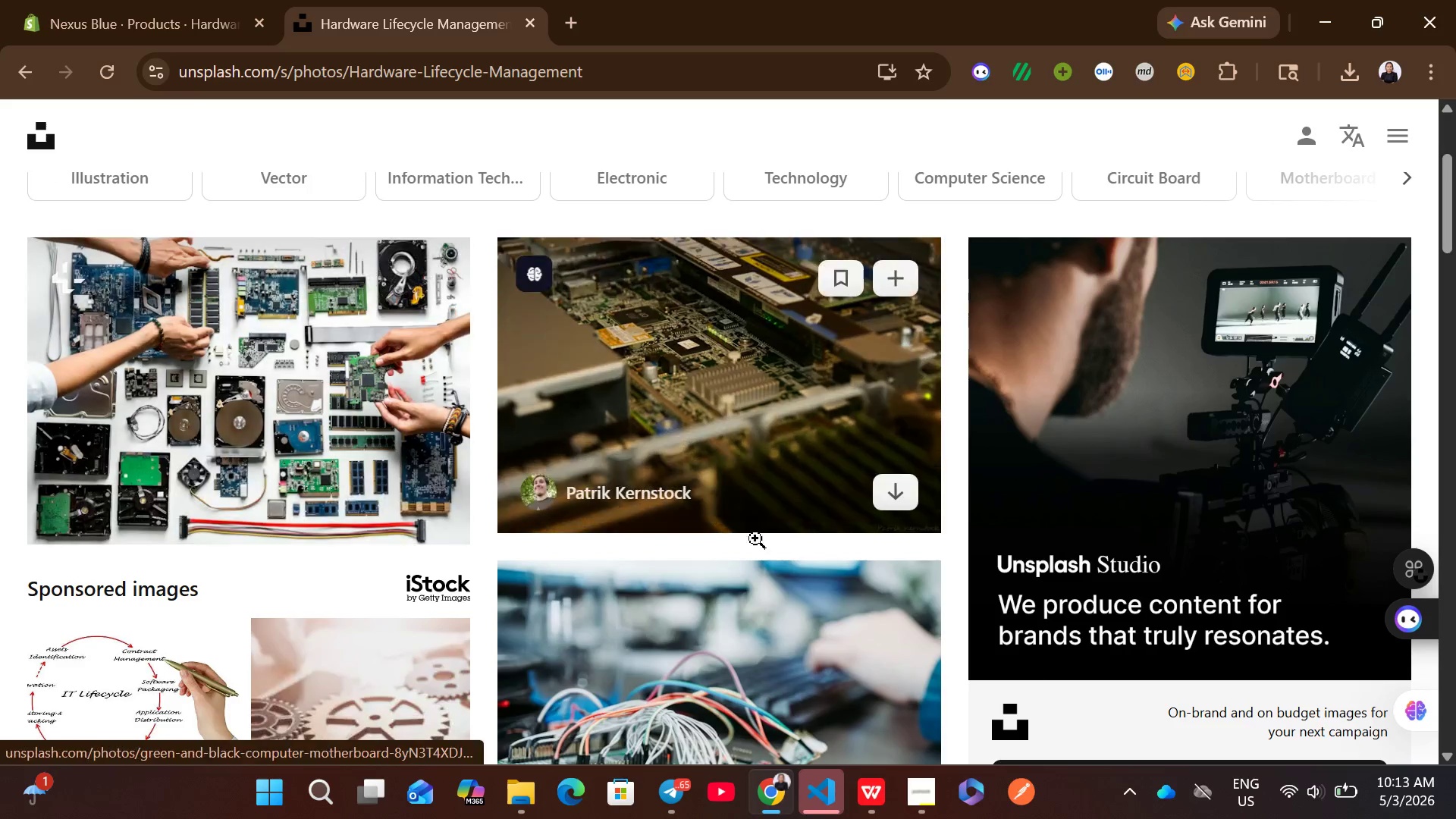 
left_click([1361, 525])
 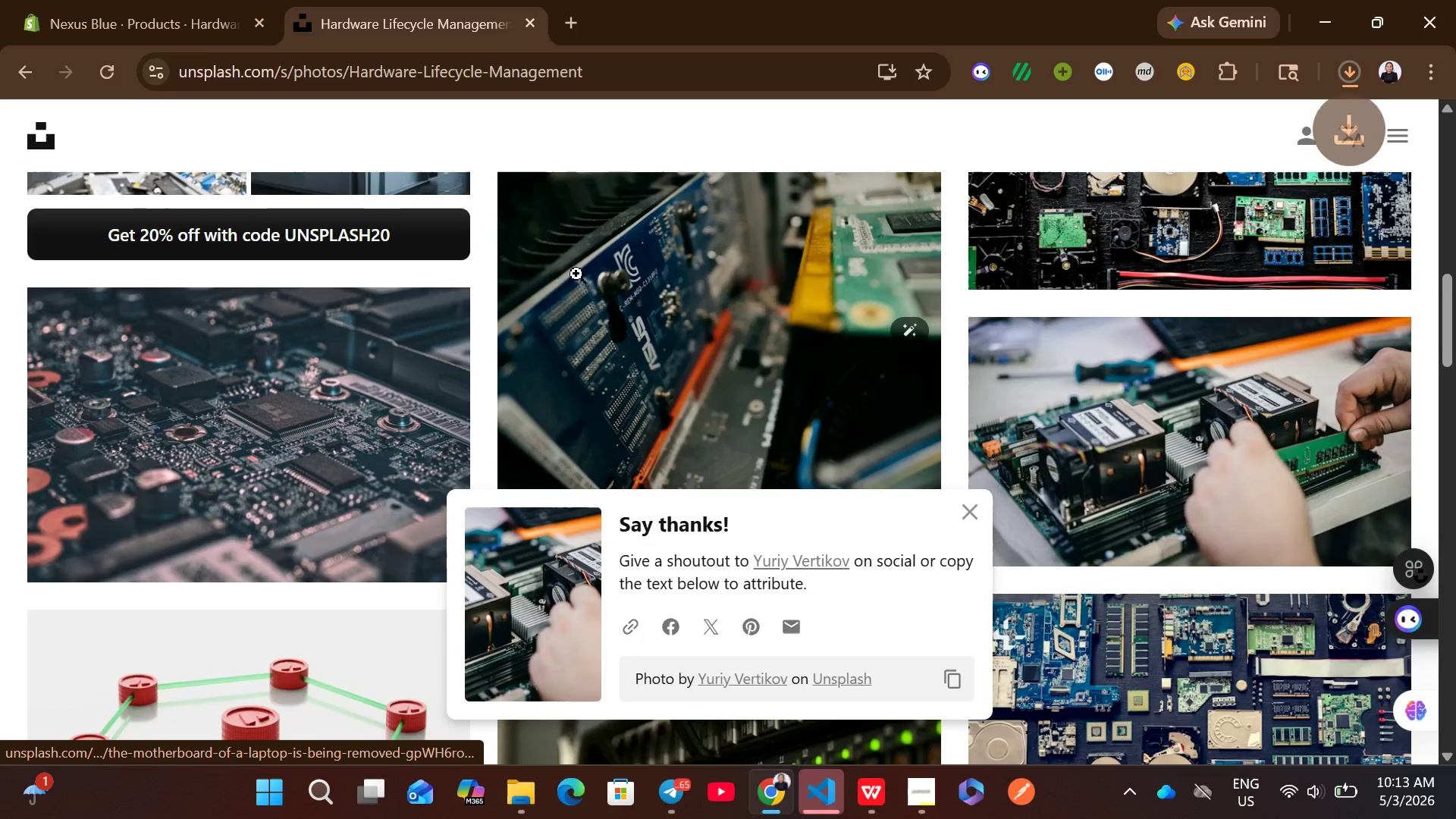 
left_click([56, 0])
 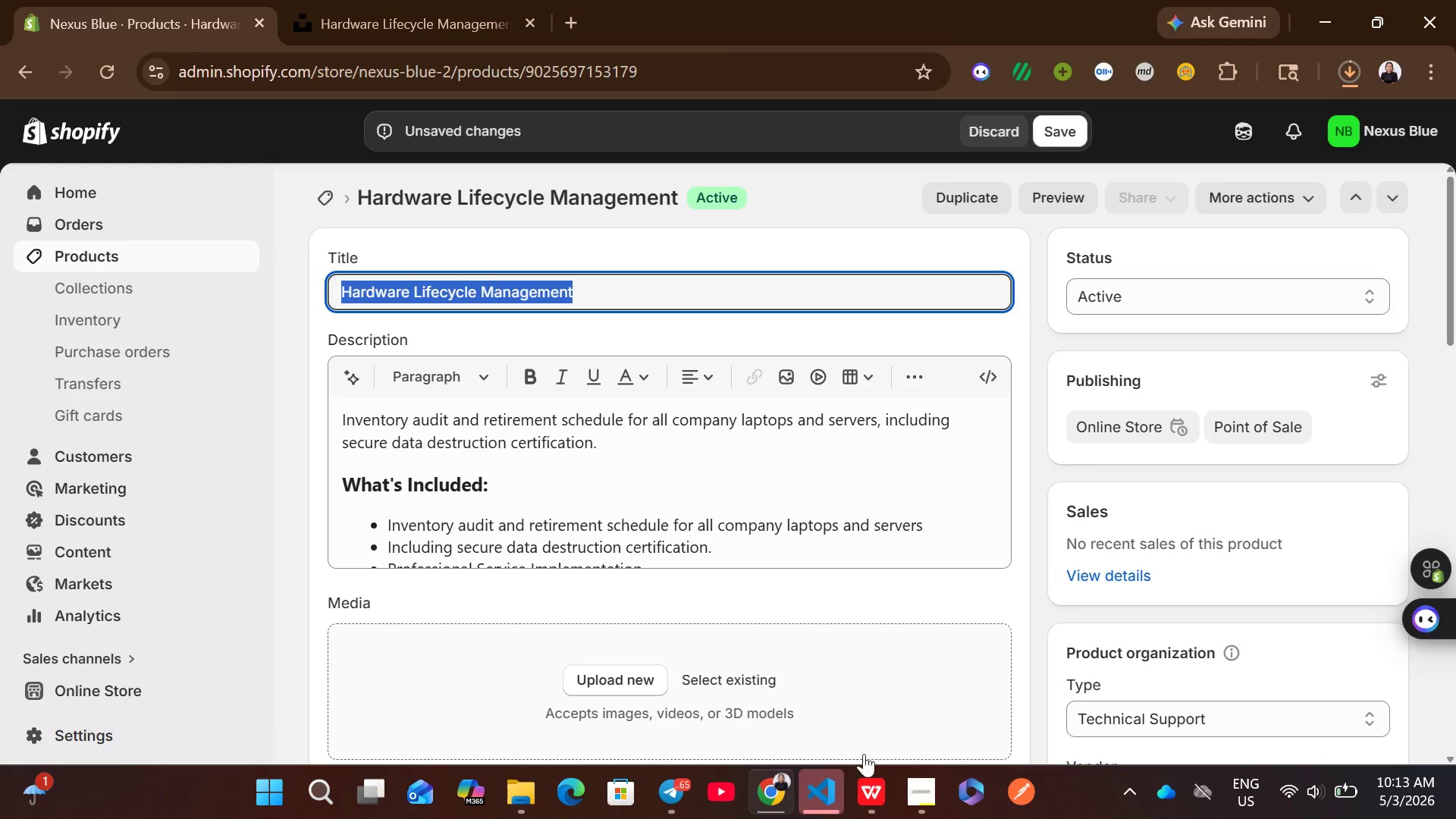 
left_click([872, 779])
 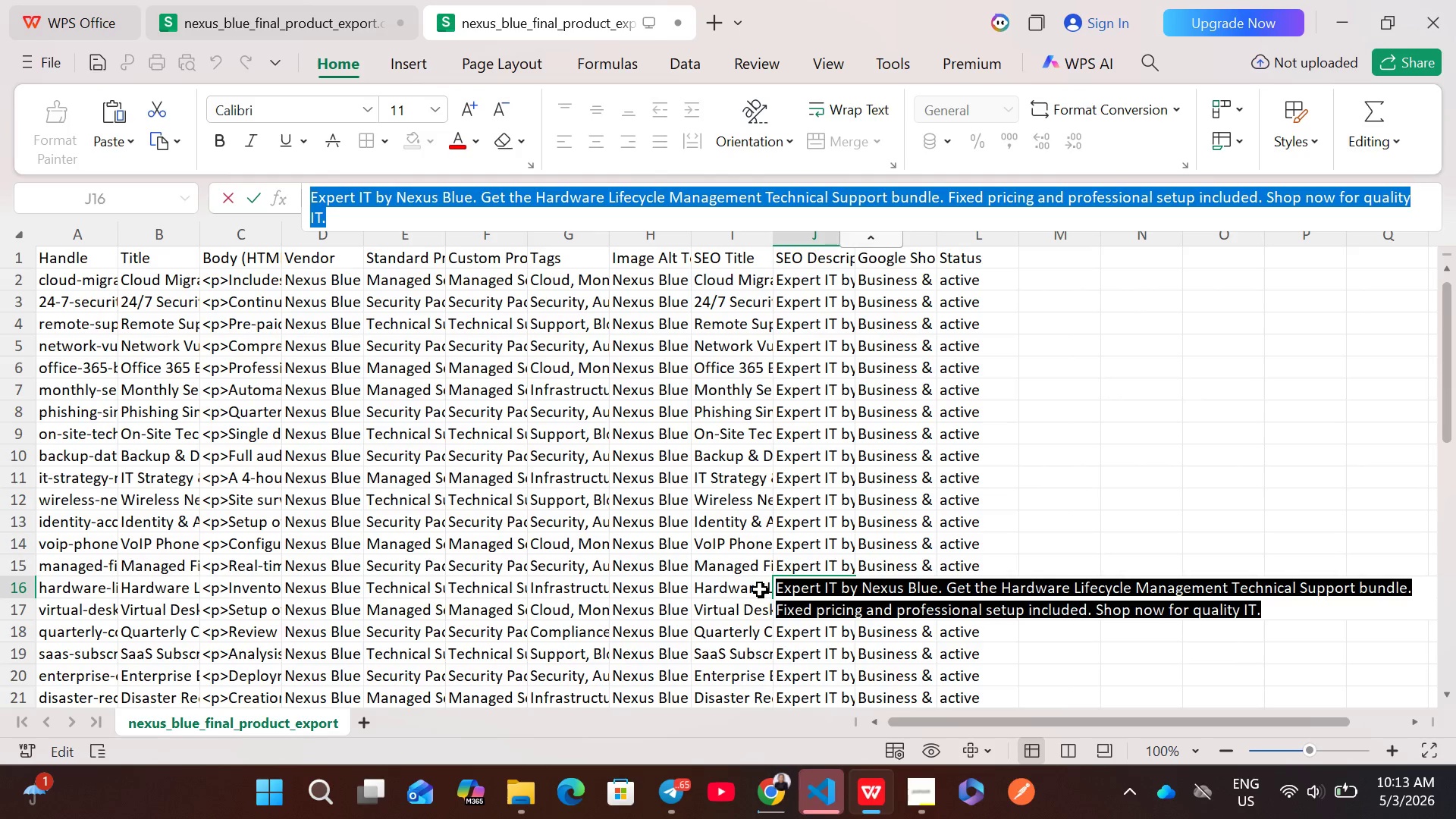 
left_click([757, 588])
 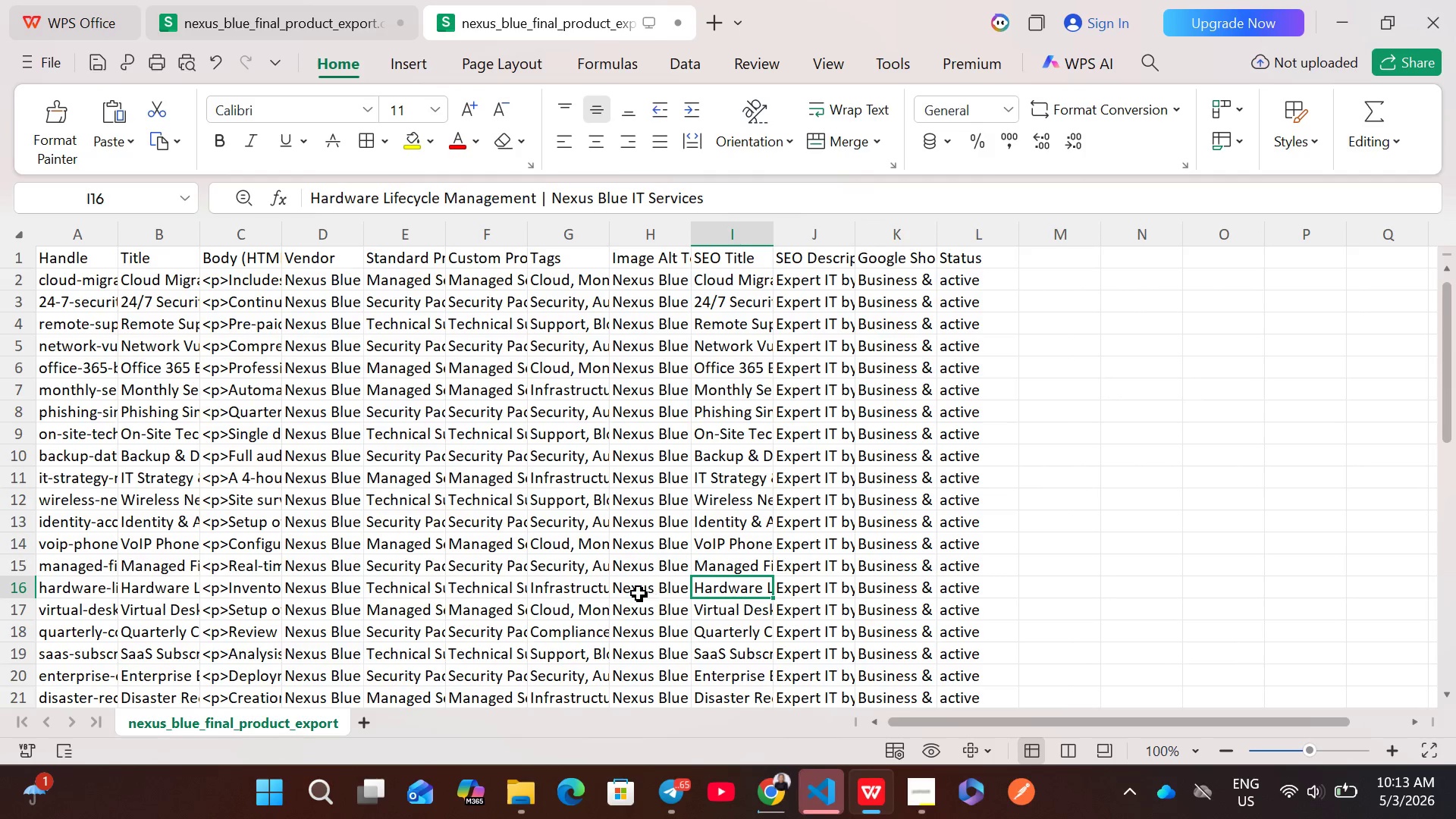 
double_click([635, 591])
 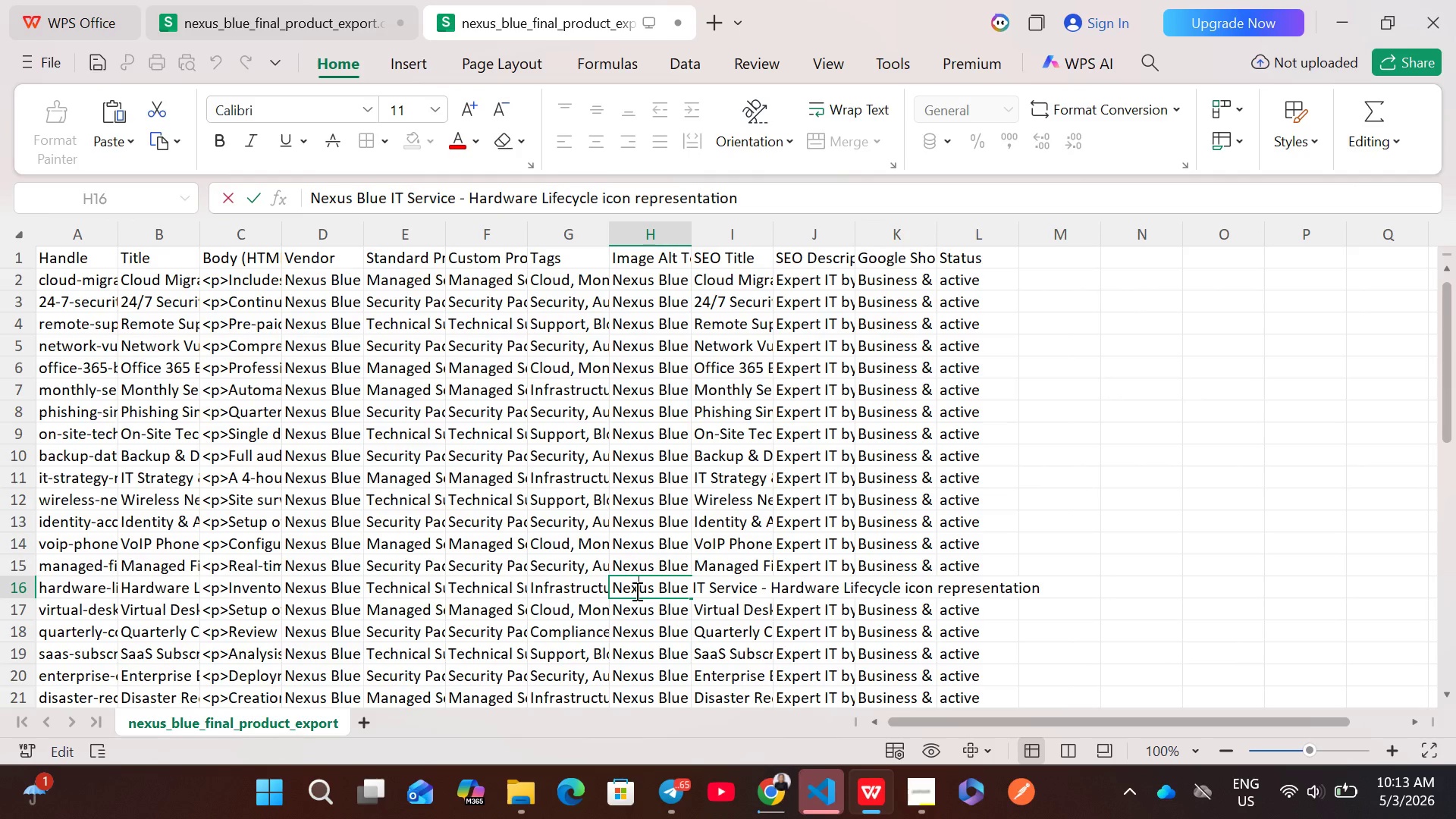 
key(Control+A)
 